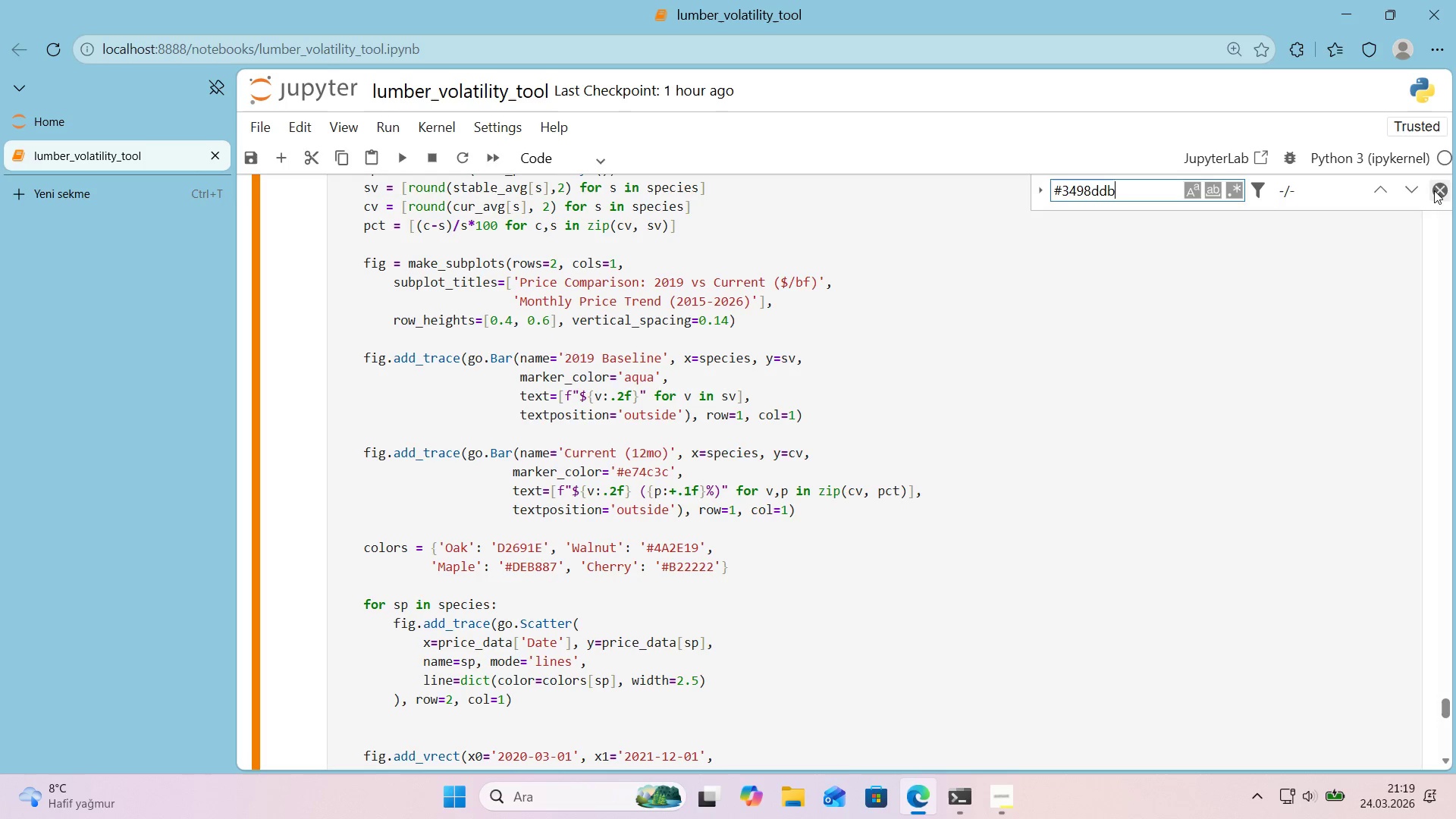 
double_click([1020, 514])
 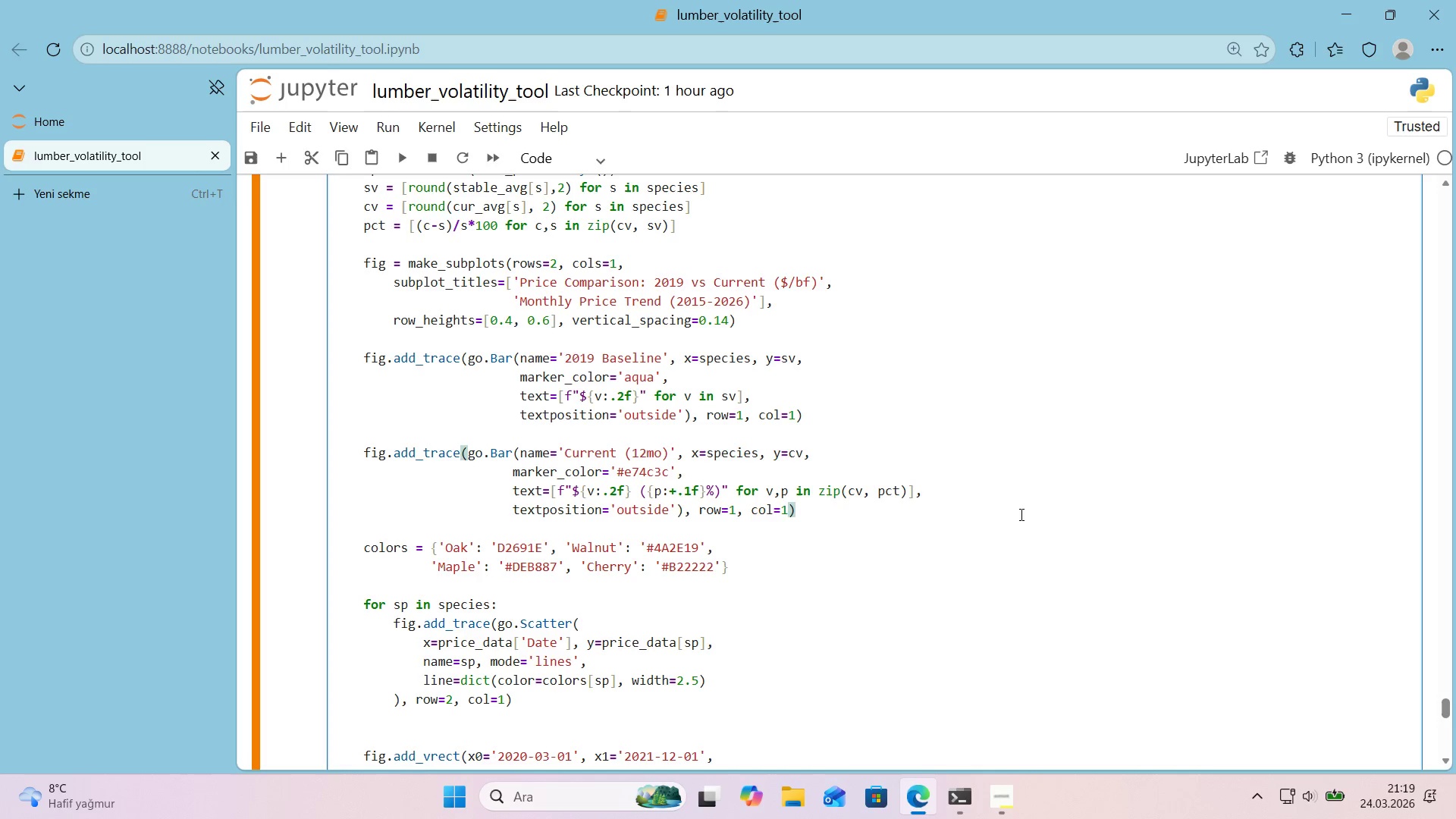 
key(Shift+Enter)
 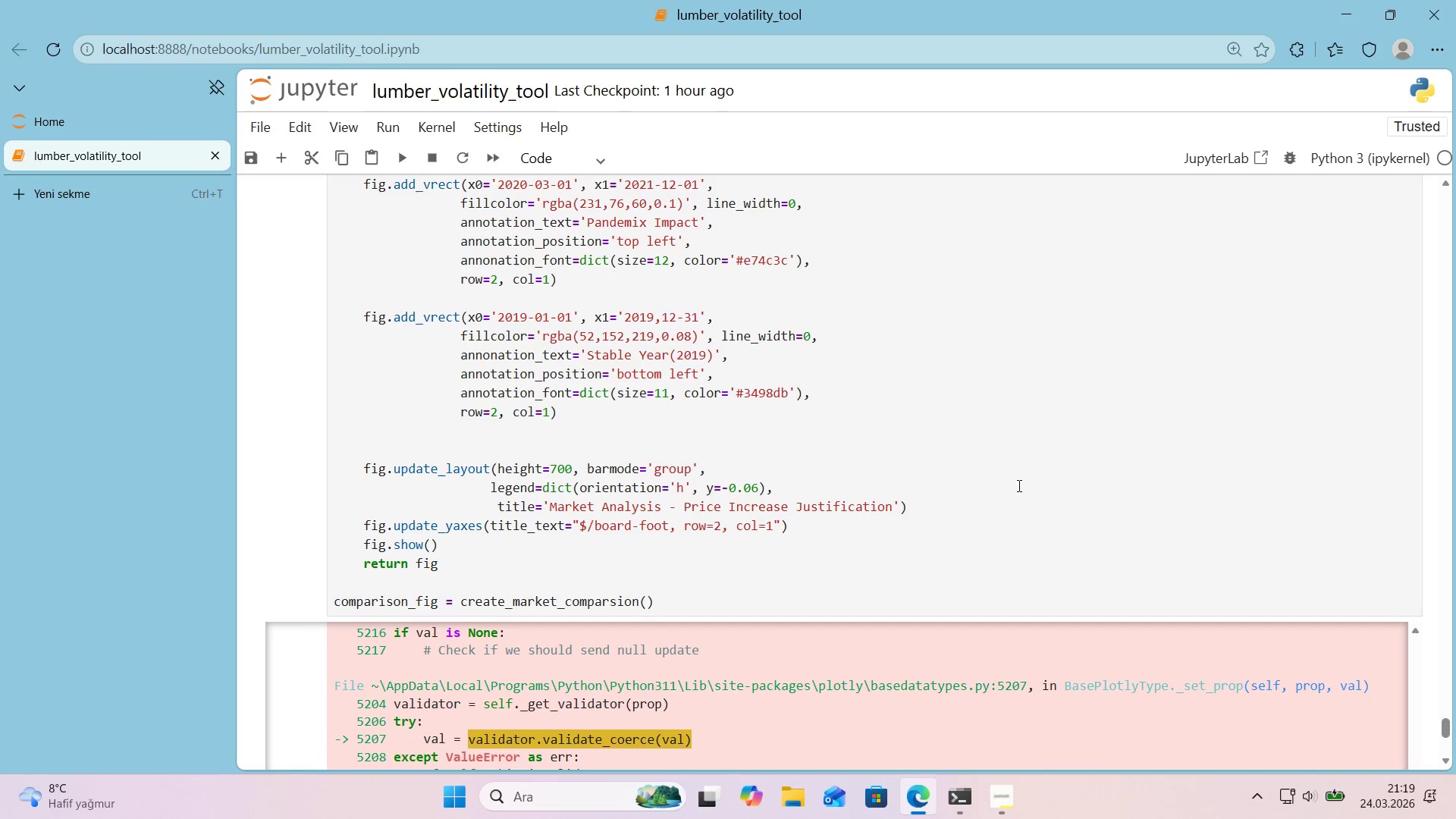 
scroll: coordinate [671, 466], scroll_direction: down, amount: 12.0
 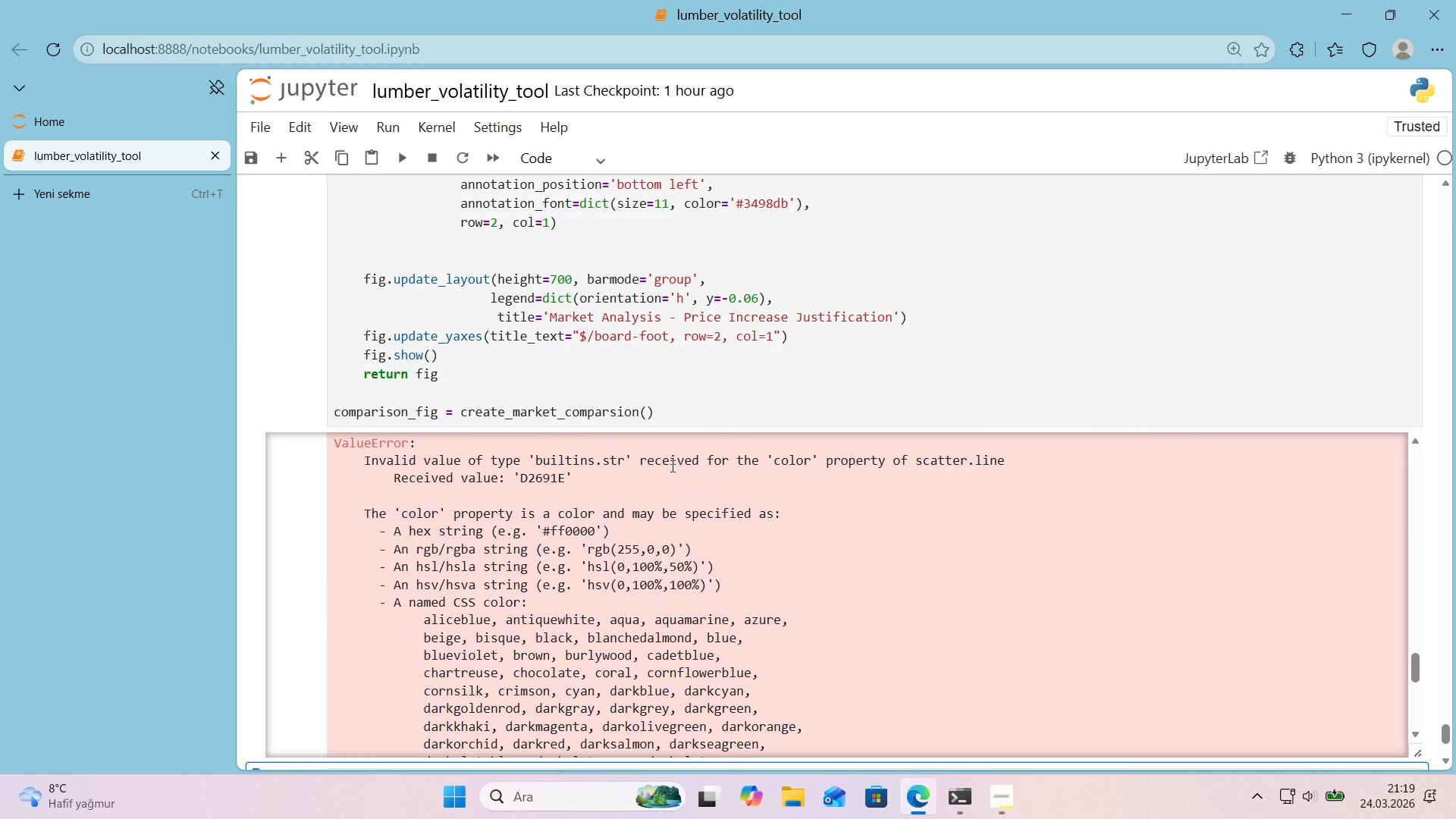 
left_click([727, 369])
 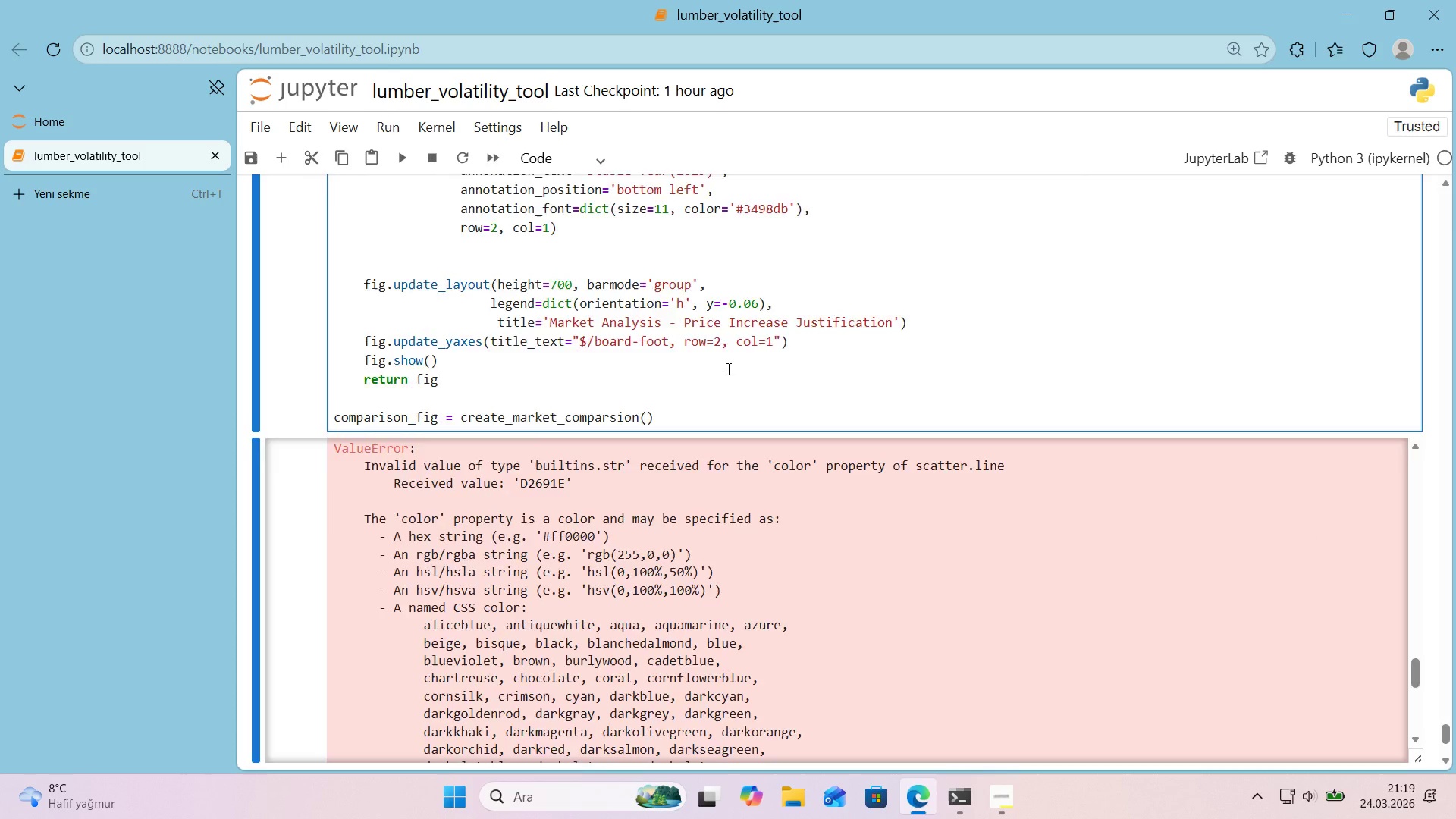 
scroll: coordinate [774, 384], scroll_direction: up, amount: 11.0
 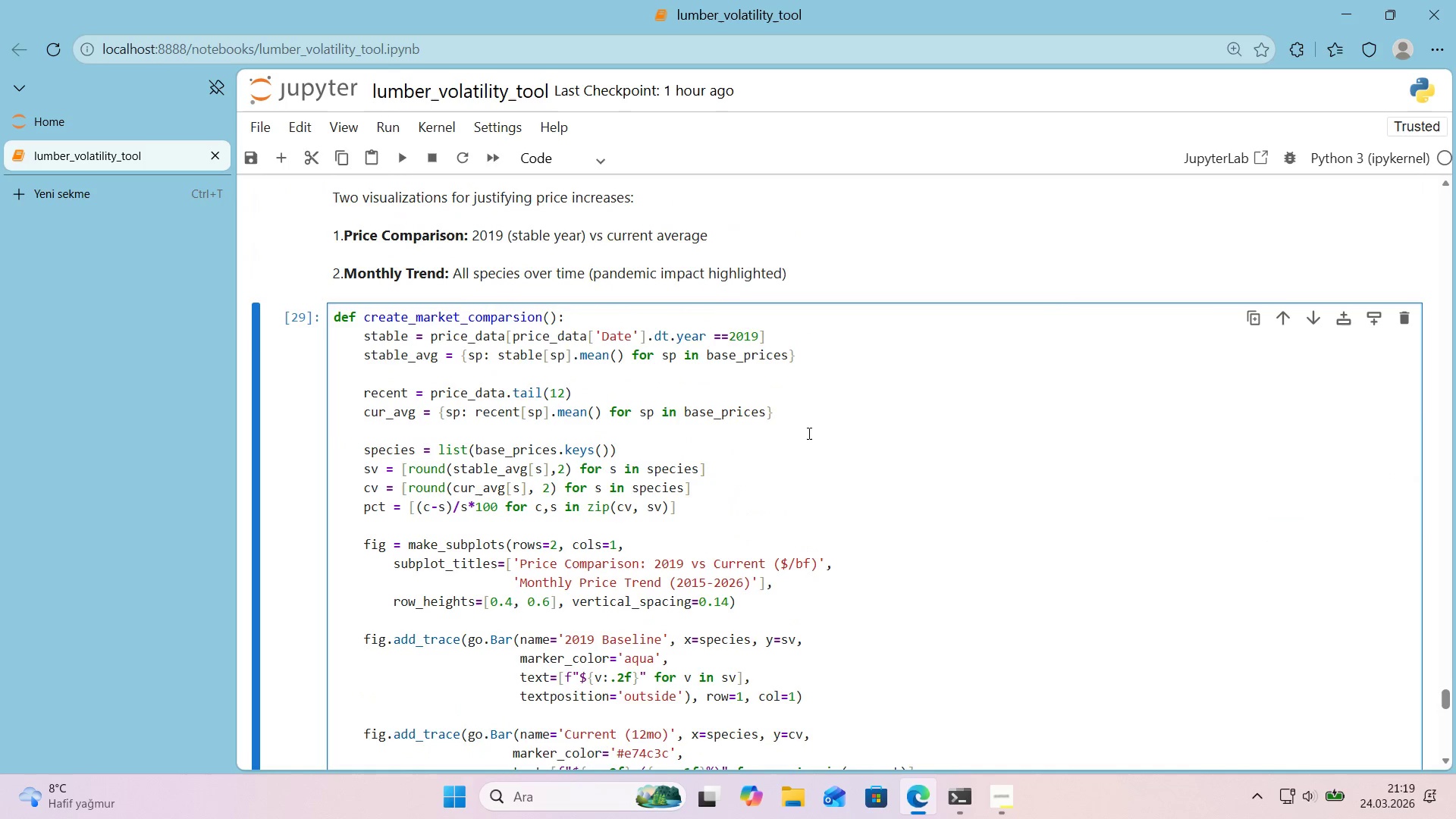 
left_click([808, 433])
 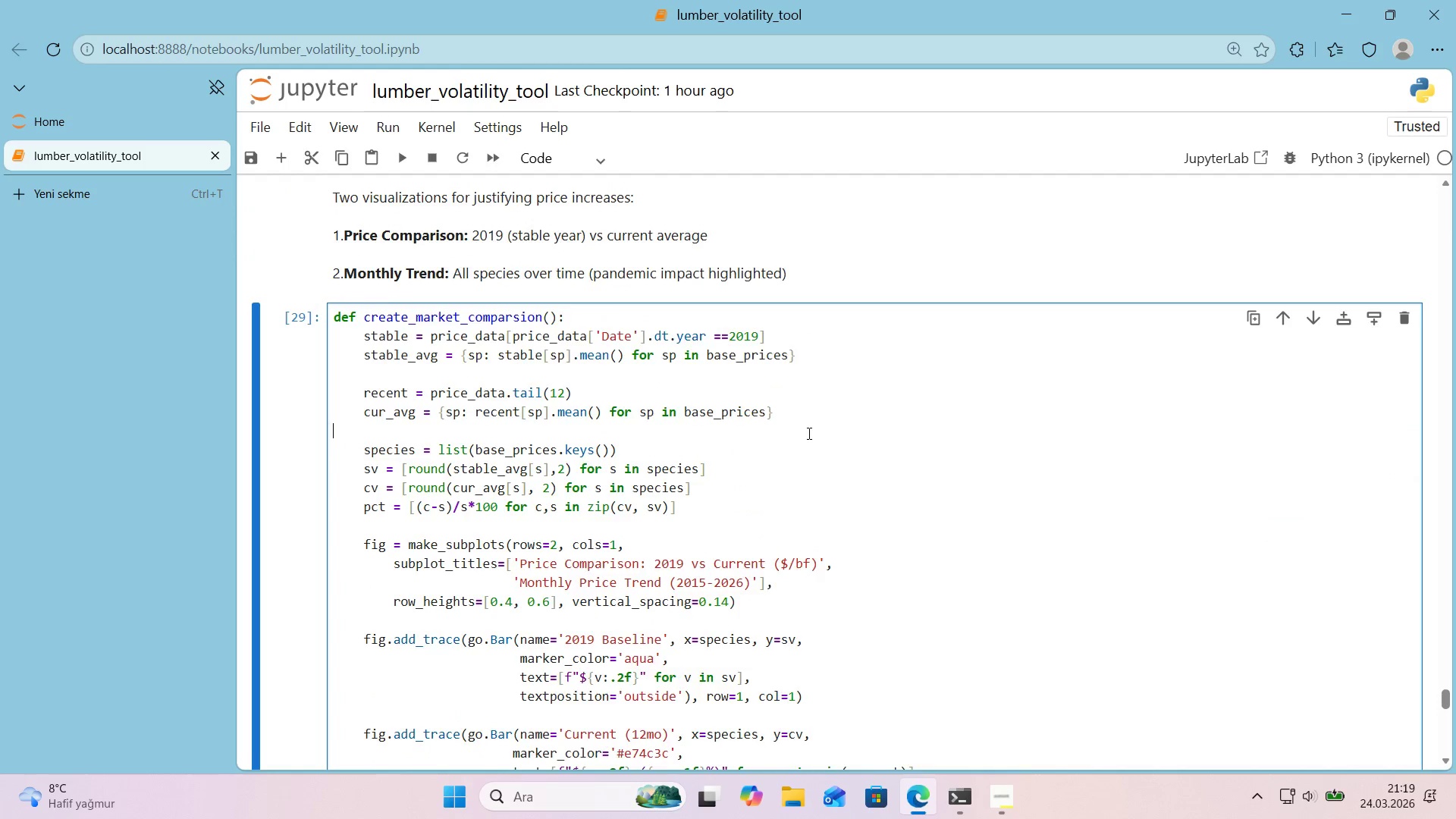 
scroll: coordinate [808, 433], scroll_direction: down, amount: 6.0
 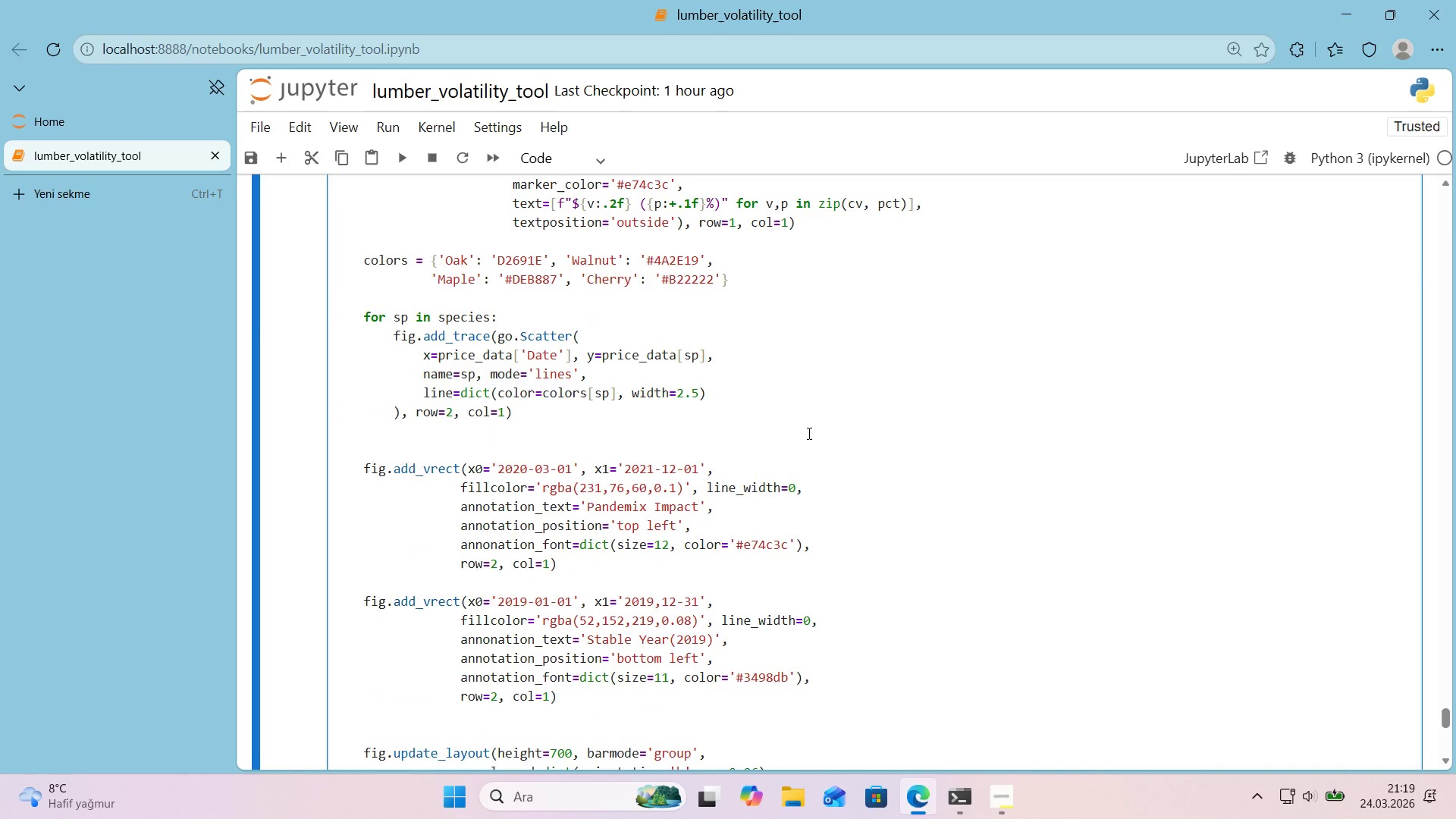 
key(Control+Z)
 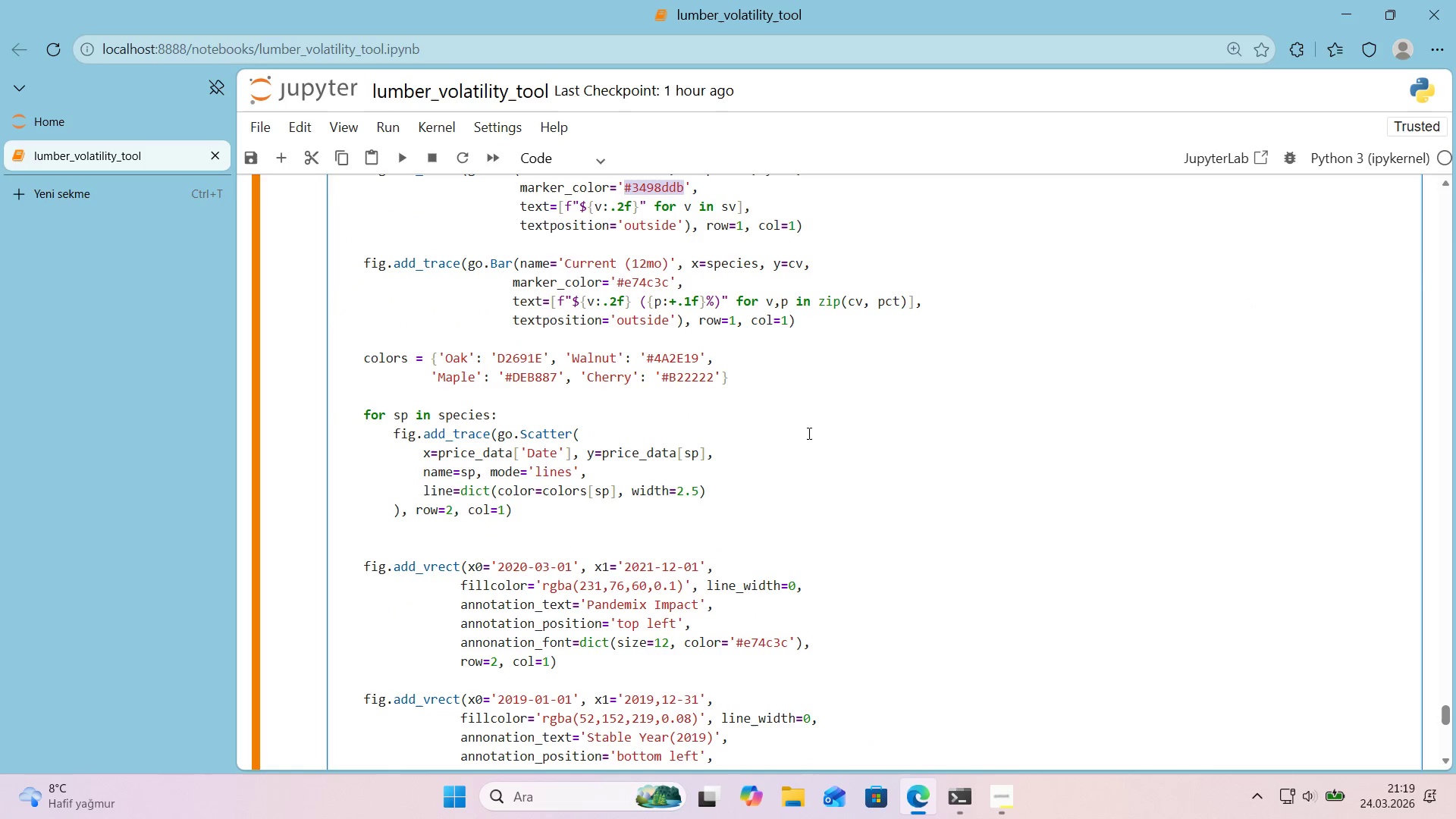 
key(Control+Y)
 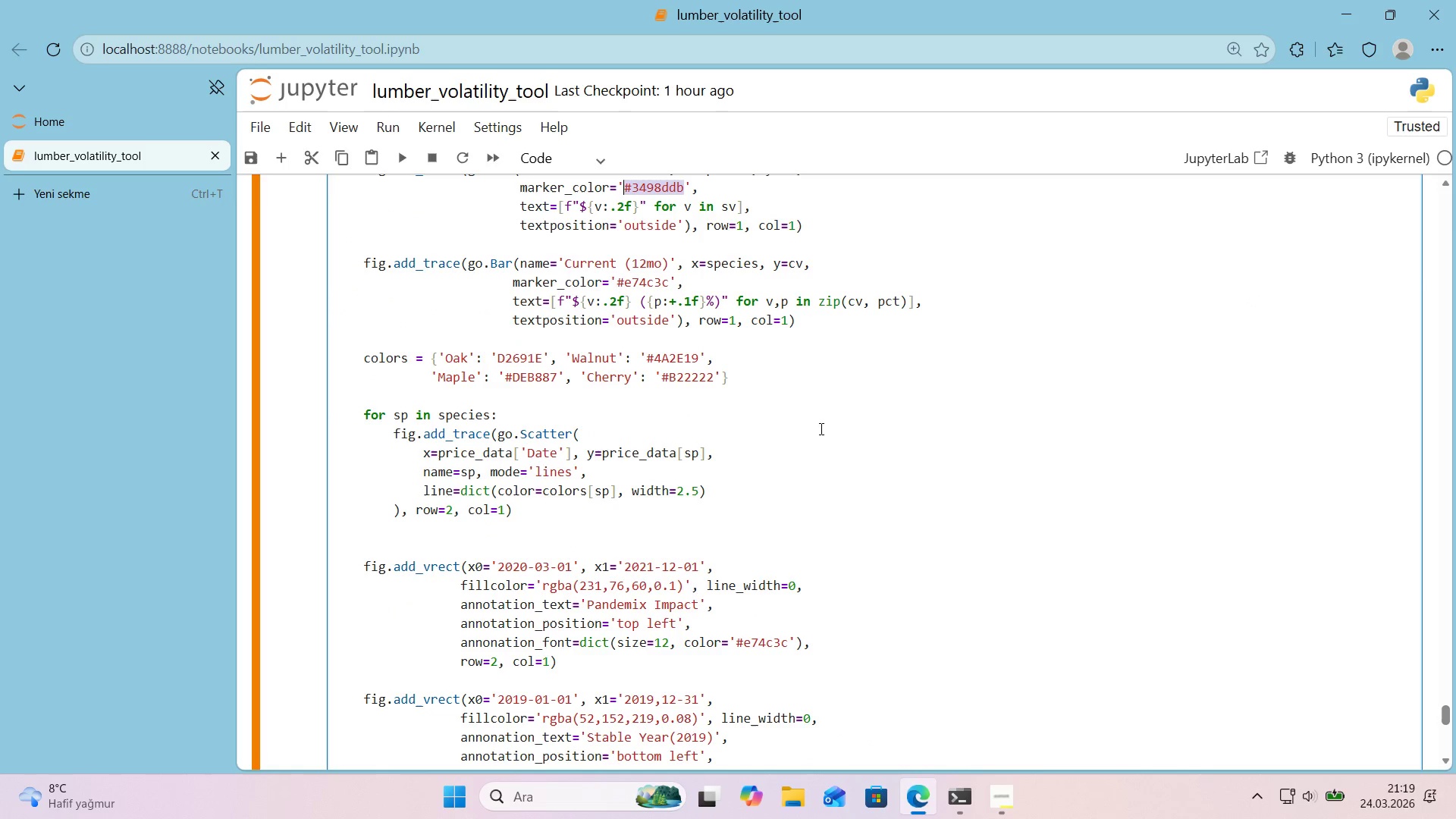 
left_click([697, 219])
 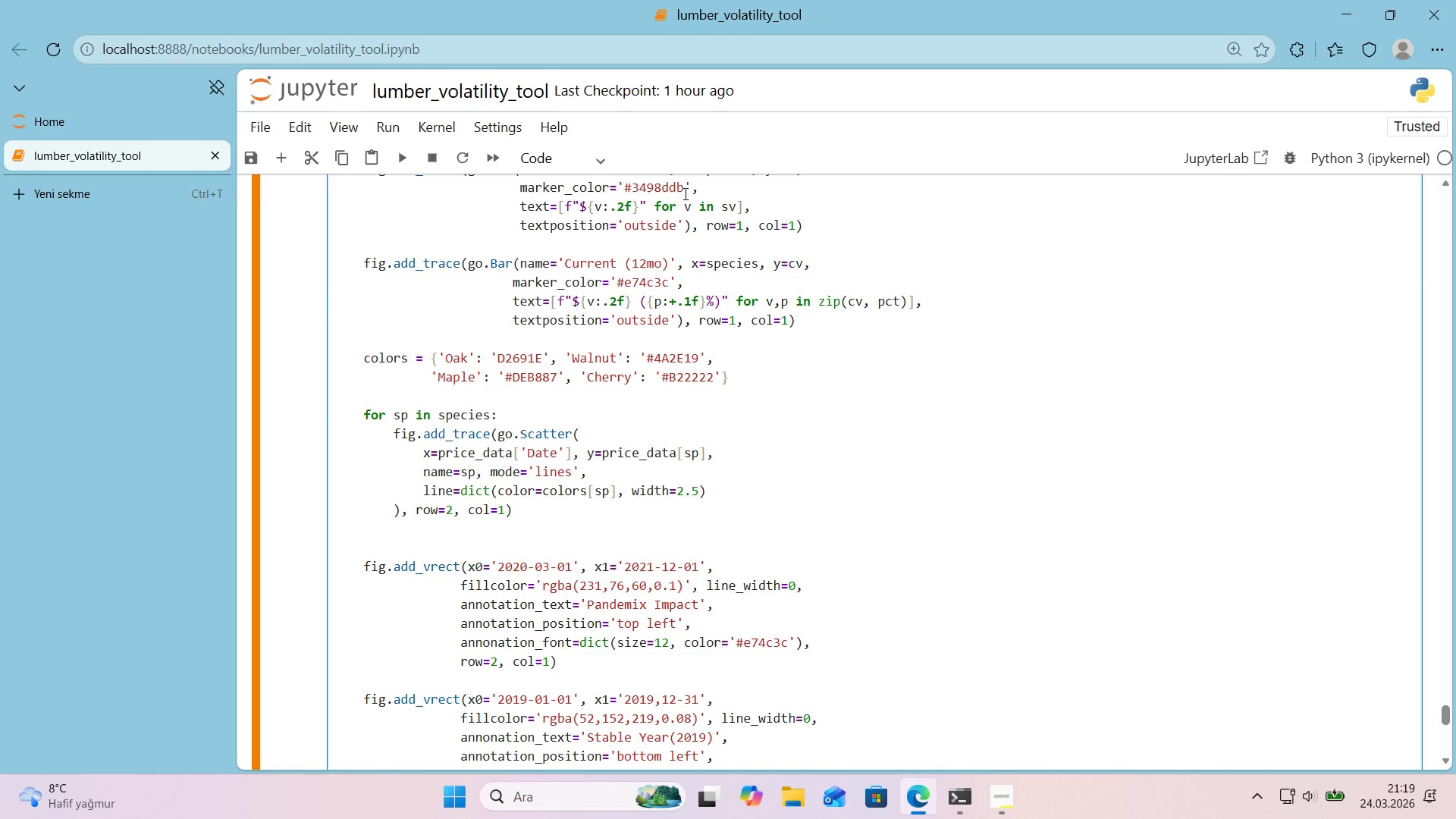 
left_click_drag(start_coordinate=[684, 193], to_coordinate=[626, 195])
 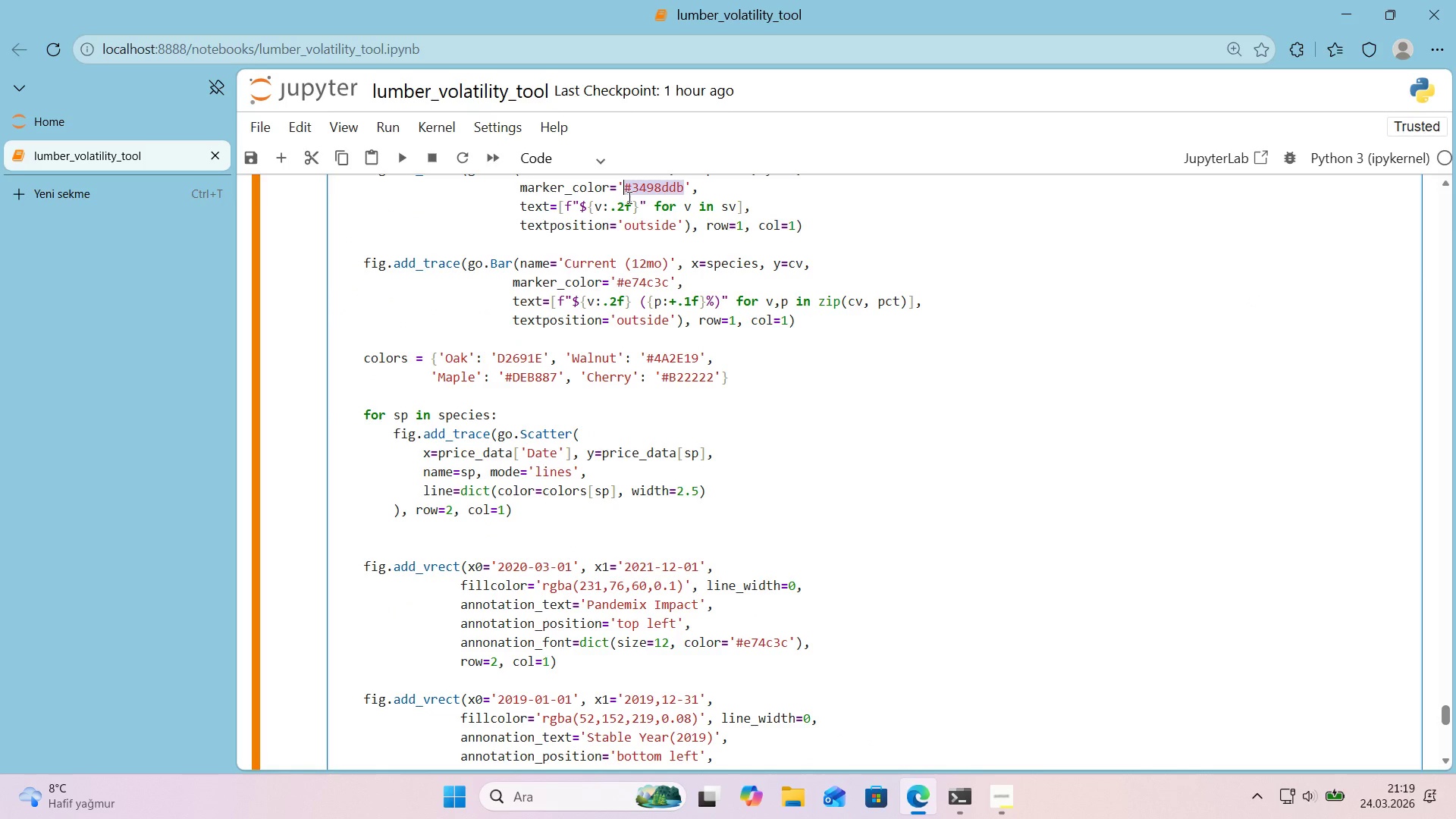 
key(Meta+MetaLeft)
 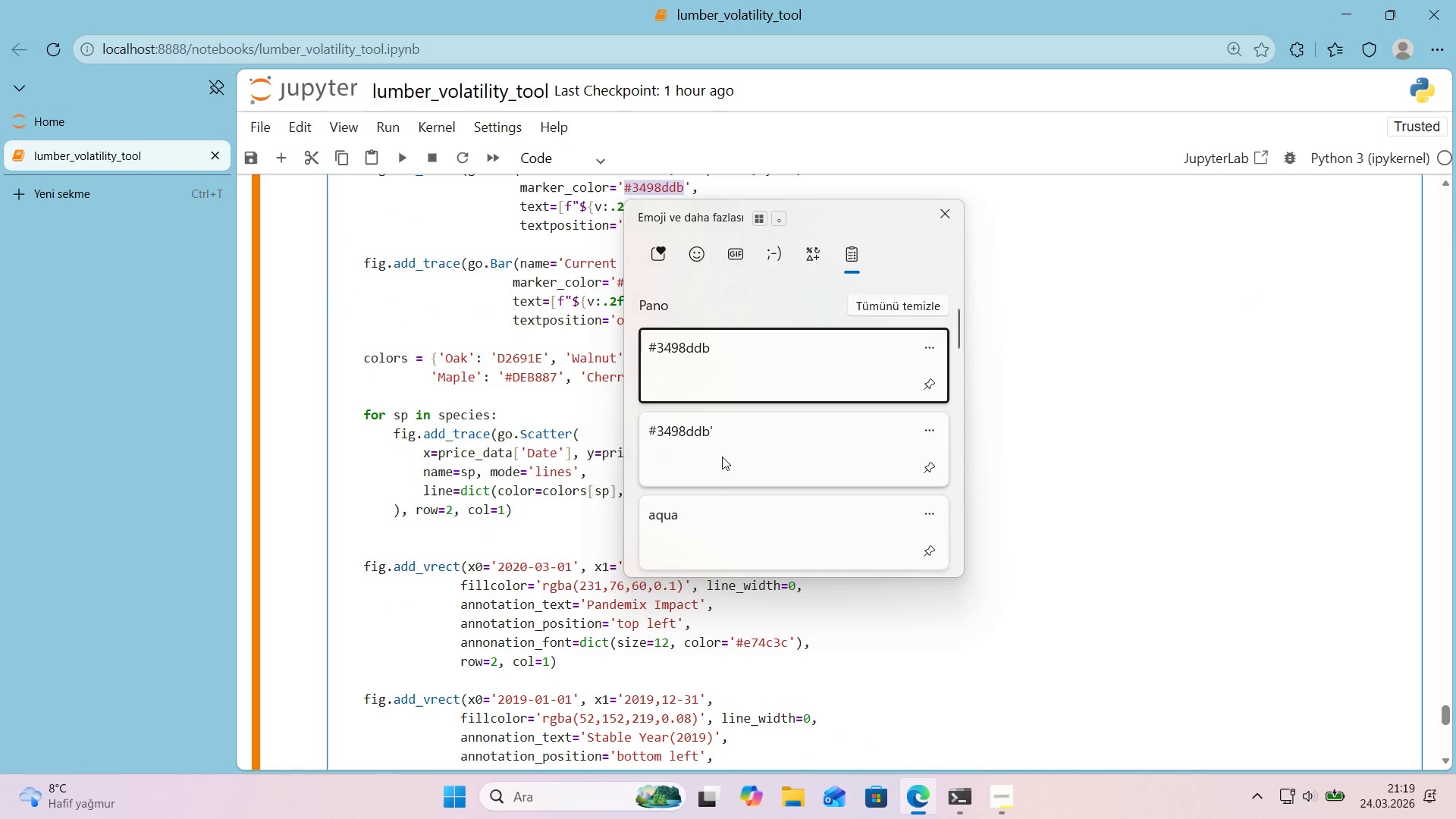 
left_click([711, 520])
 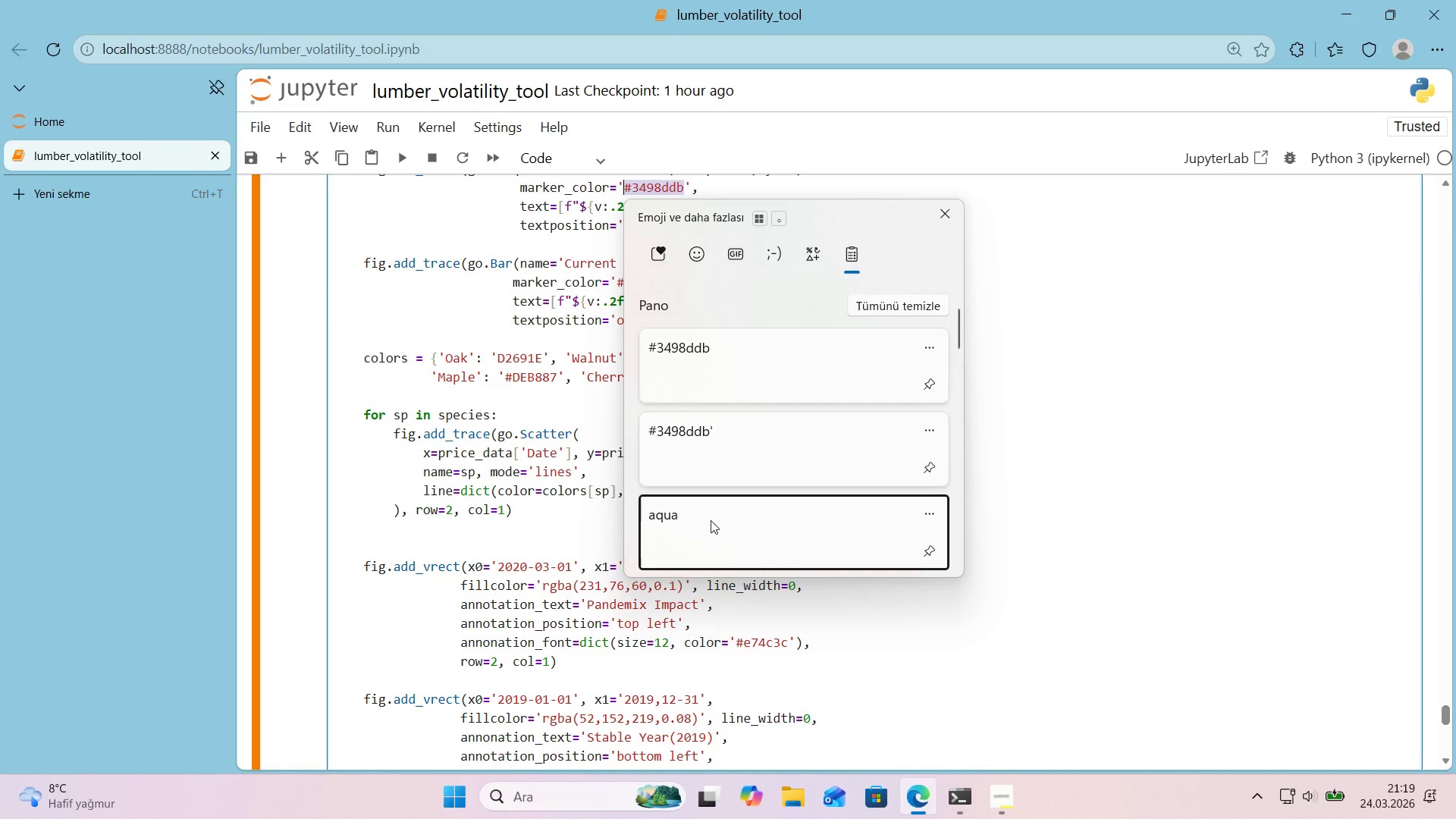 
key(Control+ControlLeft)
 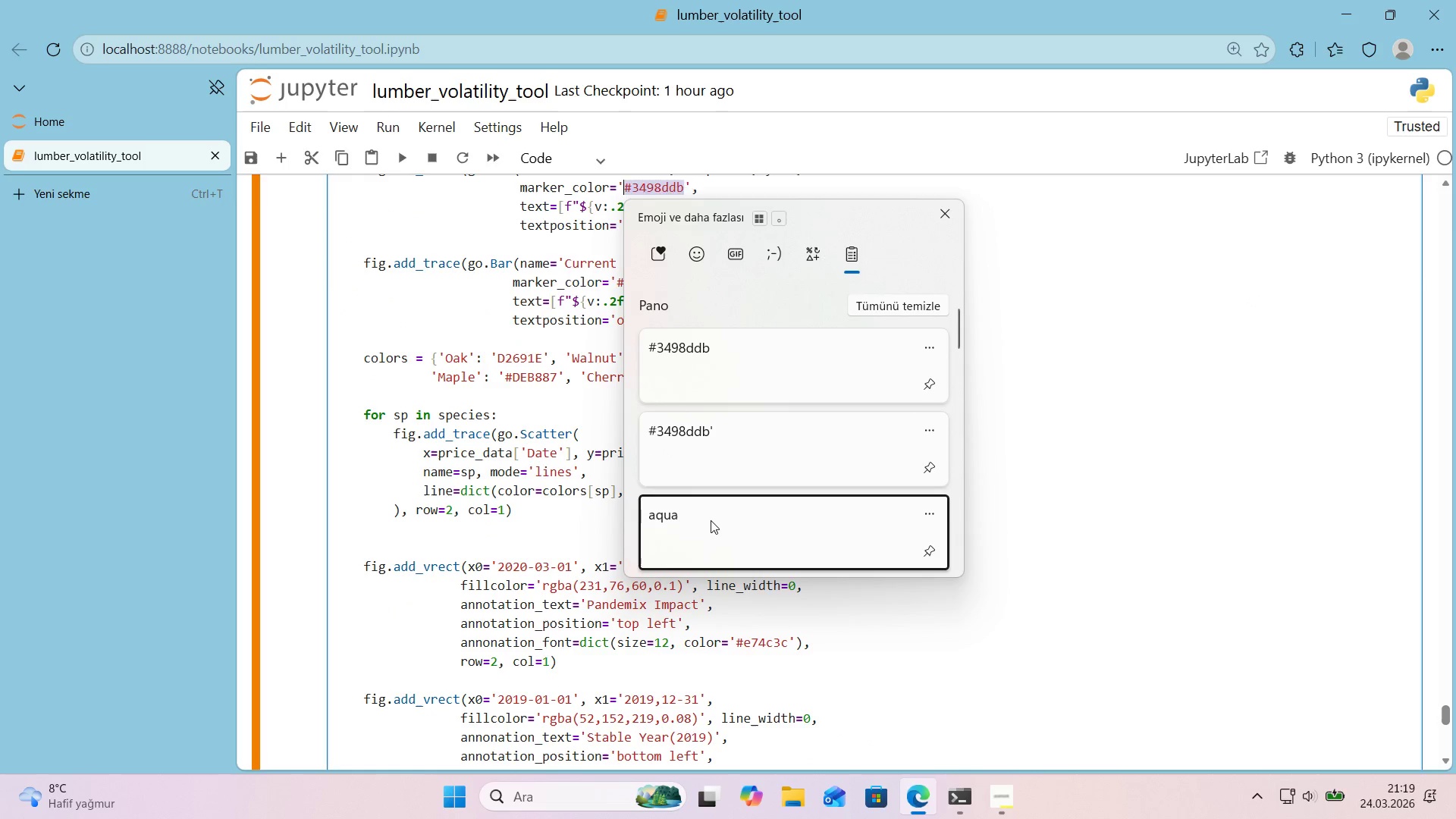 
key(Control+V)
 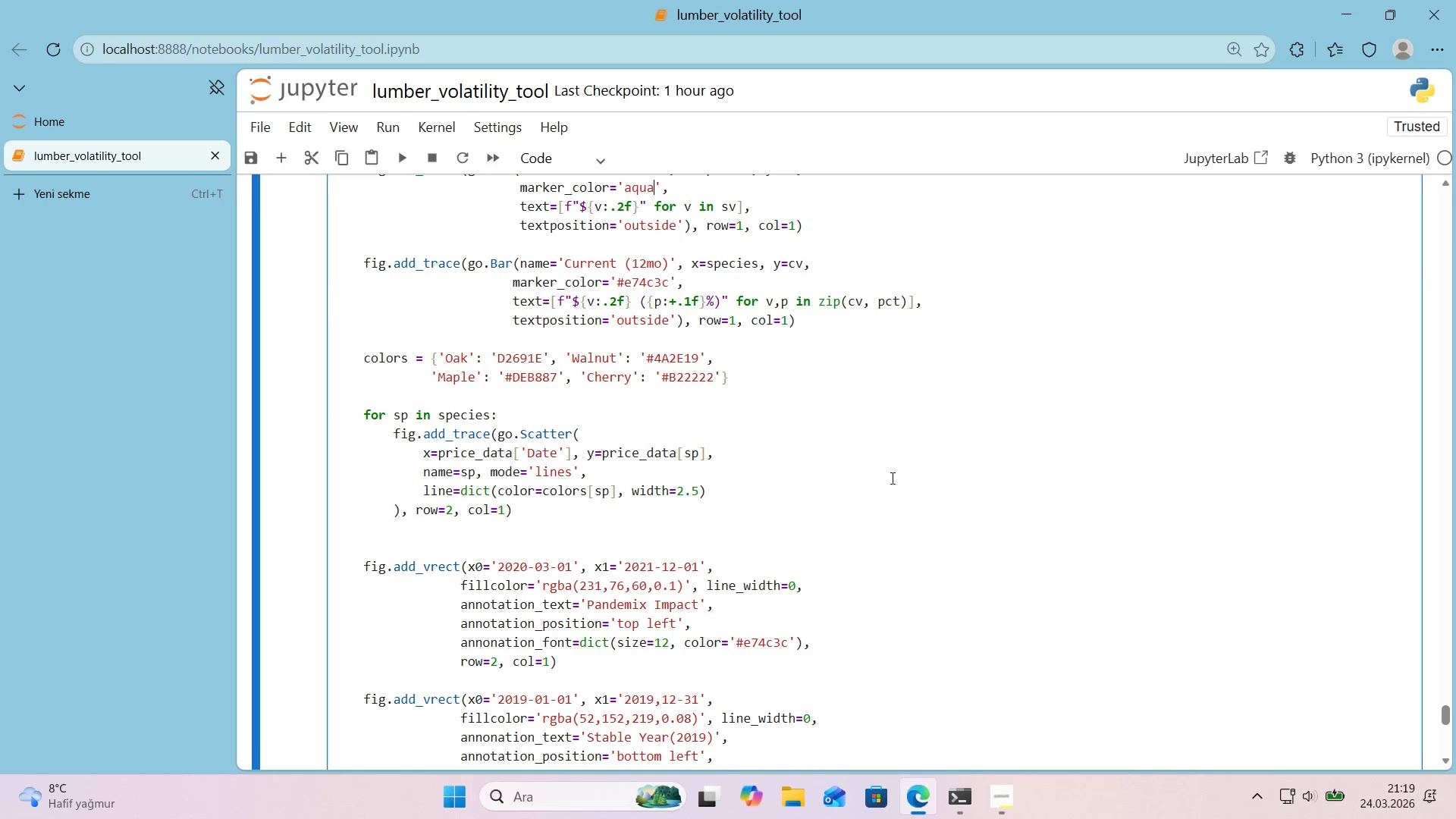 
scroll: coordinate [852, 477], scroll_direction: down, amount: 9.0
 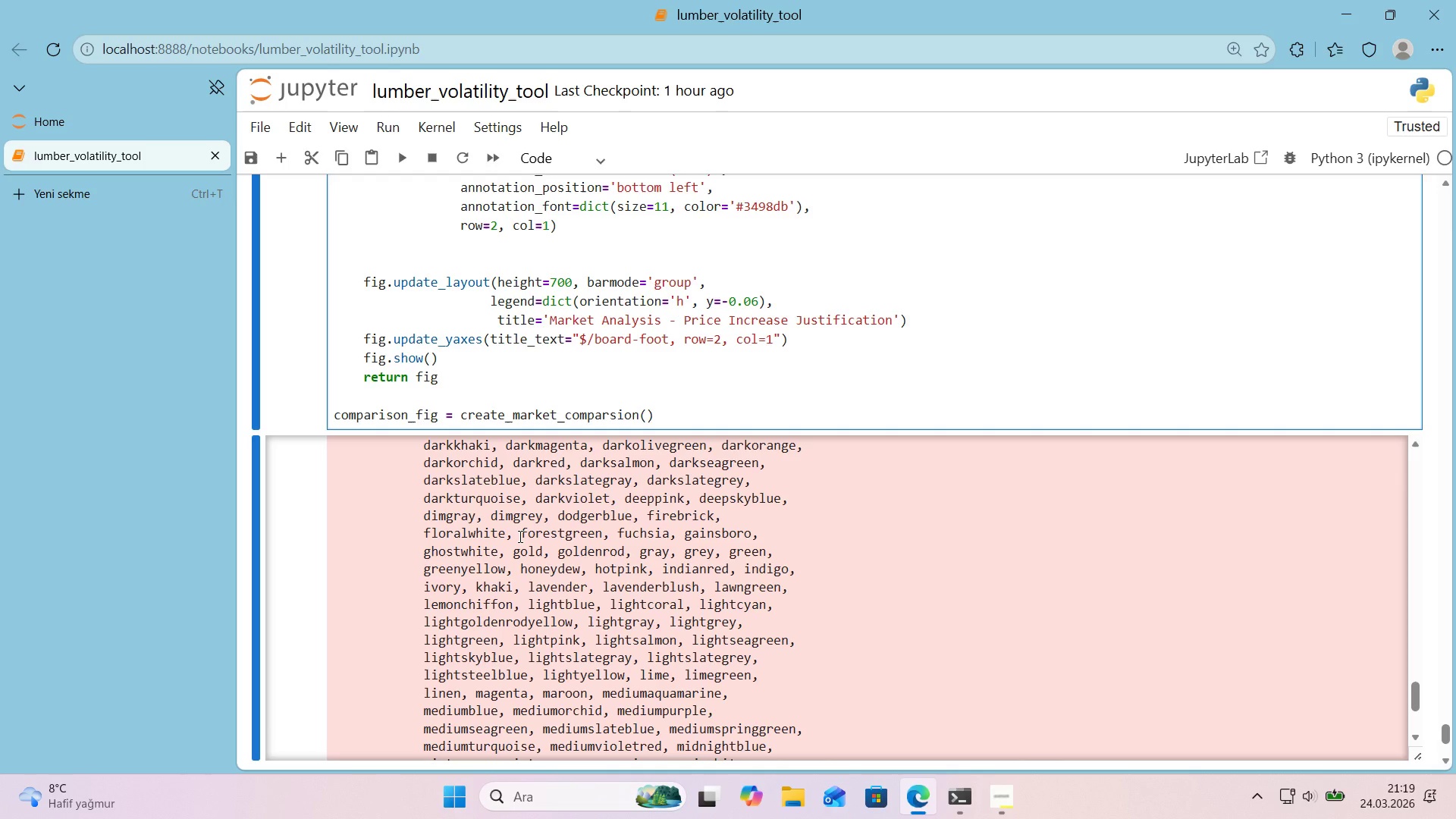 
left_click_drag(start_coordinate=[519, 536], to_coordinate=[601, 539])
 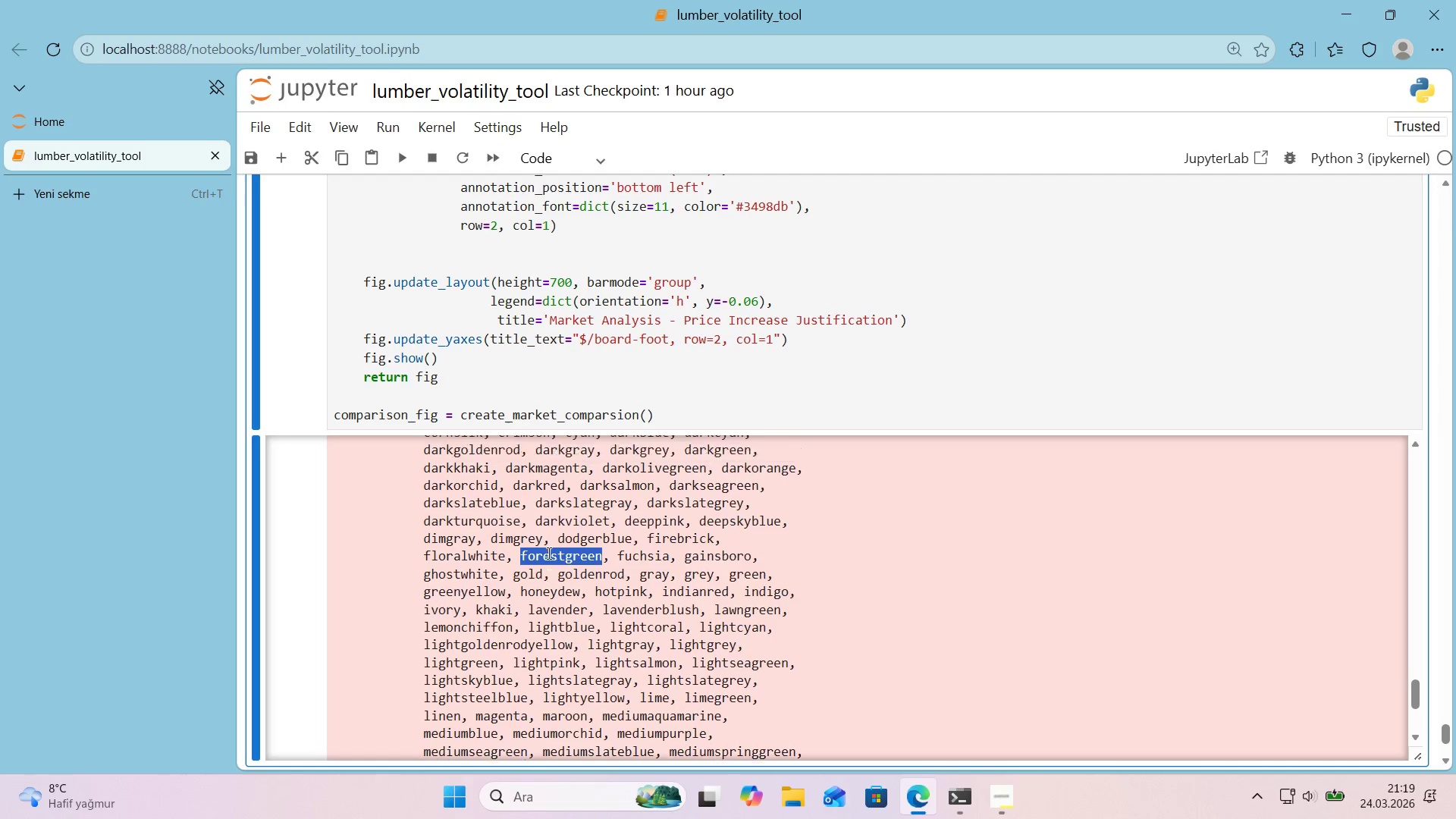 
key(Control+ControlLeft)
 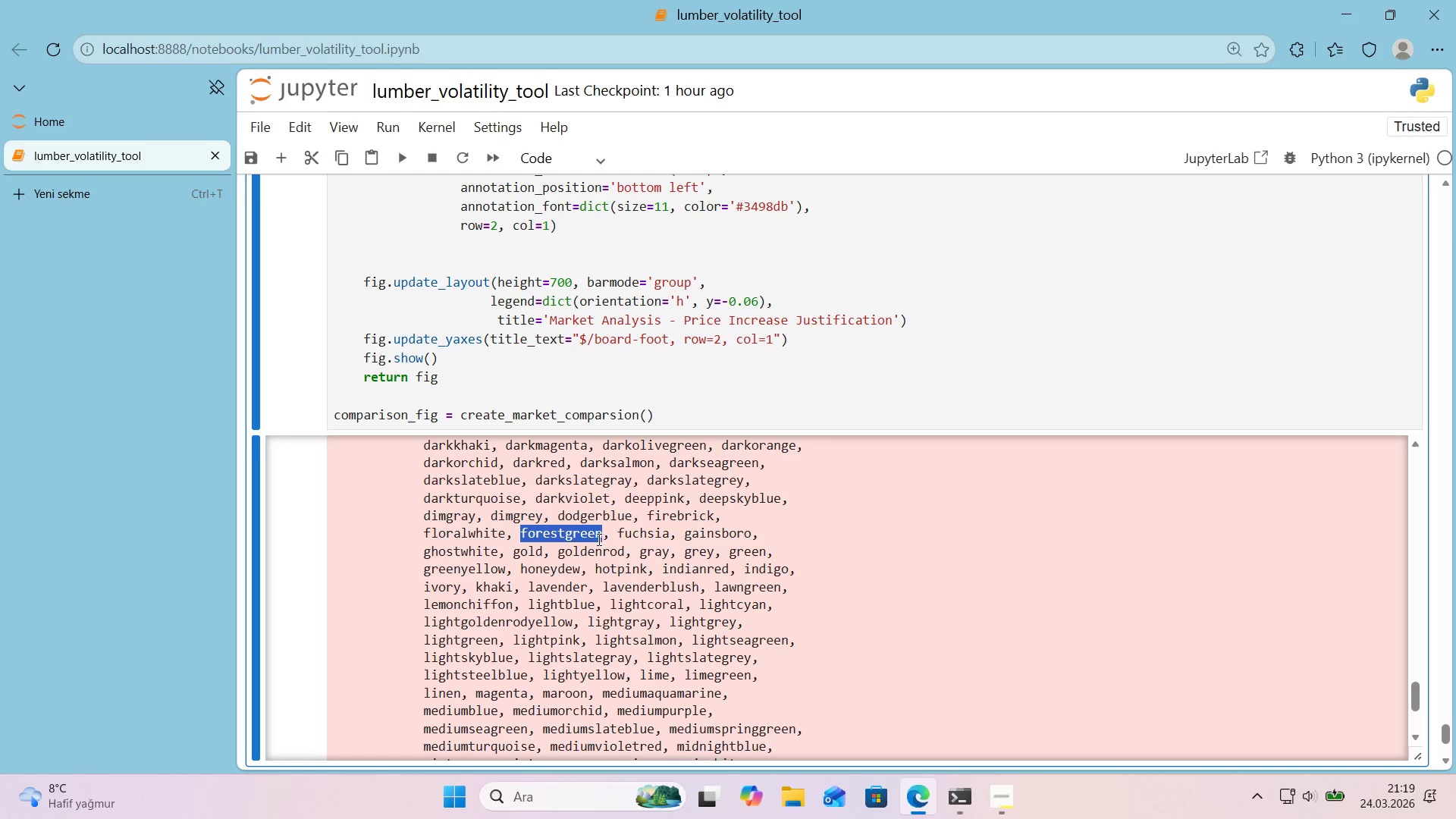 
key(Control+C)
 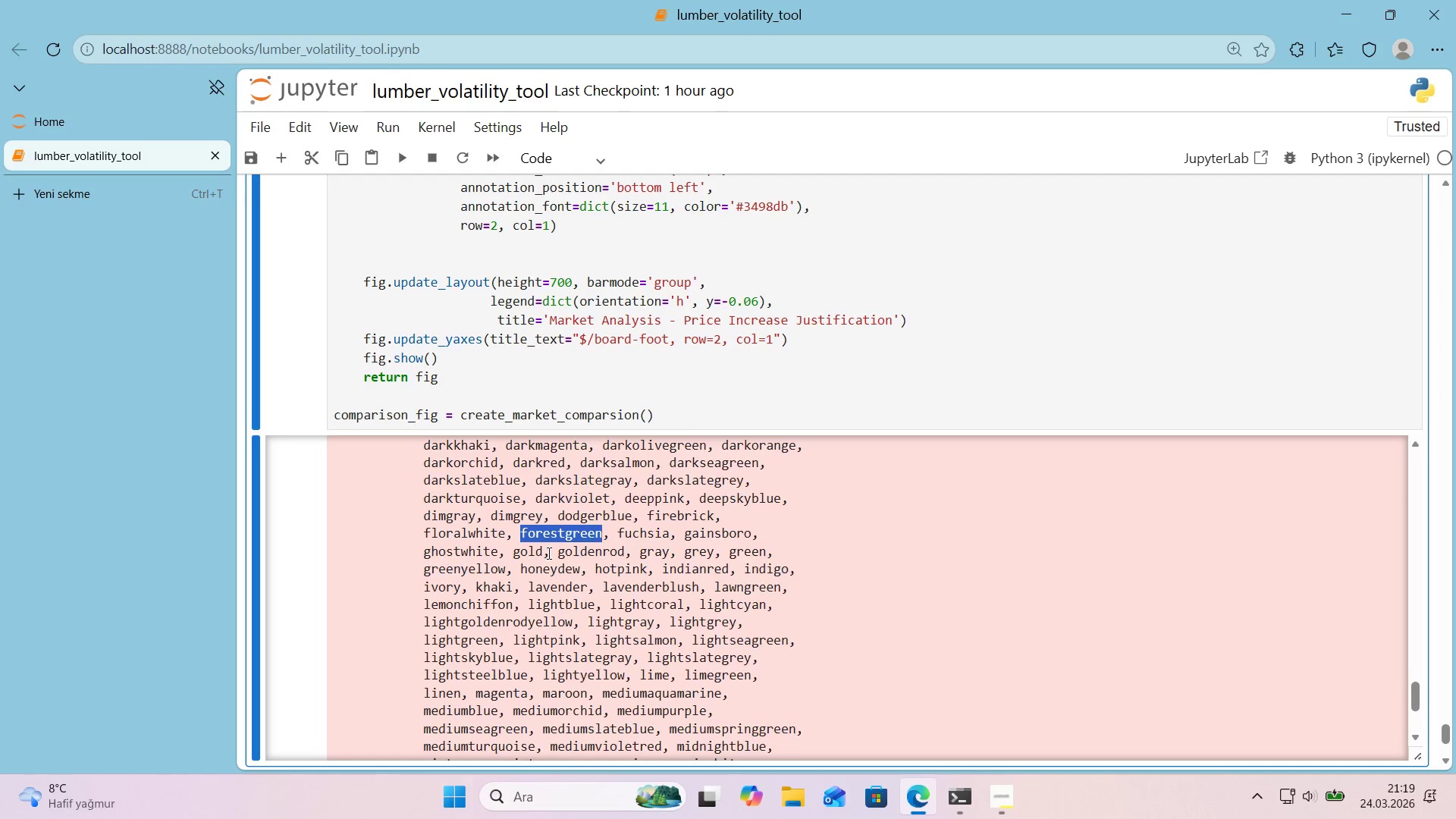 
scroll: coordinate [548, 553], scroll_direction: up, amount: 3.0
 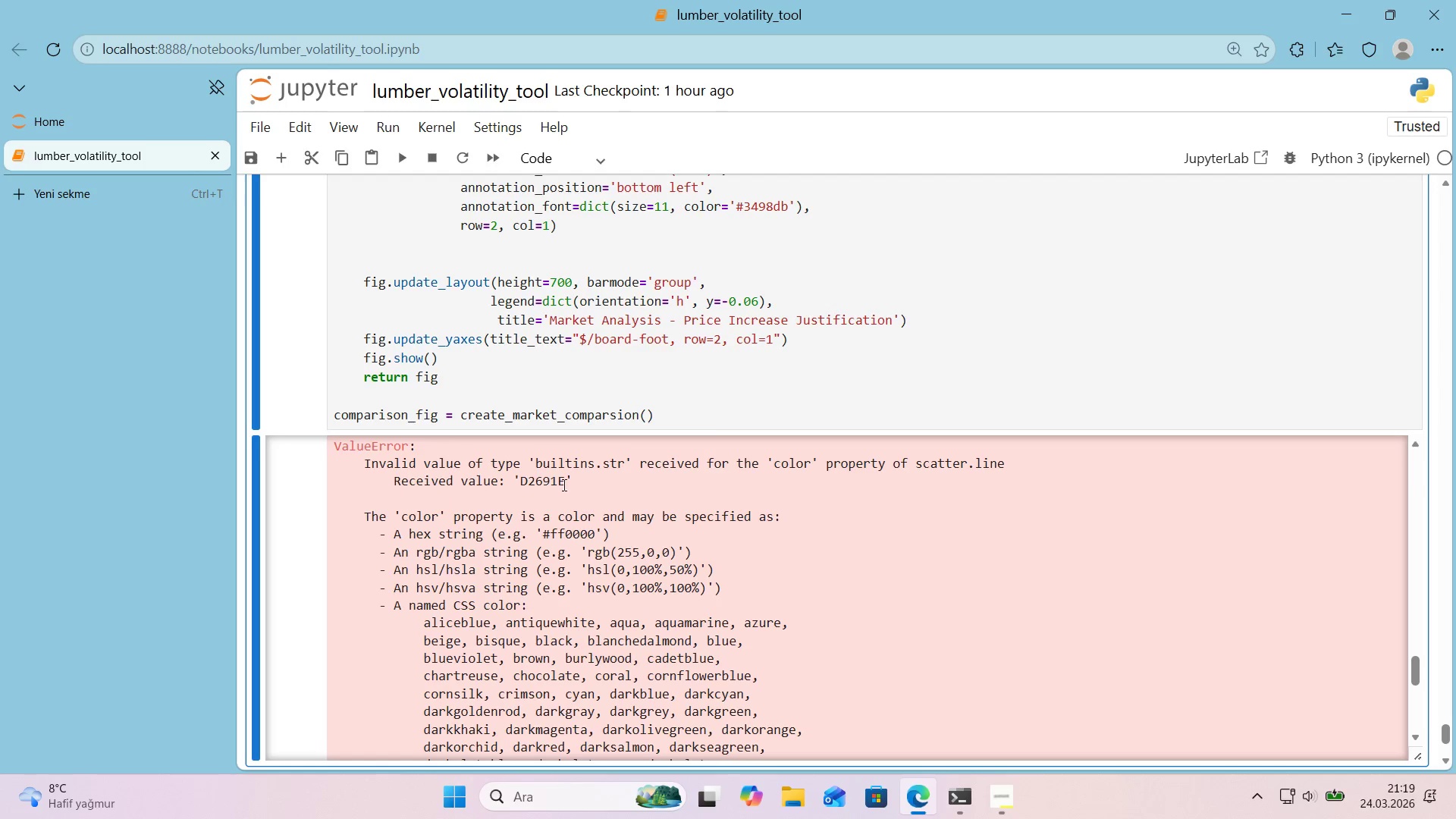 
left_click_drag(start_coordinate=[565, 483], to_coordinate=[519, 490])
 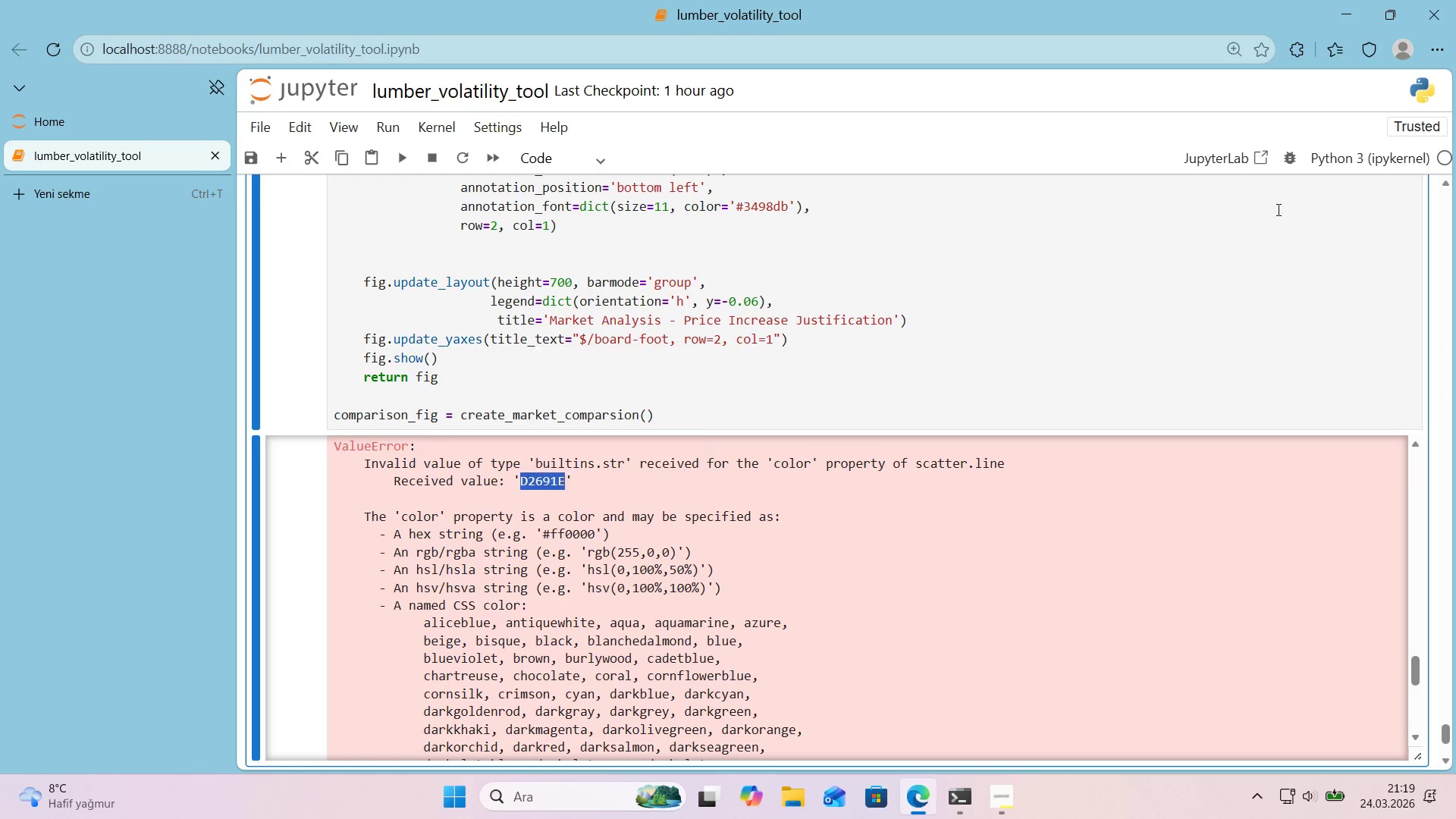 
key(Control+ControlLeft)
 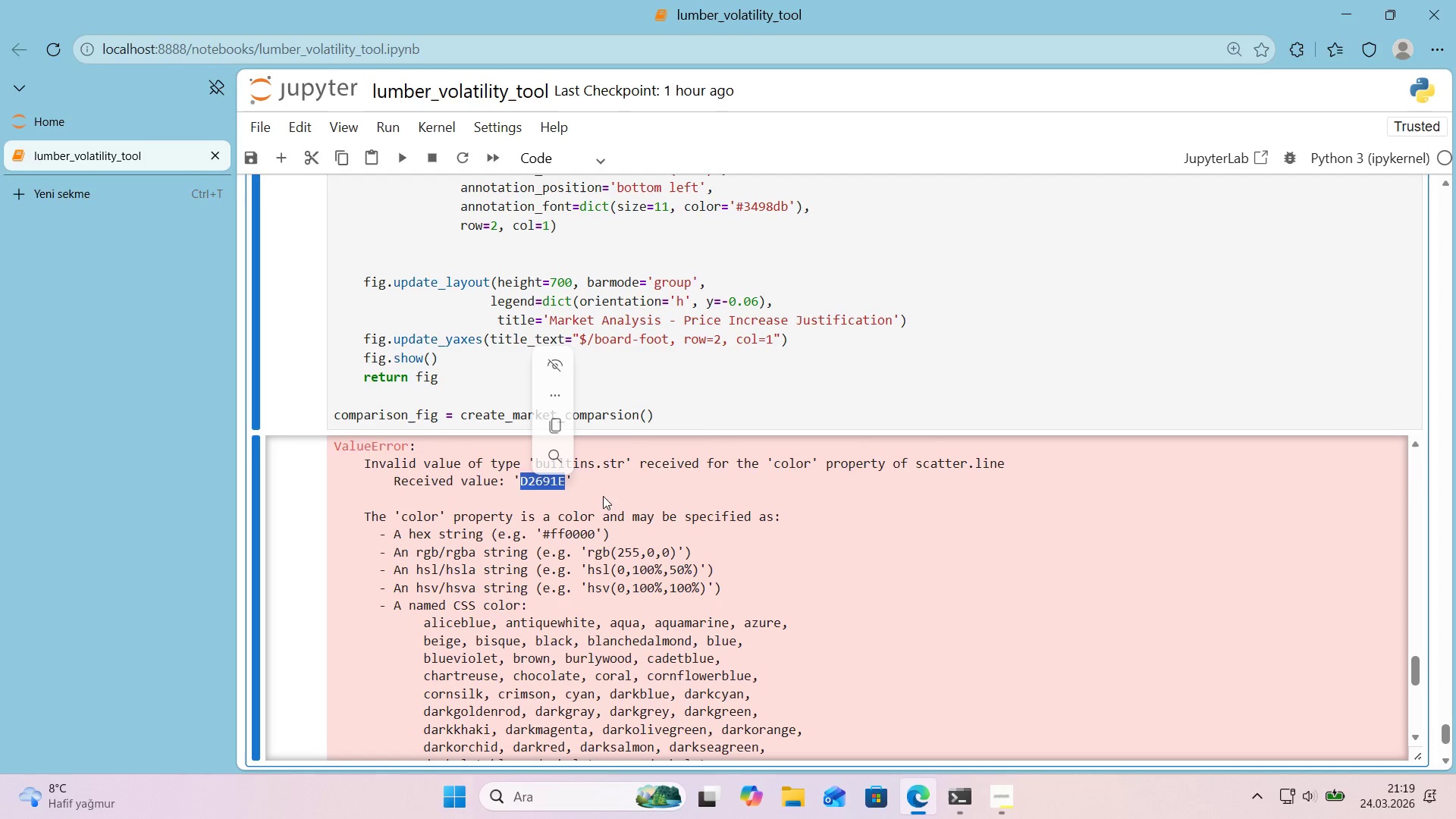 
key(Control+C)
 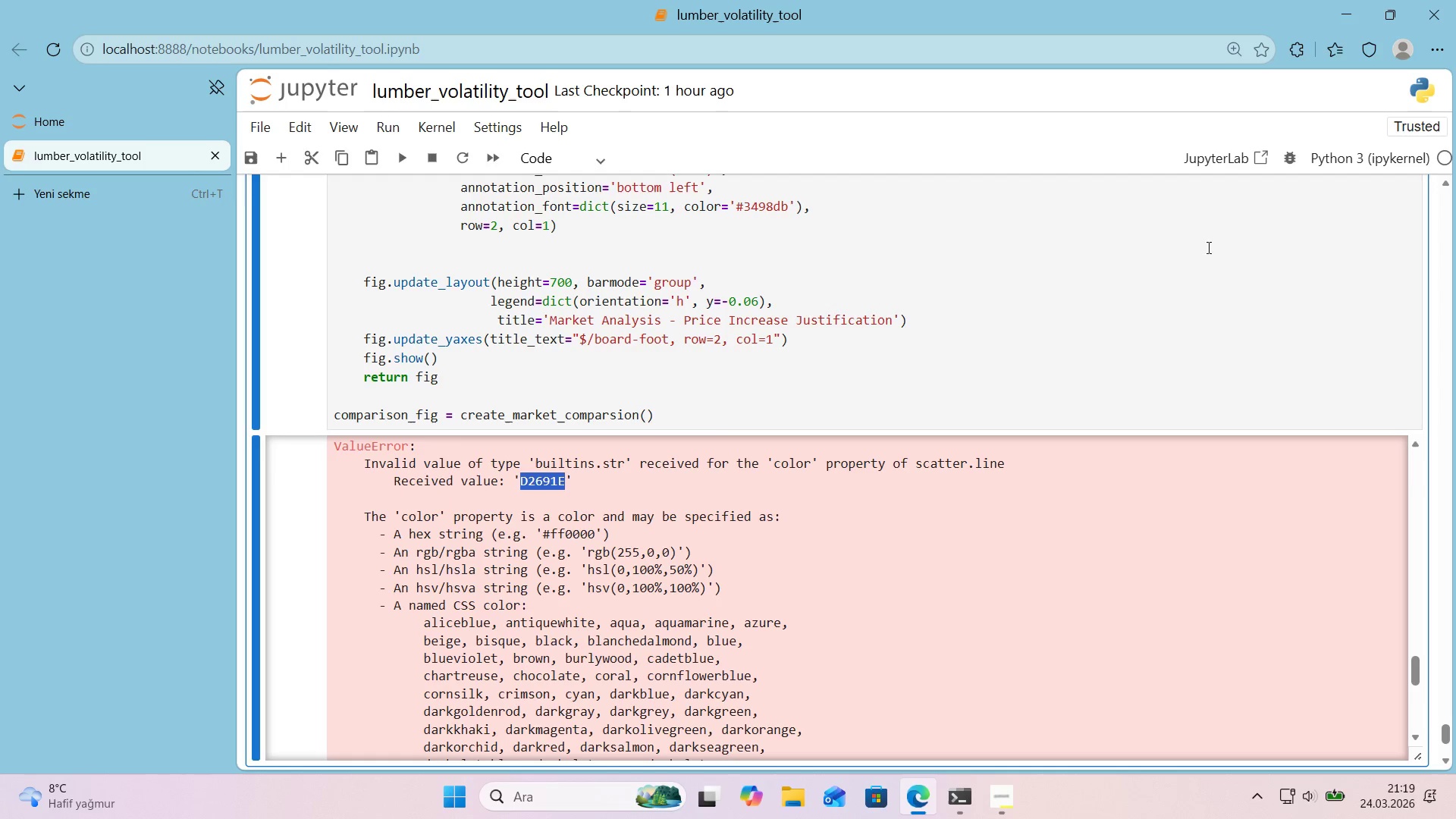 
left_click([1059, 310])
 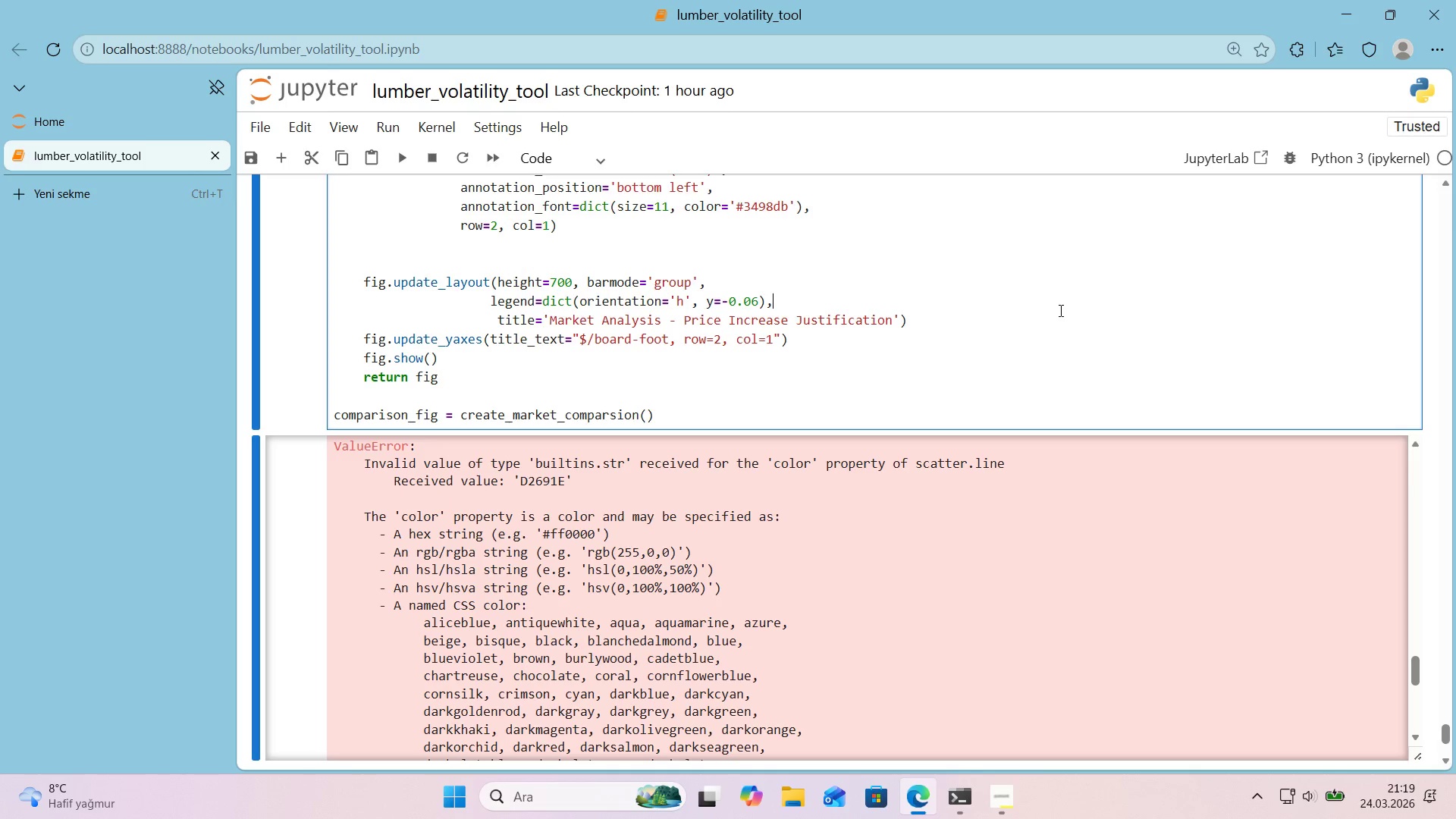 
key(Control+ControlLeft)
 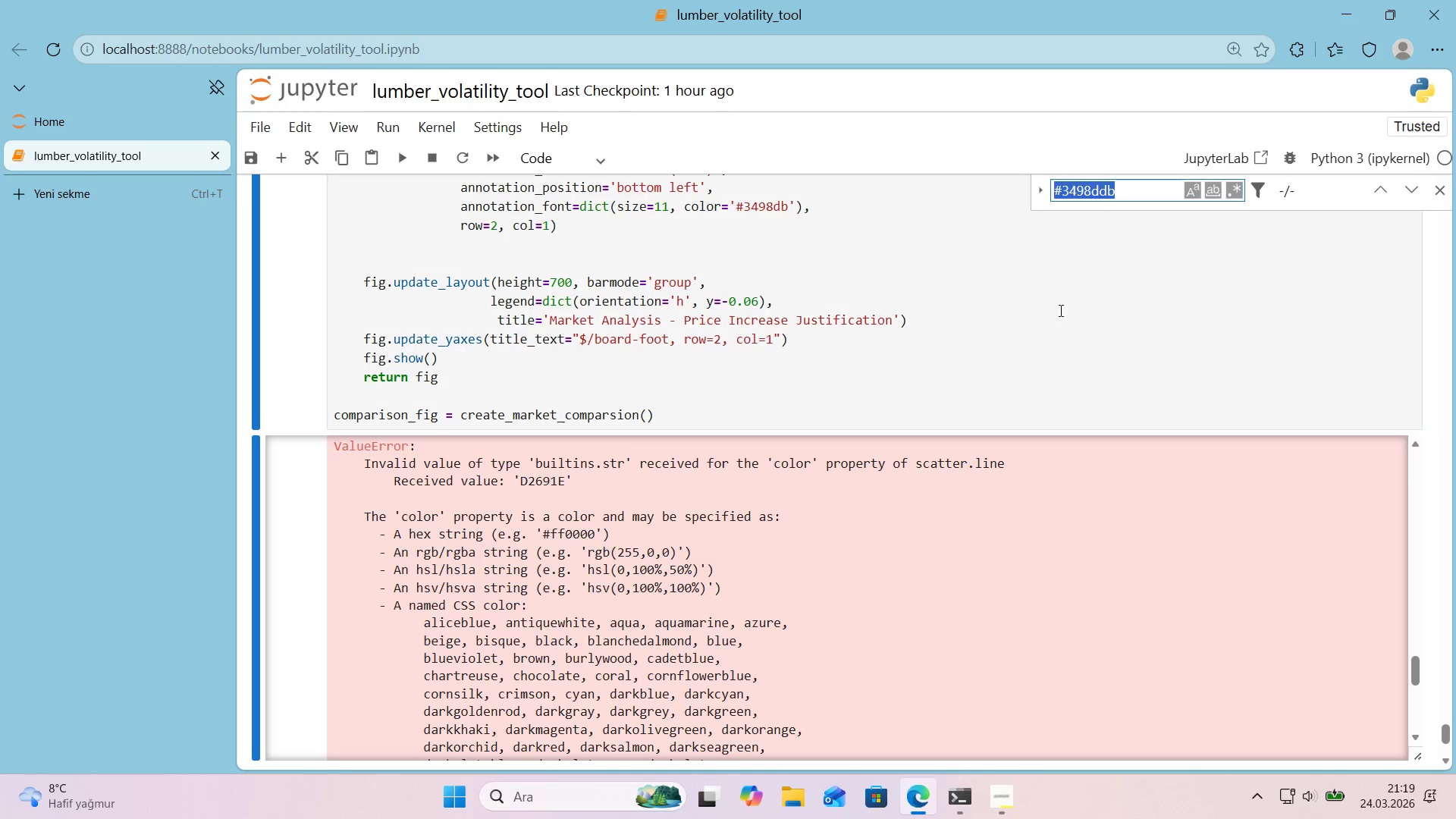 
key(Control+F)
 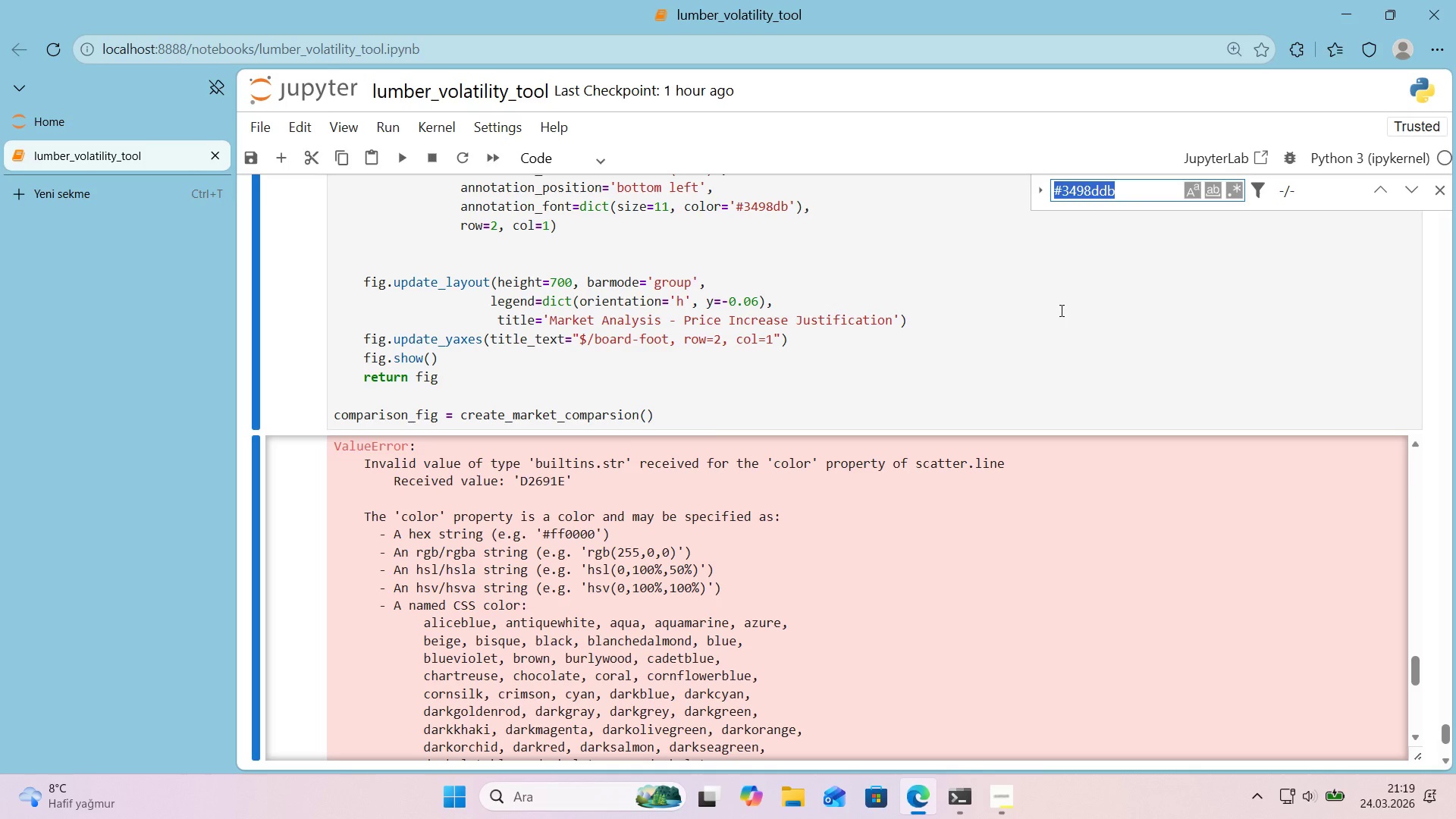 
key(Control+ControlLeft)
 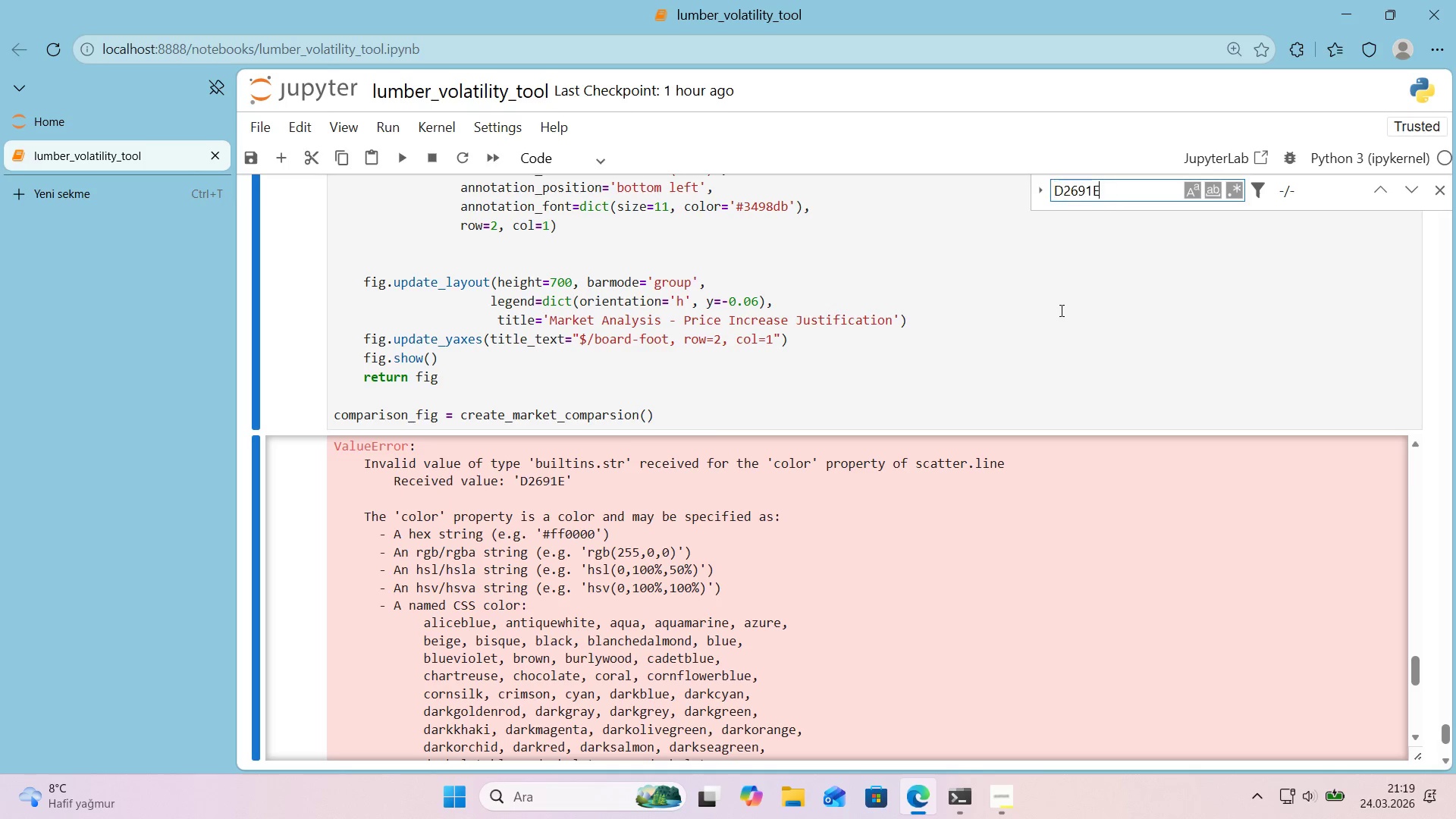 
key(Control+V)
 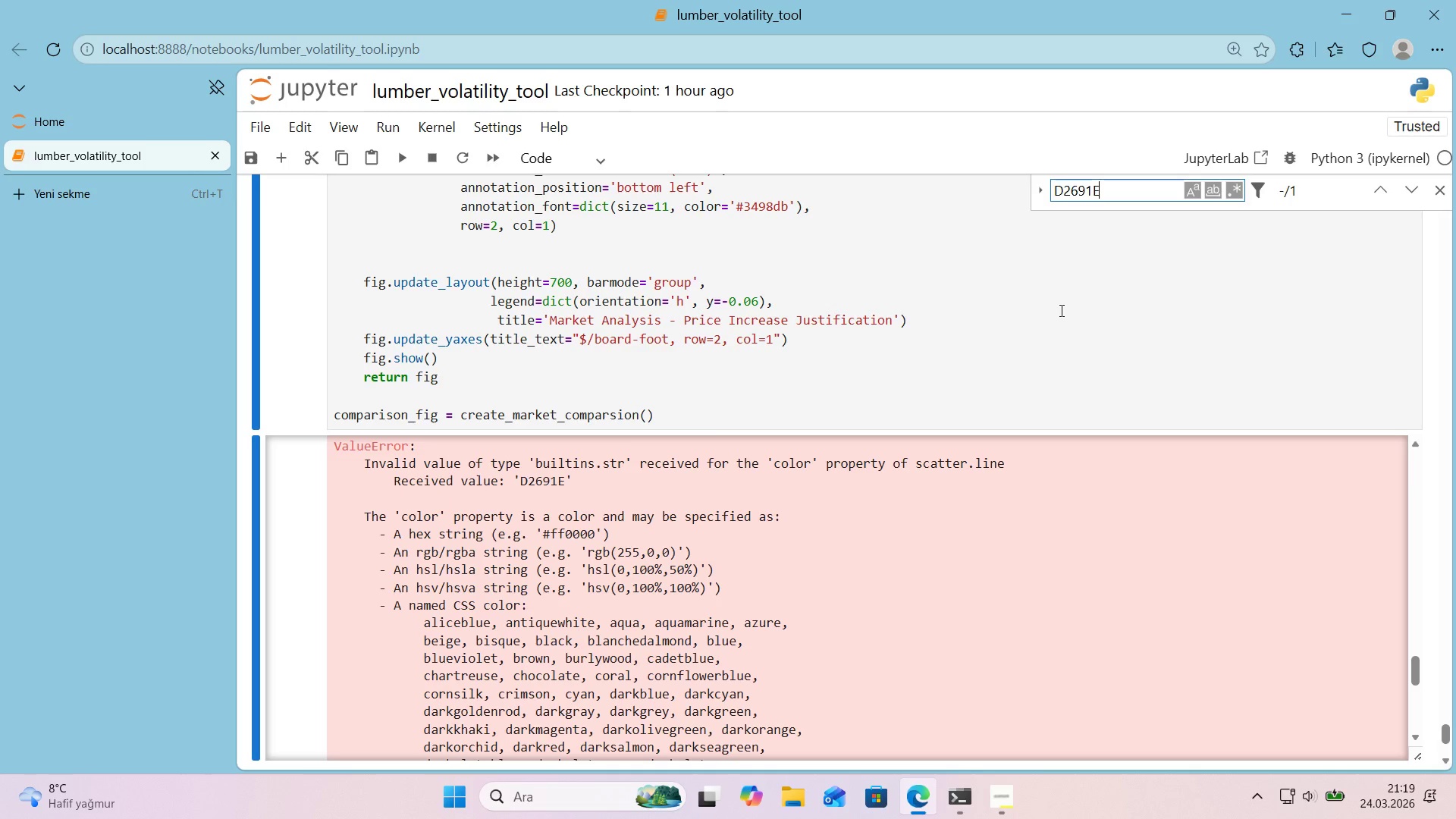 
key(Enter)
 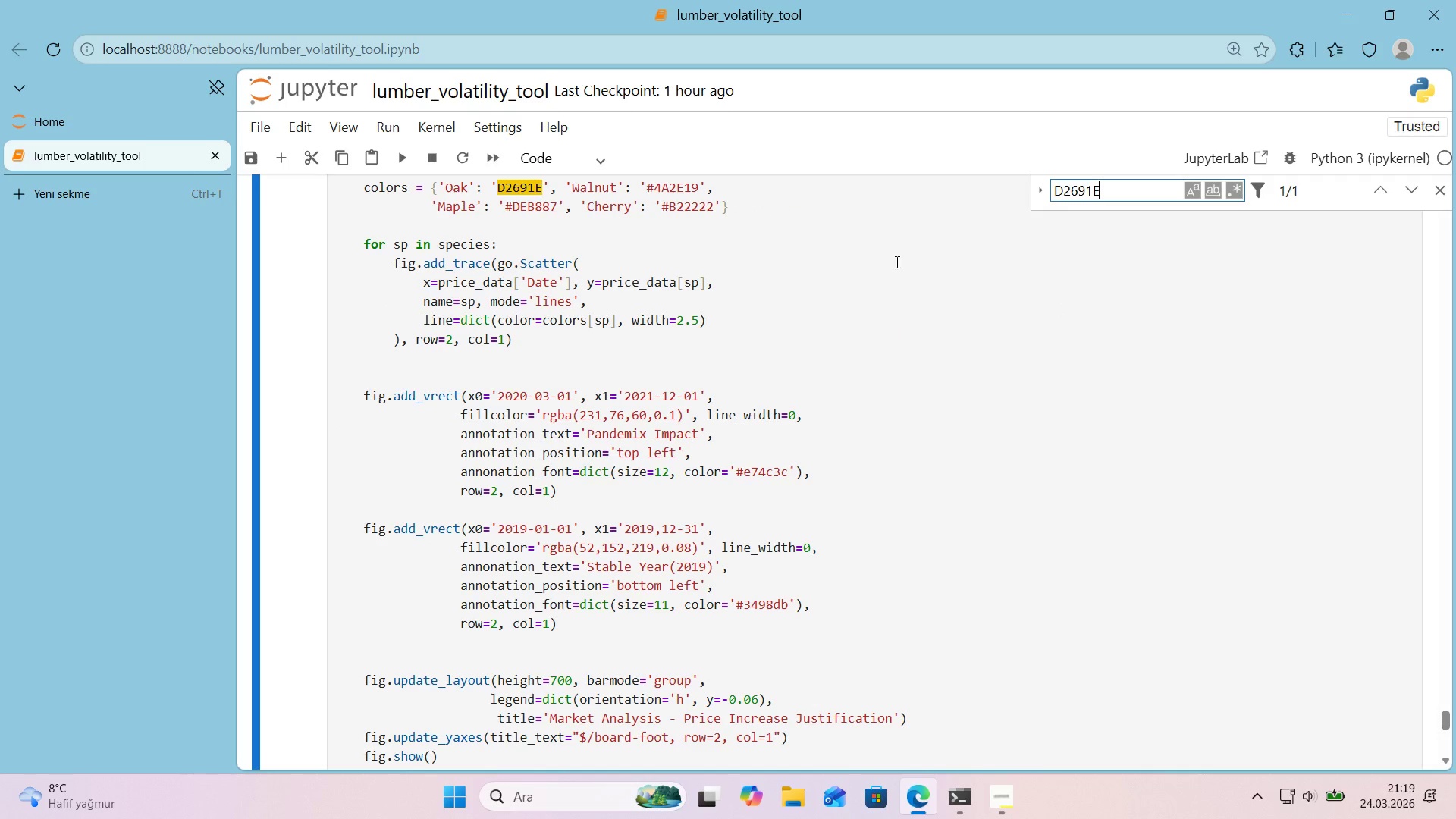 
scroll: coordinate [740, 231], scroll_direction: up, amount: 1.0
 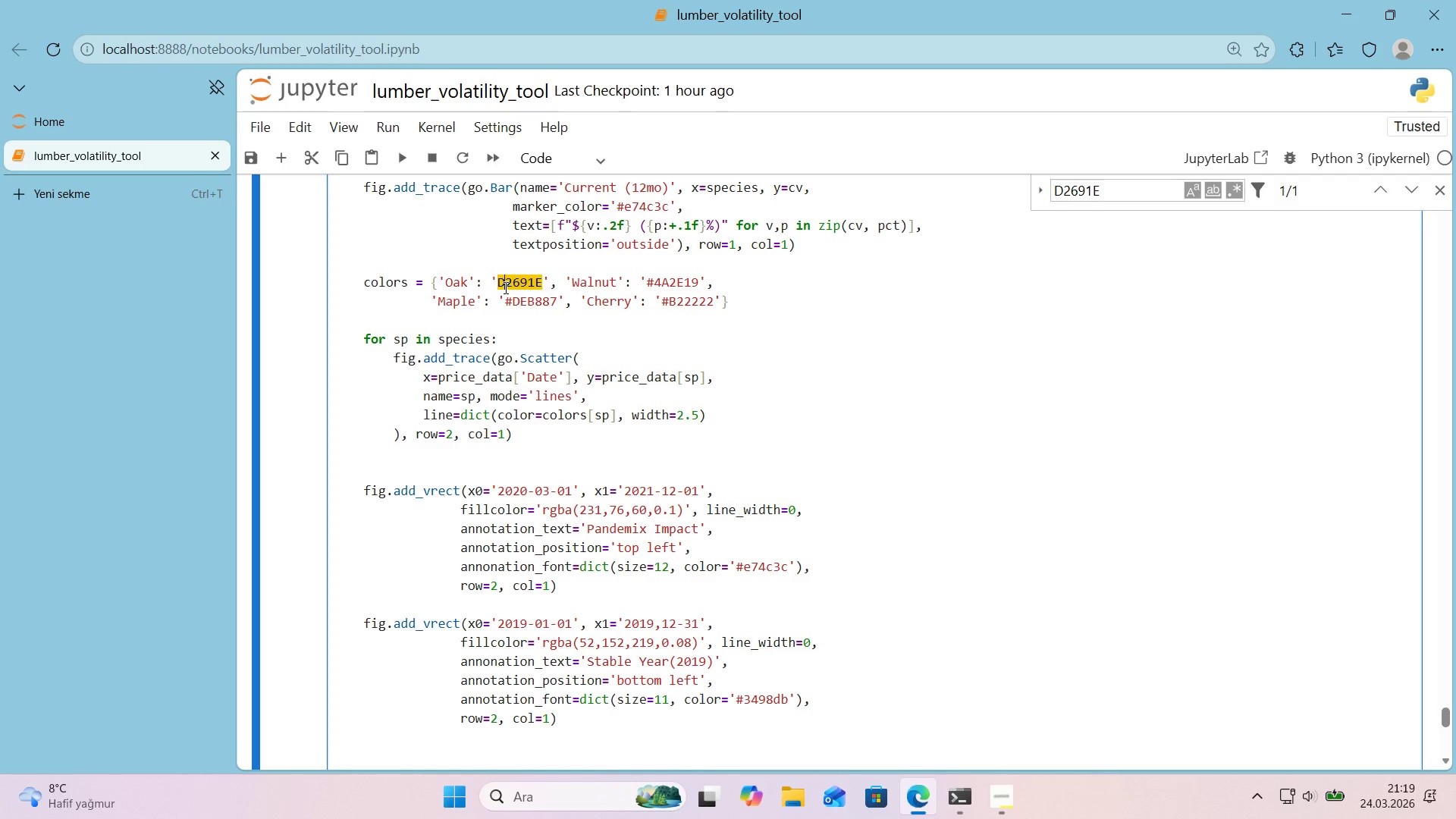 
double_click([498, 284])
 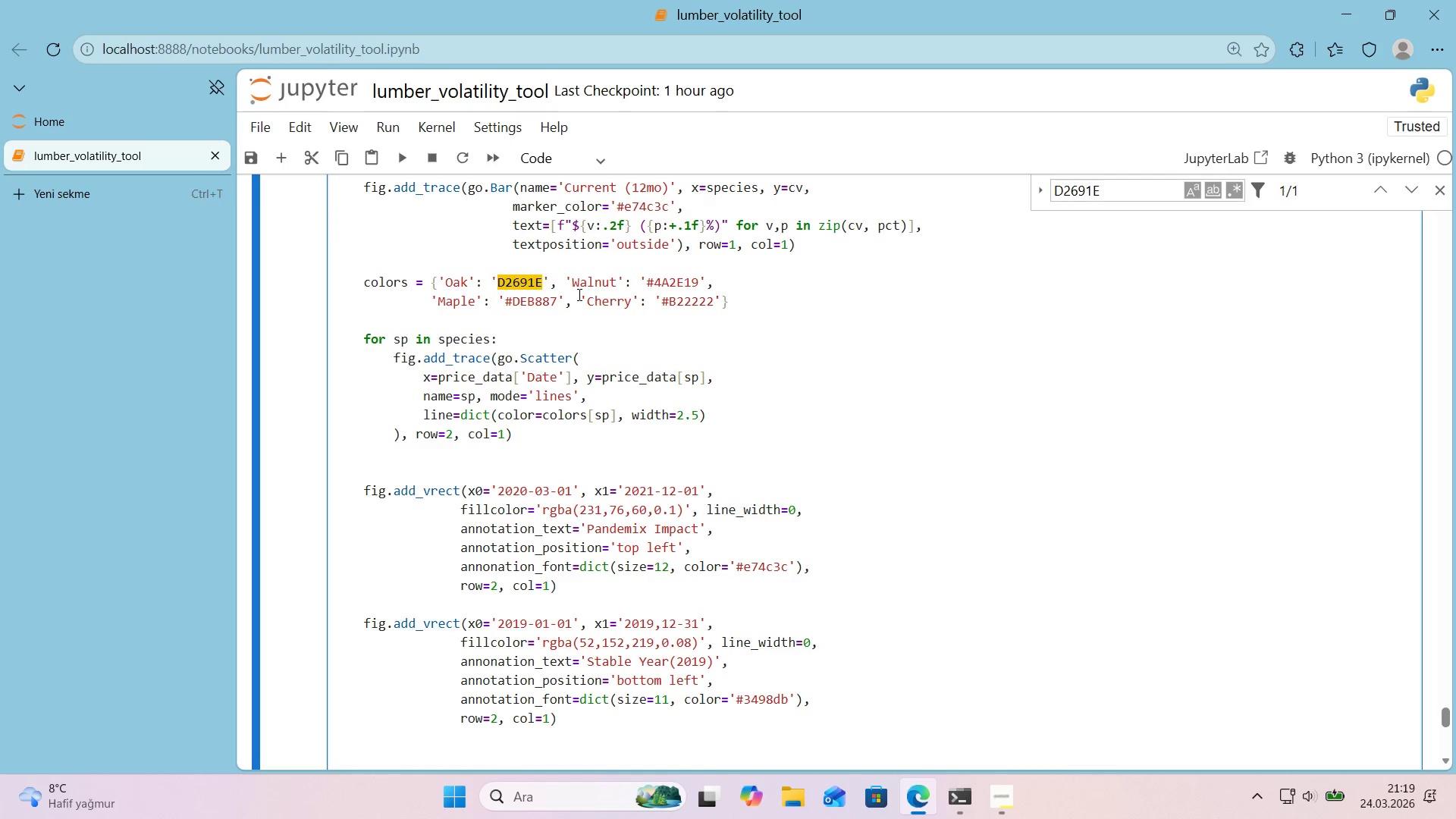 
key(Alt+Control+3)
 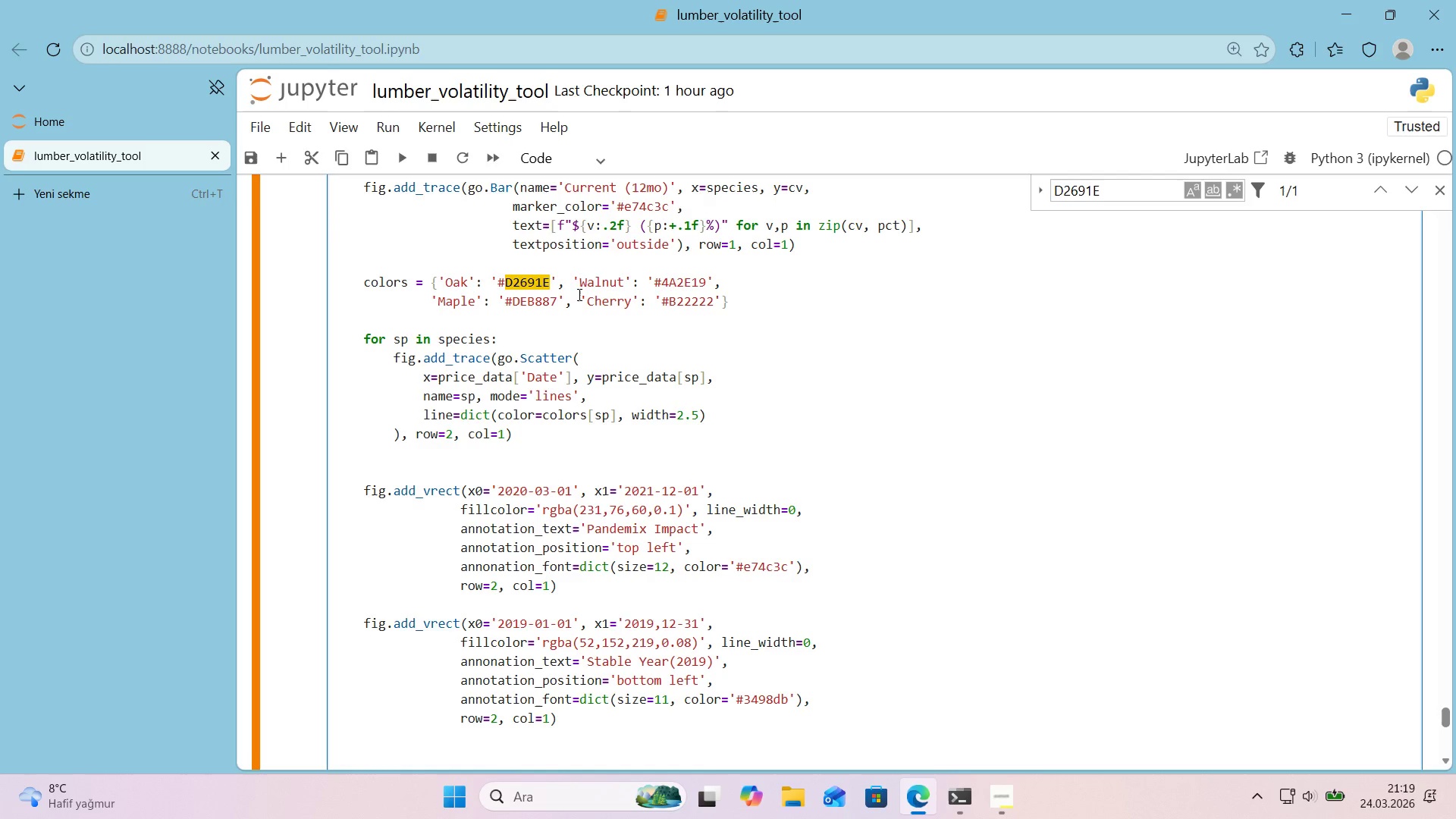 
key(Control+ControlLeft)
 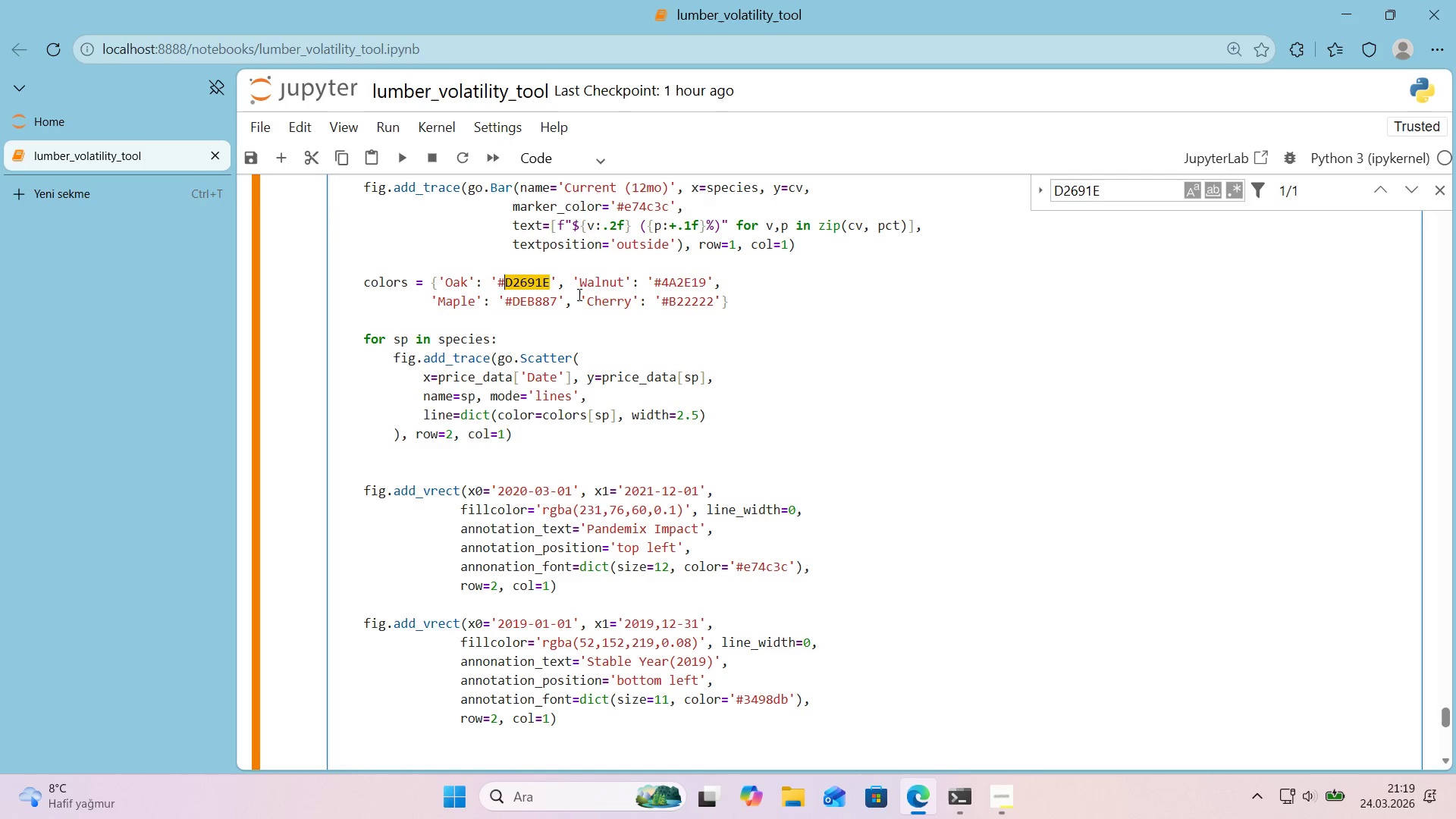 
key(Shift+Enter)
 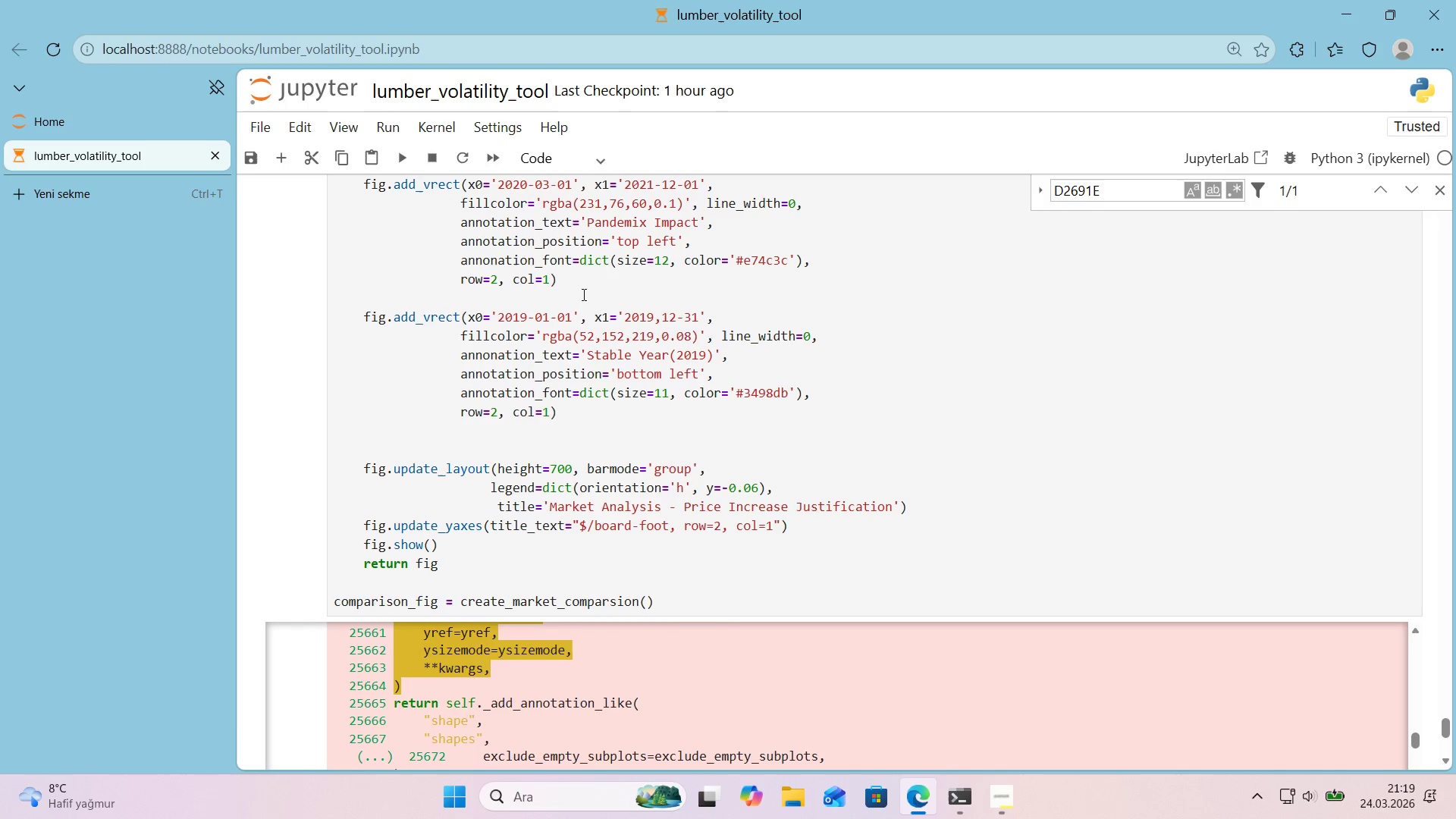 
scroll: coordinate [724, 431], scroll_direction: down, amount: 51.0
 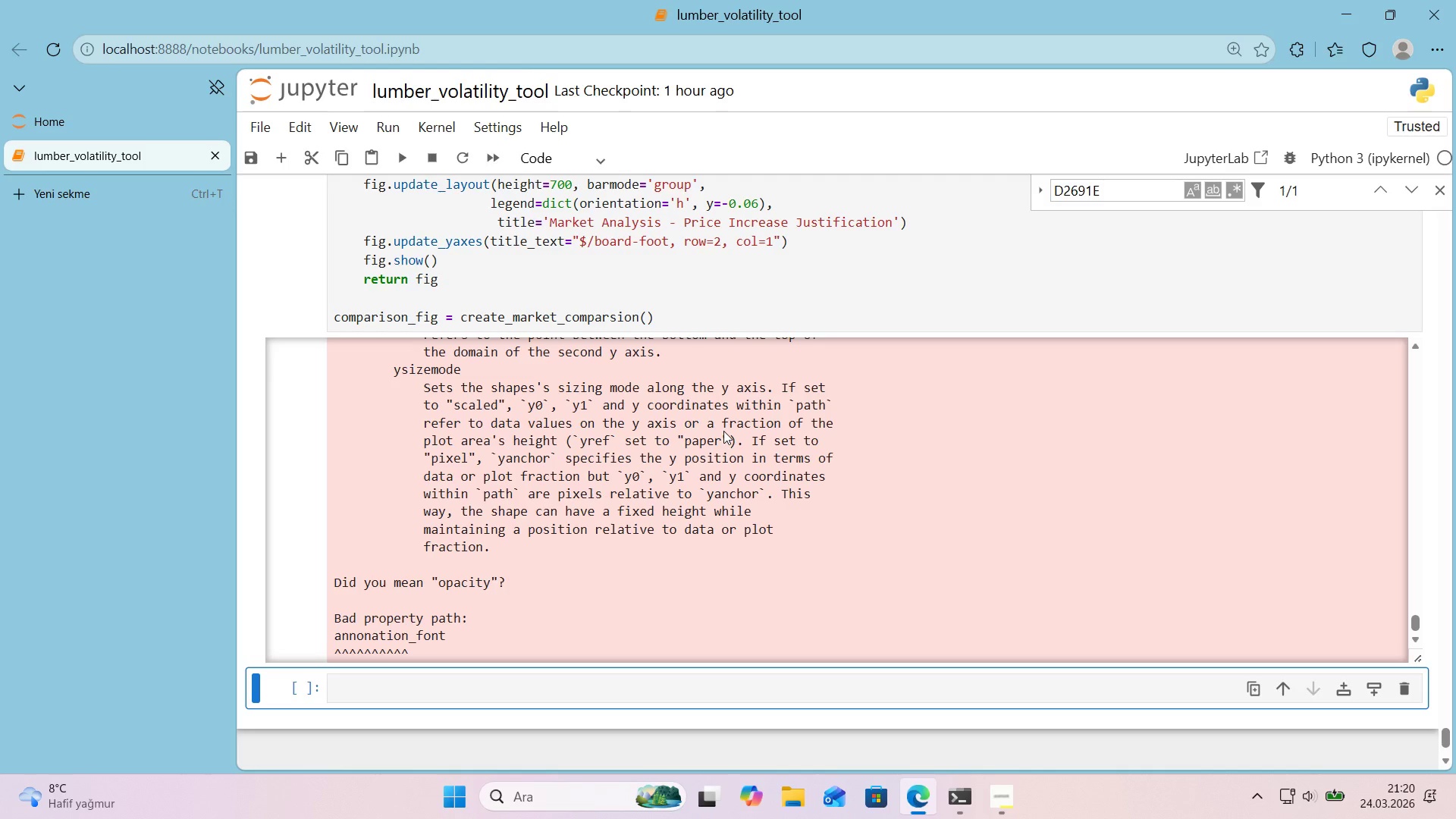 
scroll: coordinate [723, 431], scroll_direction: up, amount: 23.0
 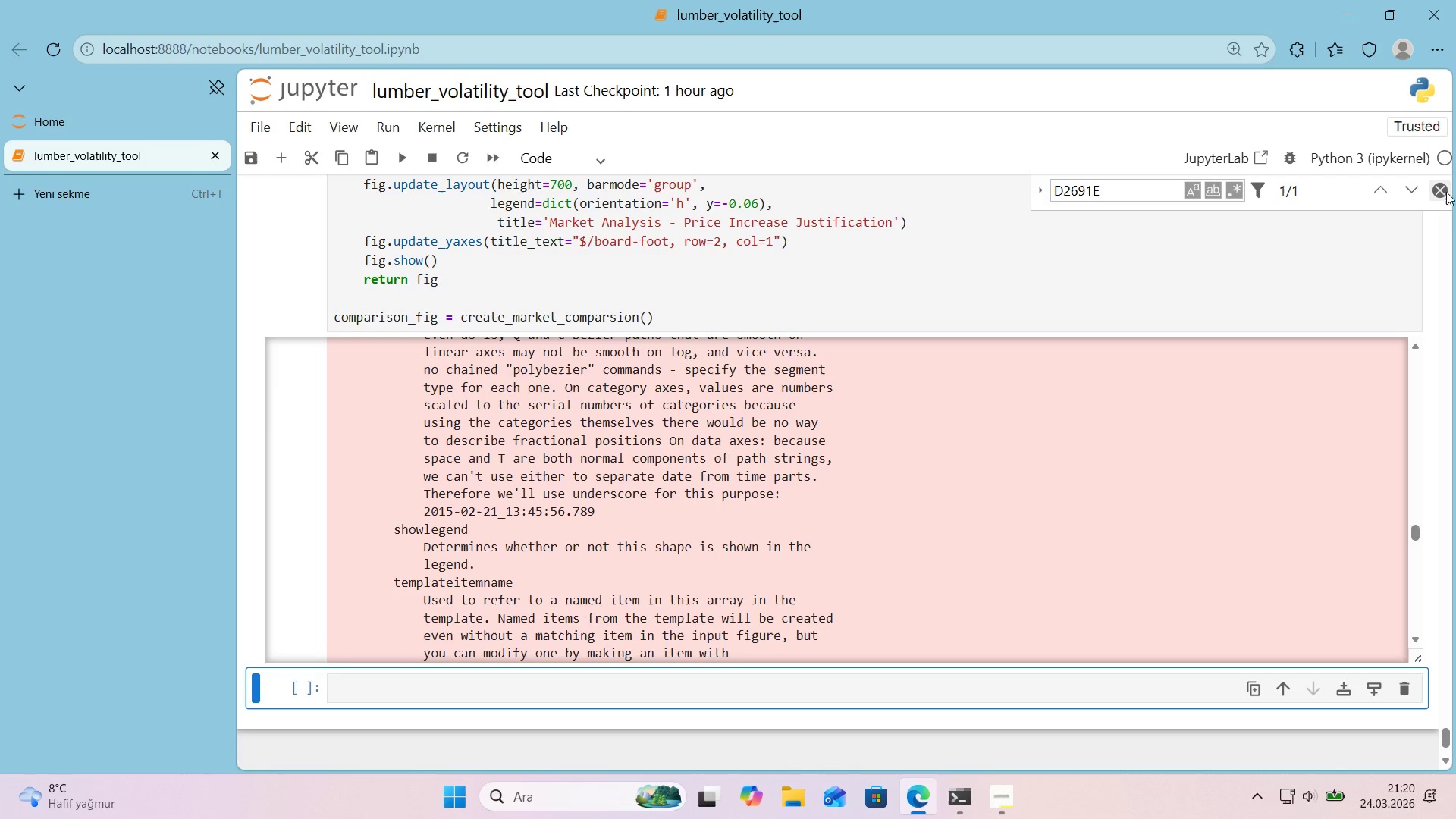 
left_click([1443, 194])
 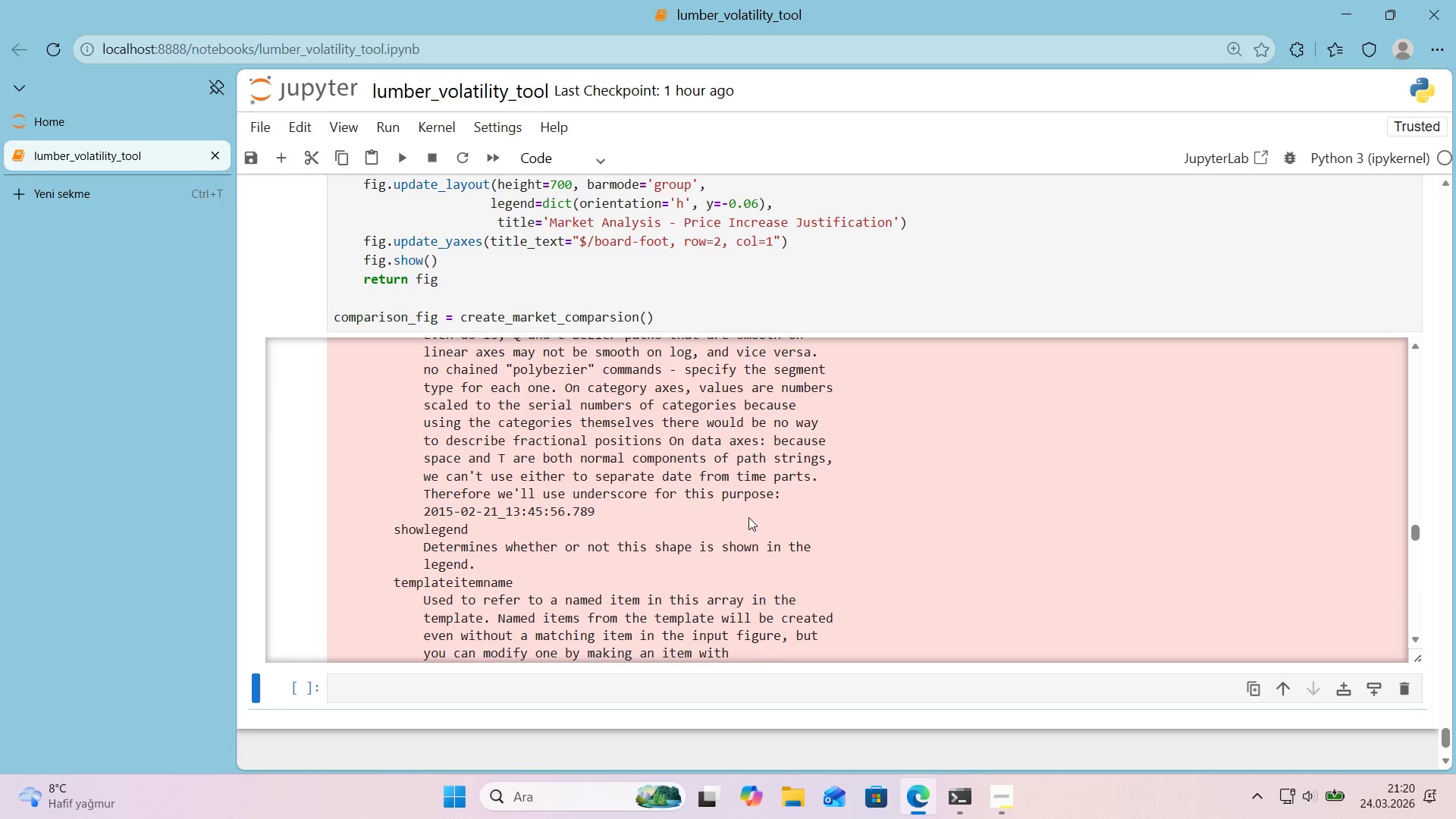 
scroll: coordinate [753, 514], scroll_direction: up, amount: 16.0
 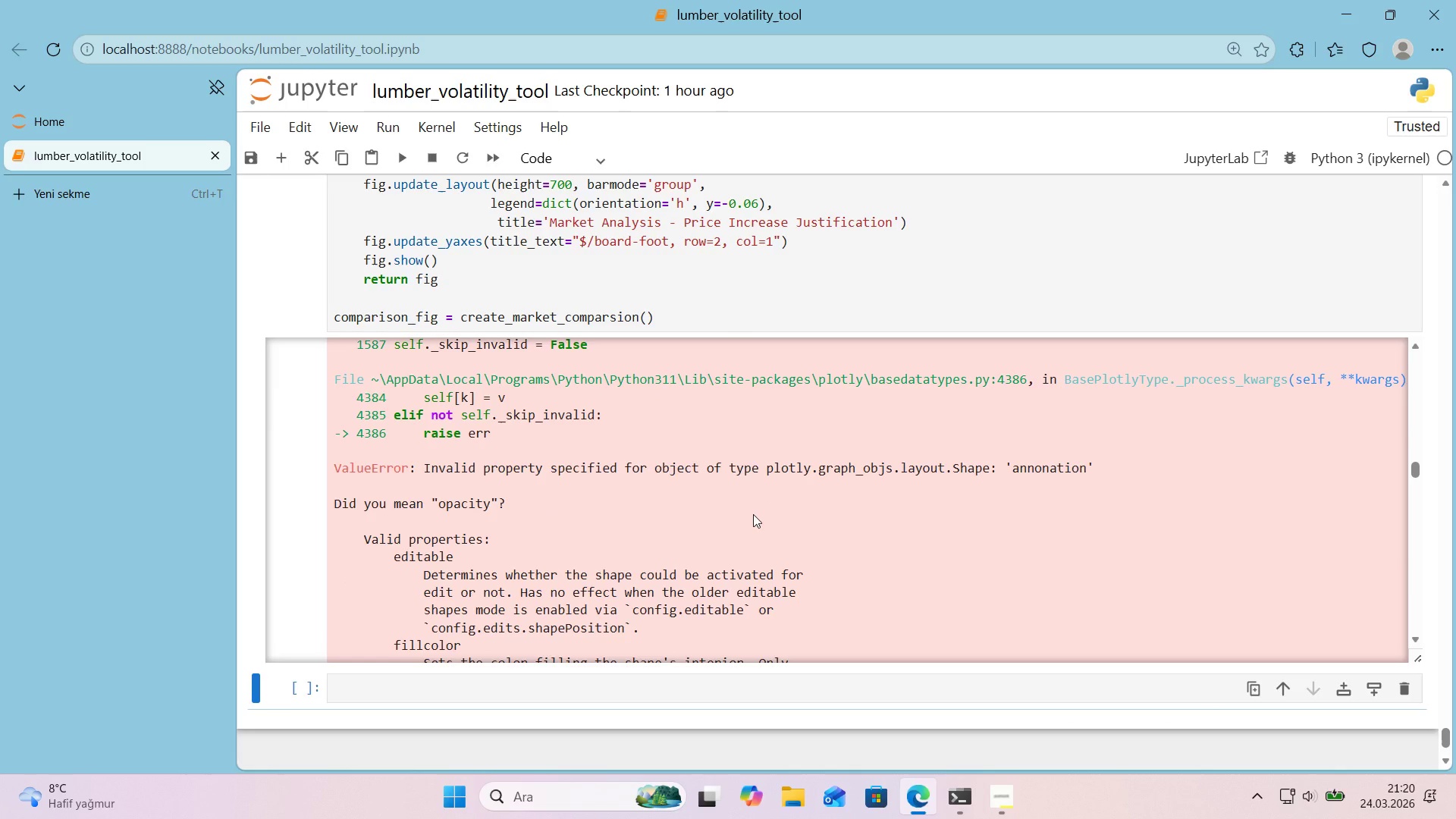 
scroll: coordinate [753, 514], scroll_direction: down, amount: 1.0
 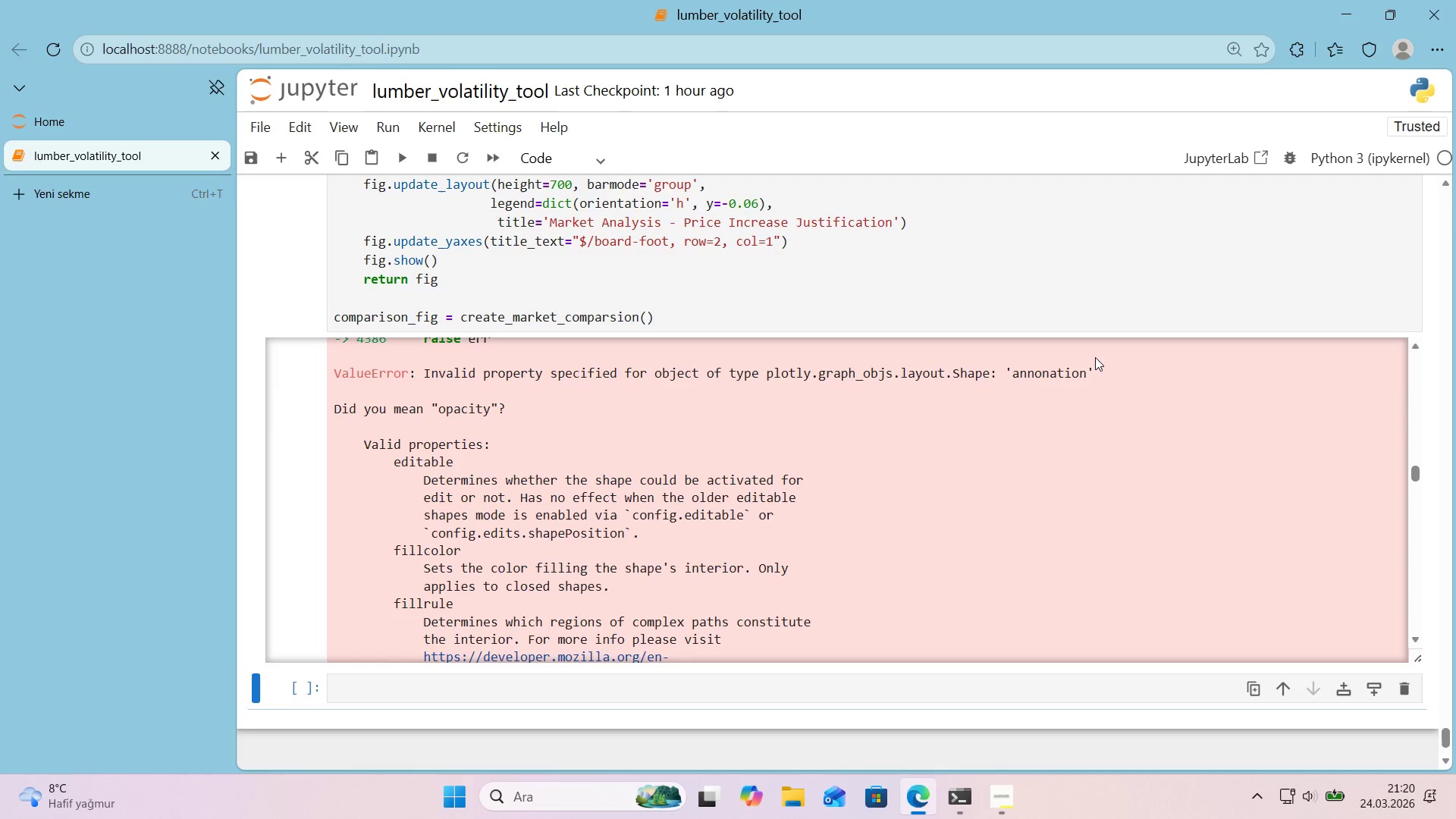 
left_click([969, 286])
 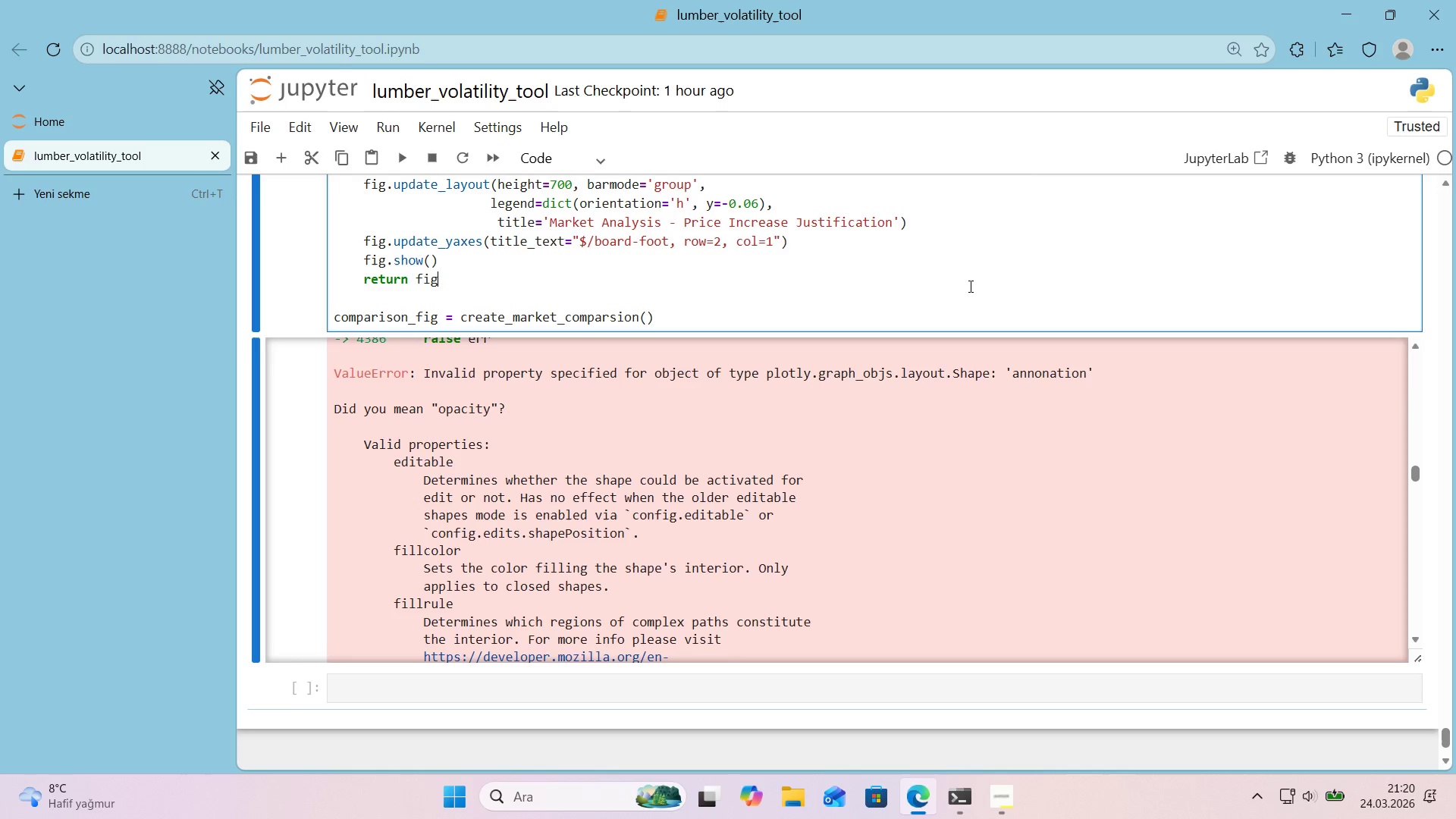 
key(Control+F)
 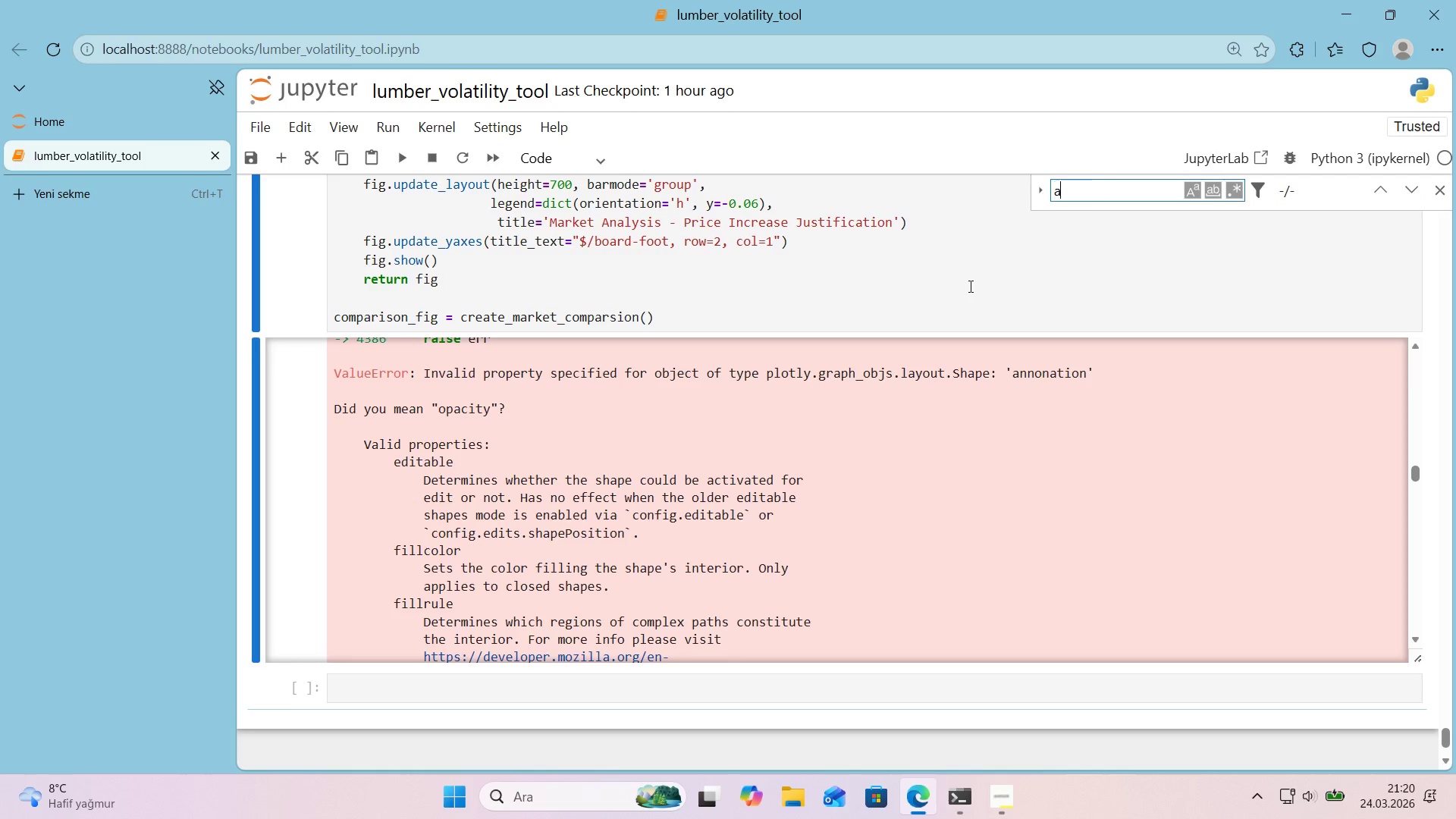 
type(annonat'on)
 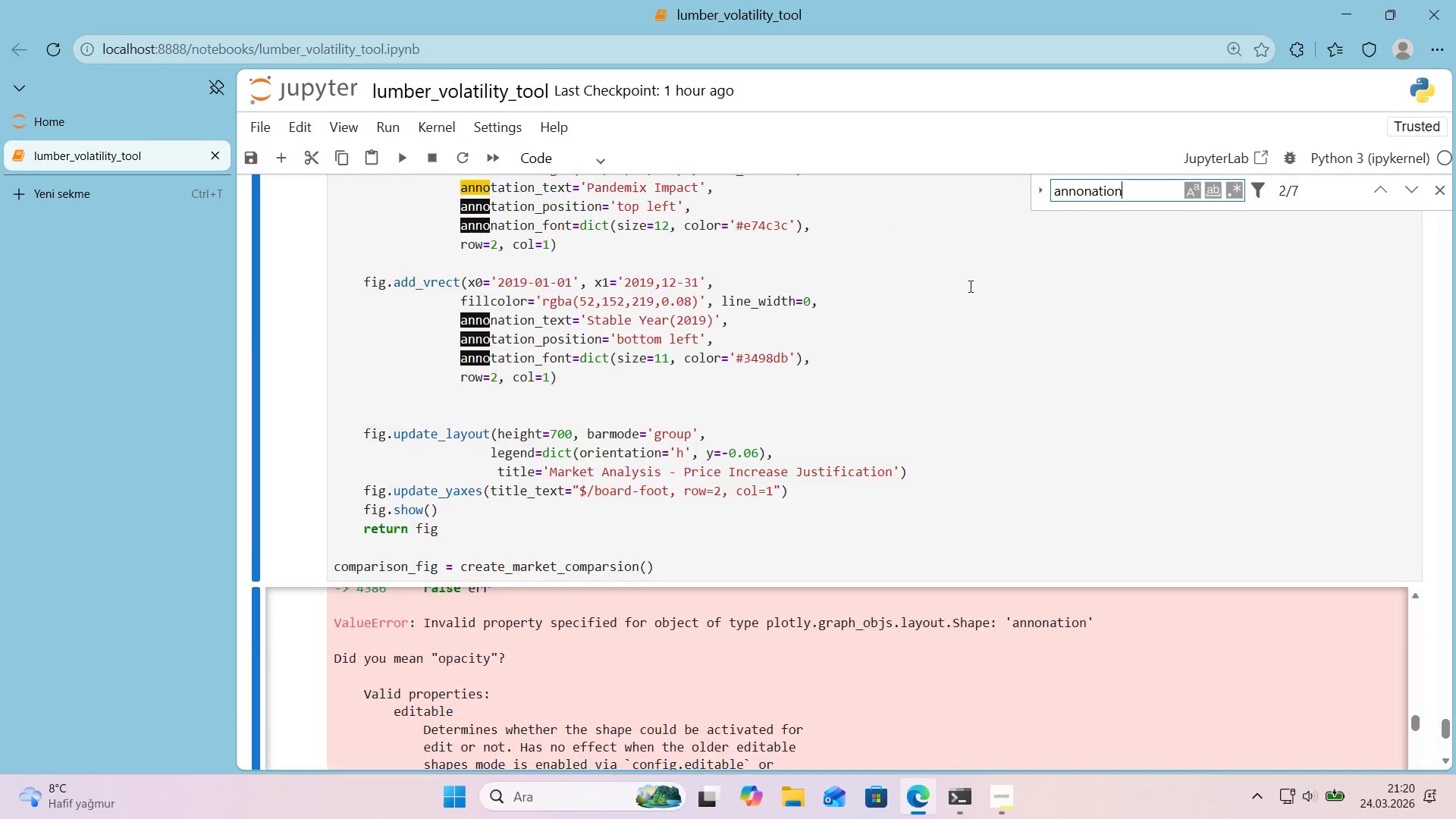 
key(Enter)
 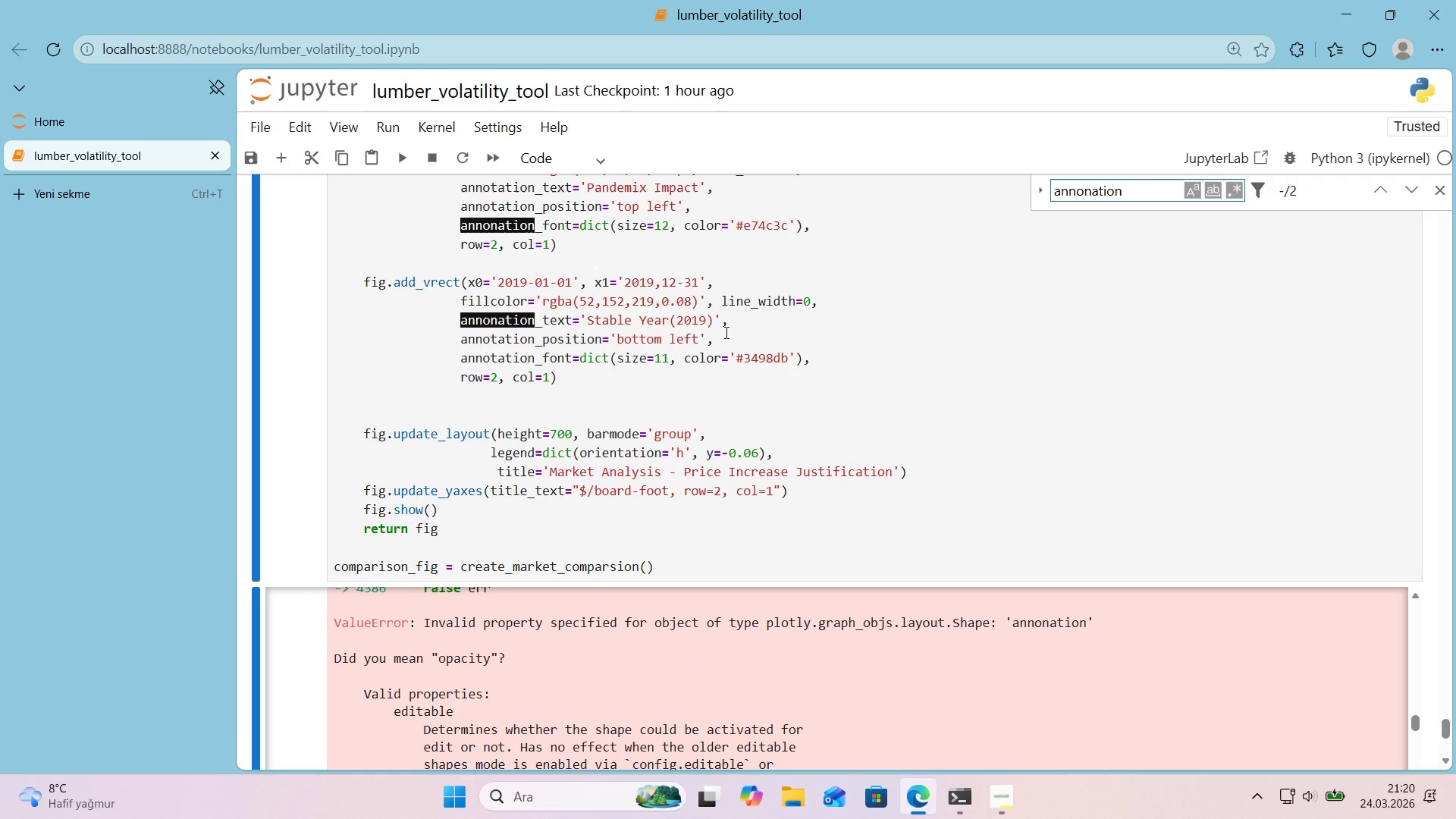 
wait(5.42)
 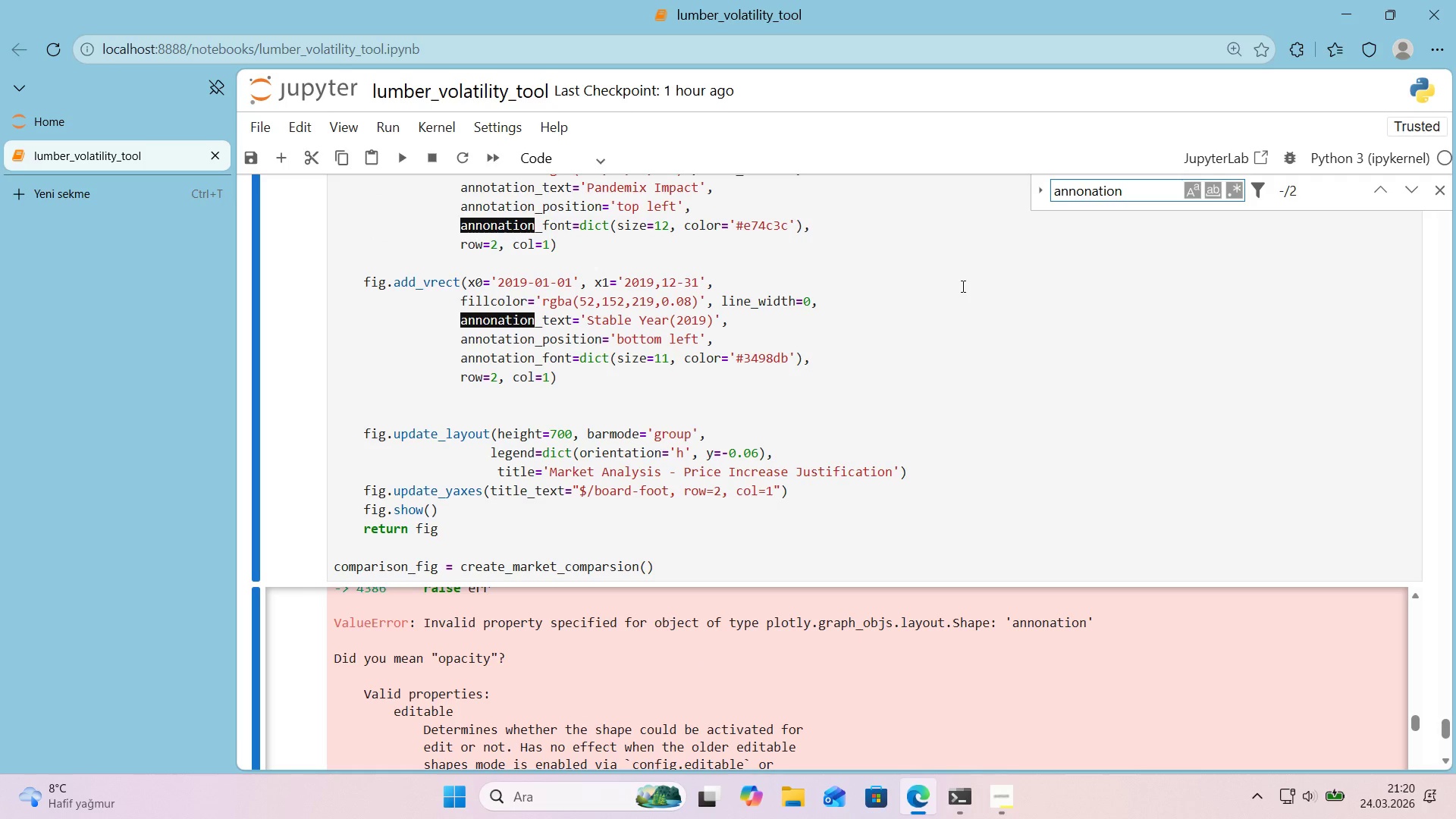 
left_click([502, 325])
 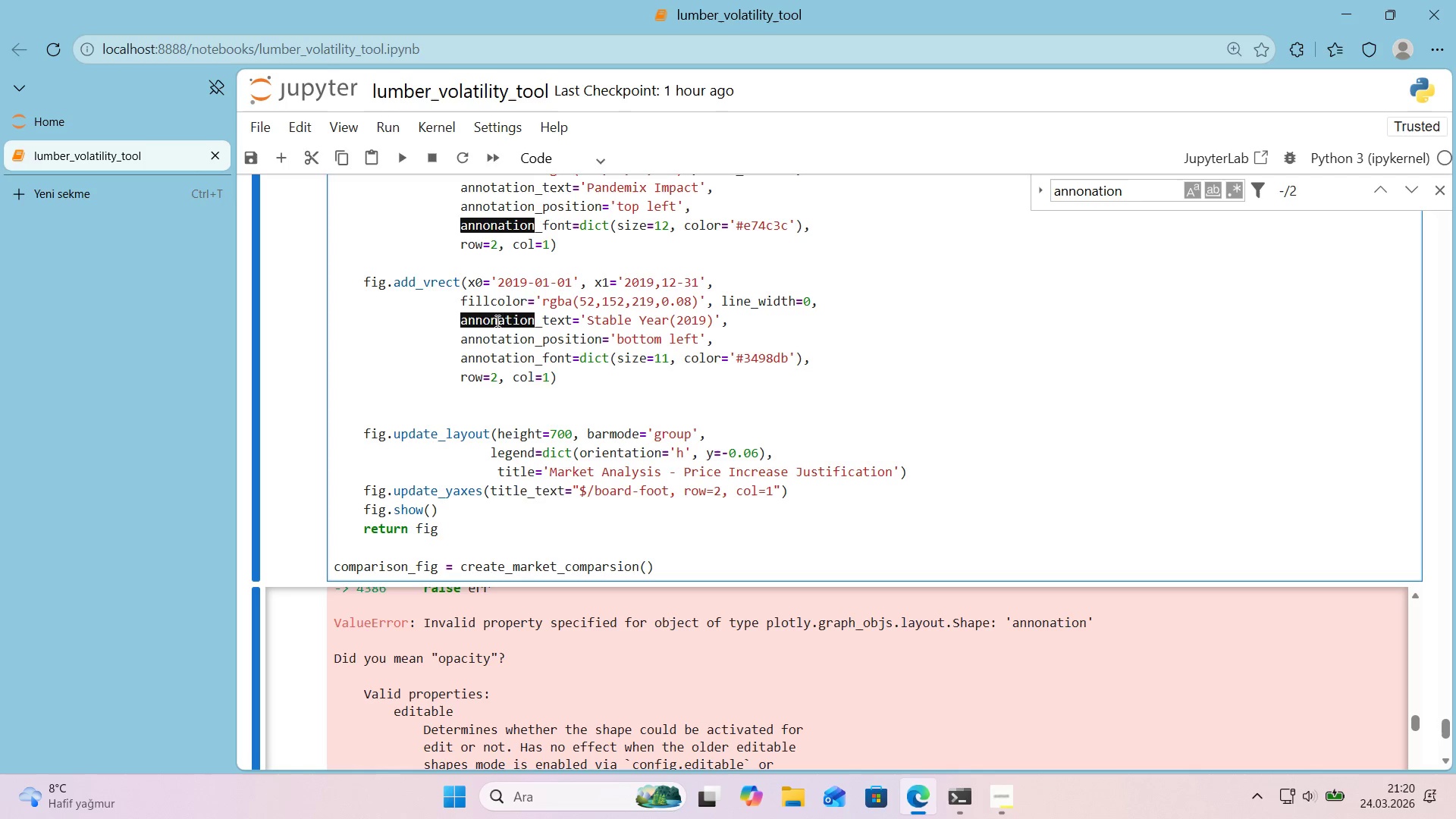 
left_click([496, 321])
 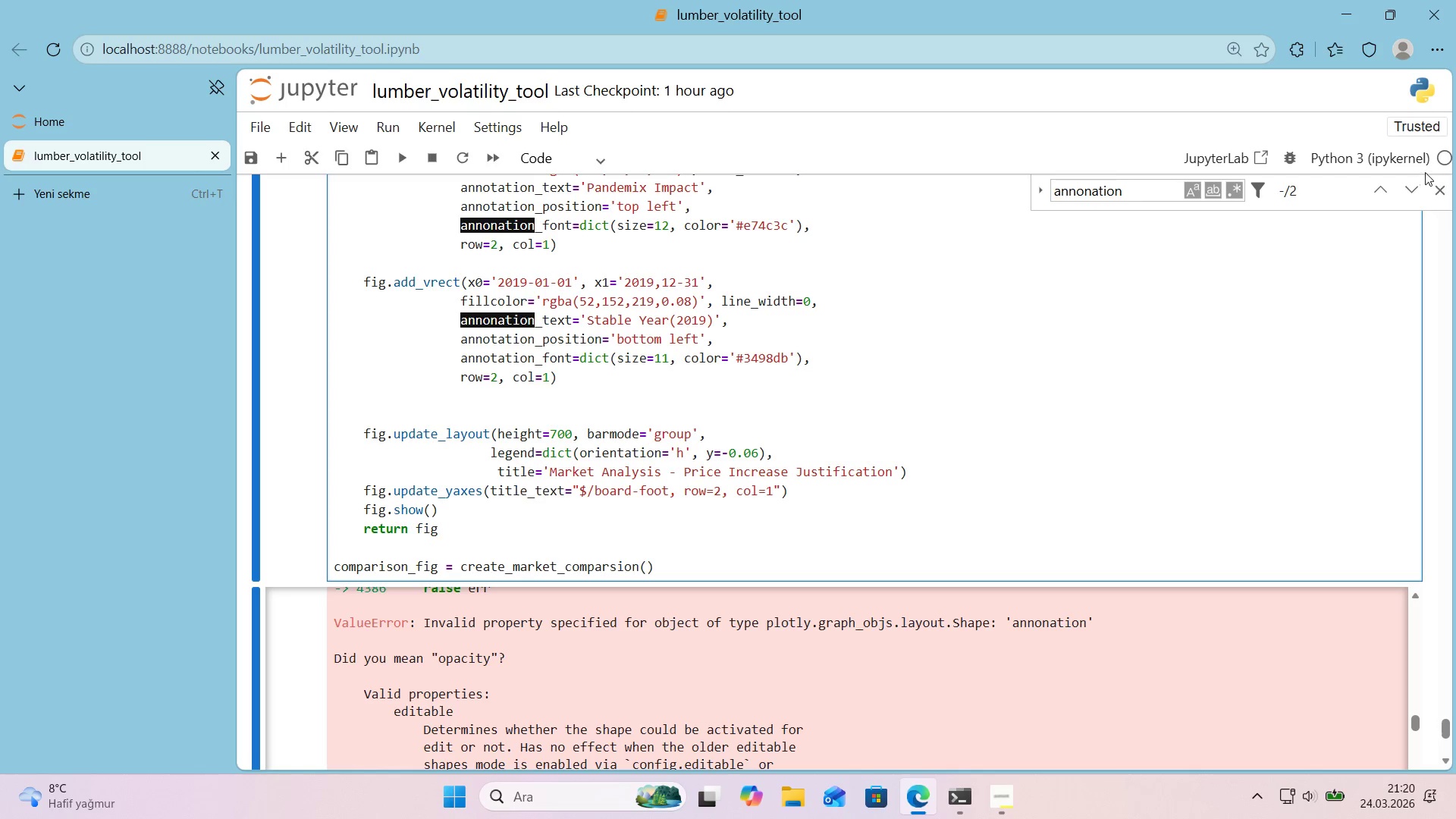 
left_click([1438, 190])
 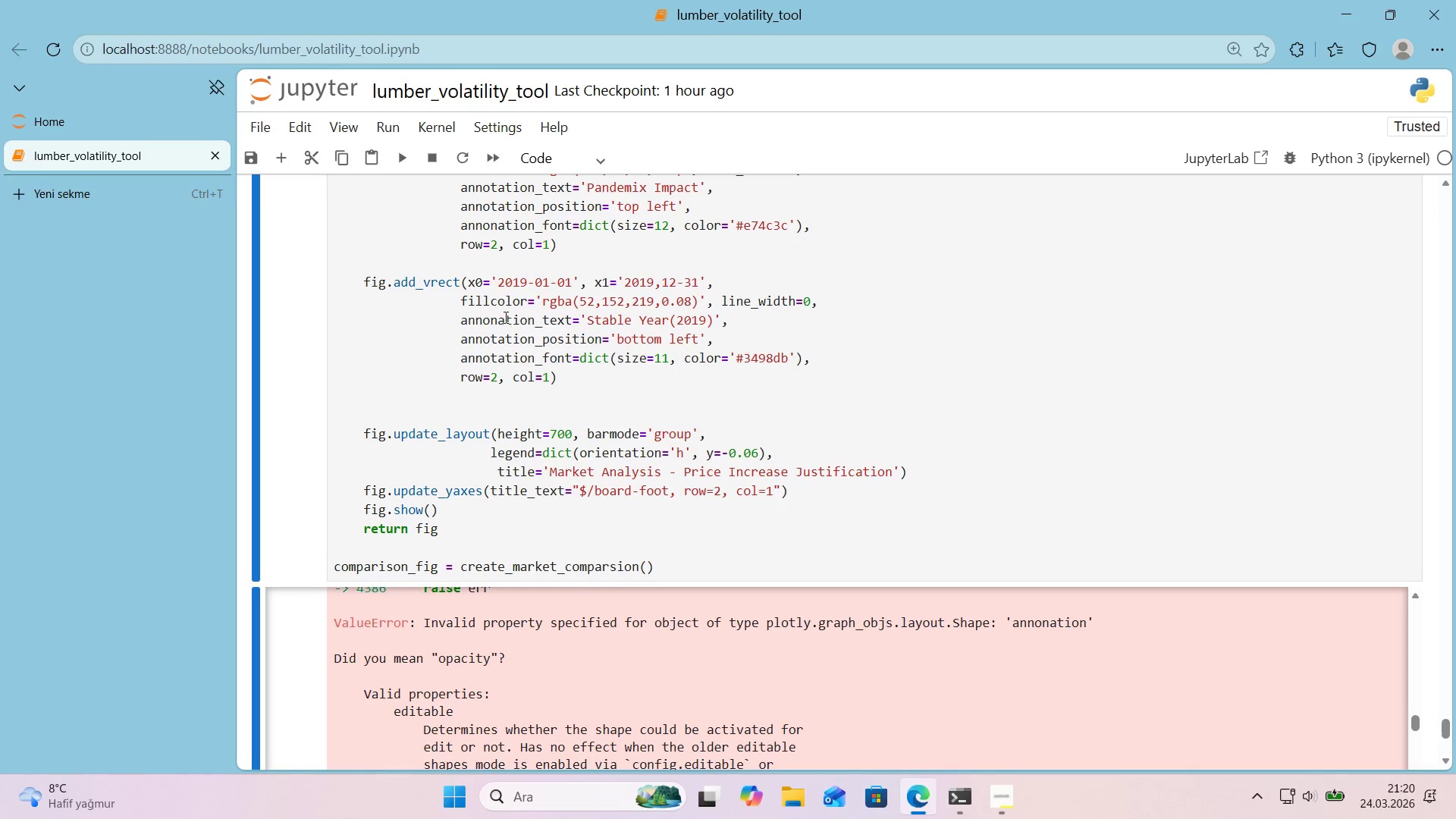 
left_click([498, 318])
 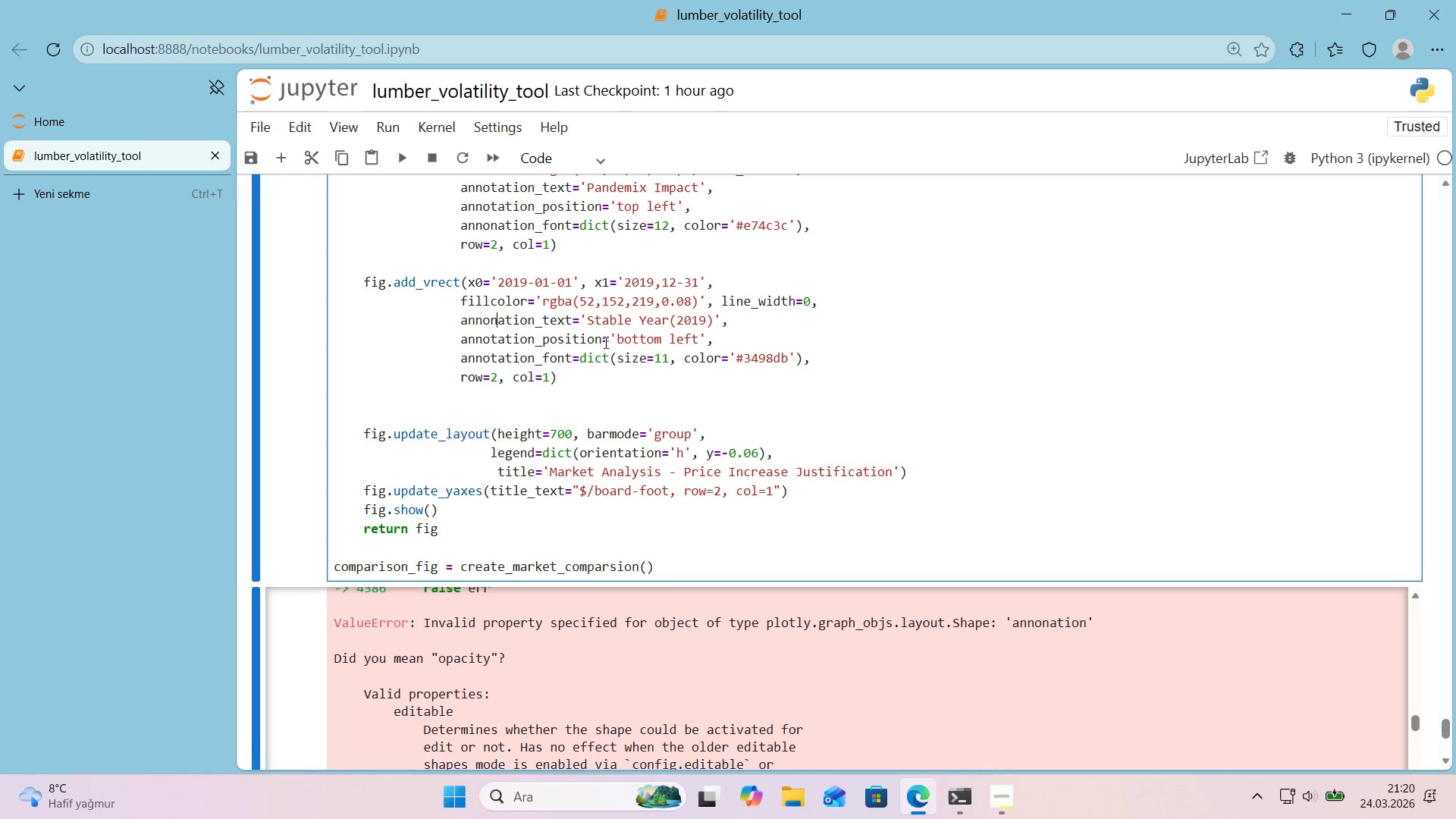 
key(Backspace)
 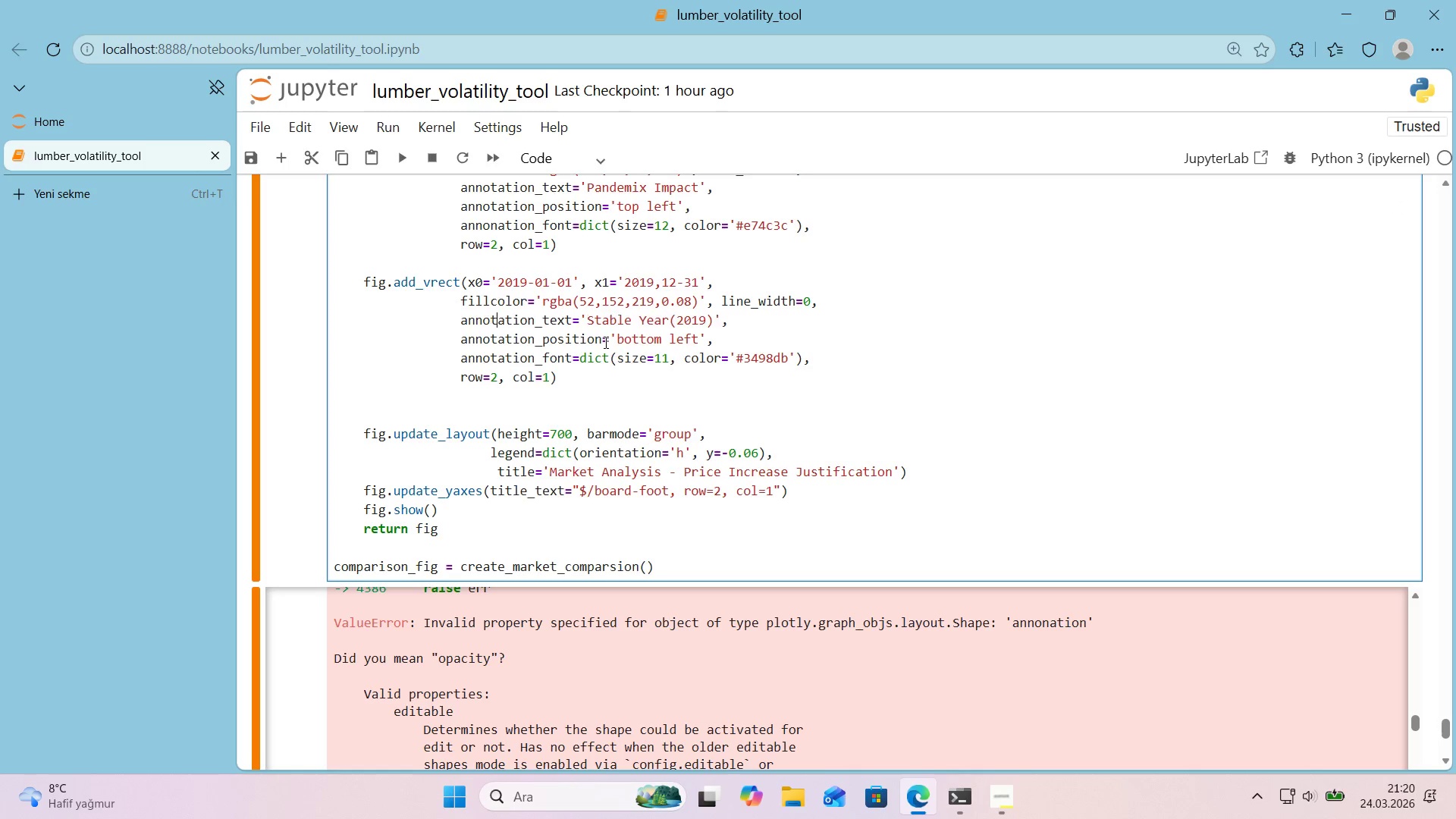 
key(T)
 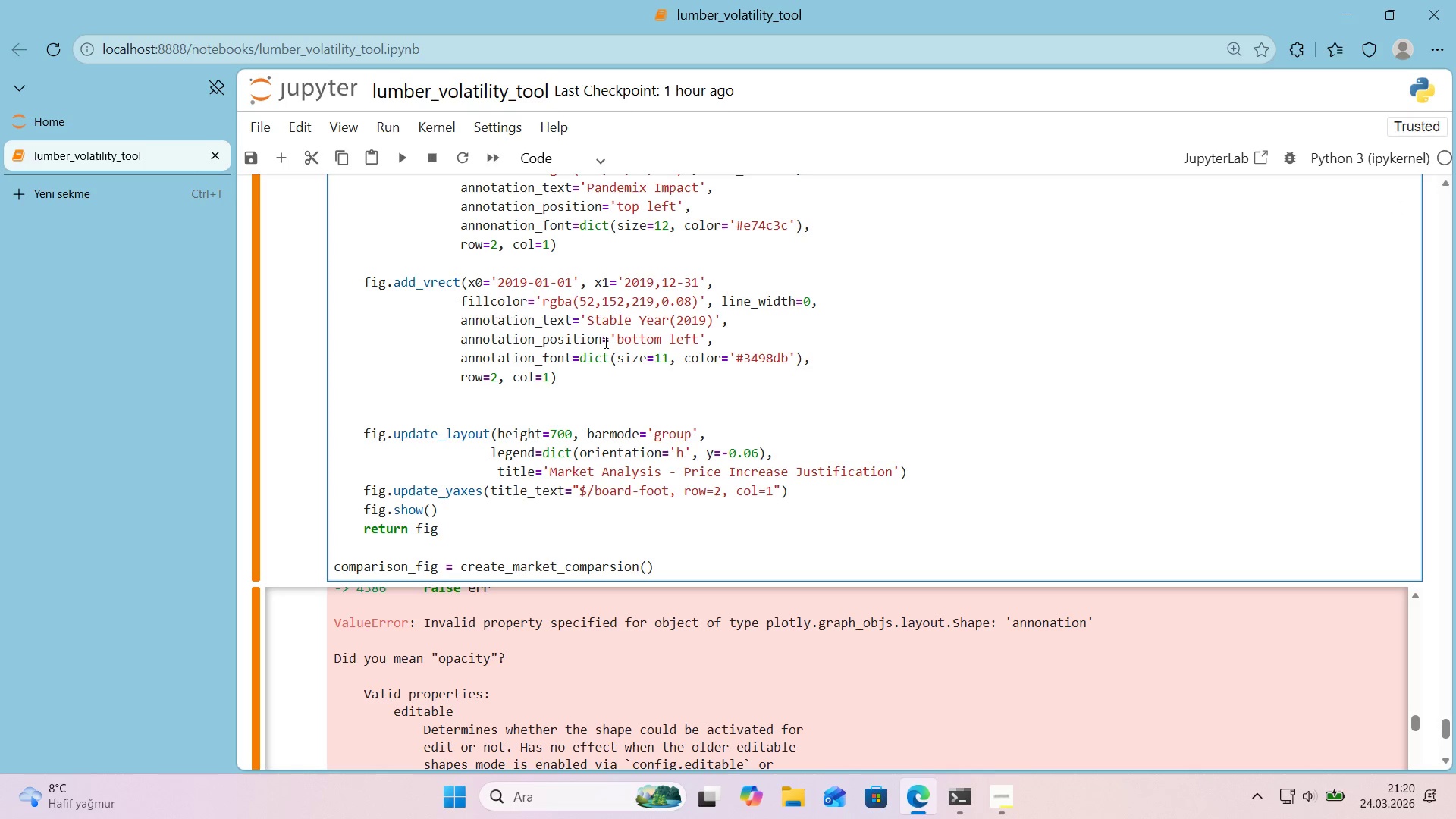 
key(Control+F)
 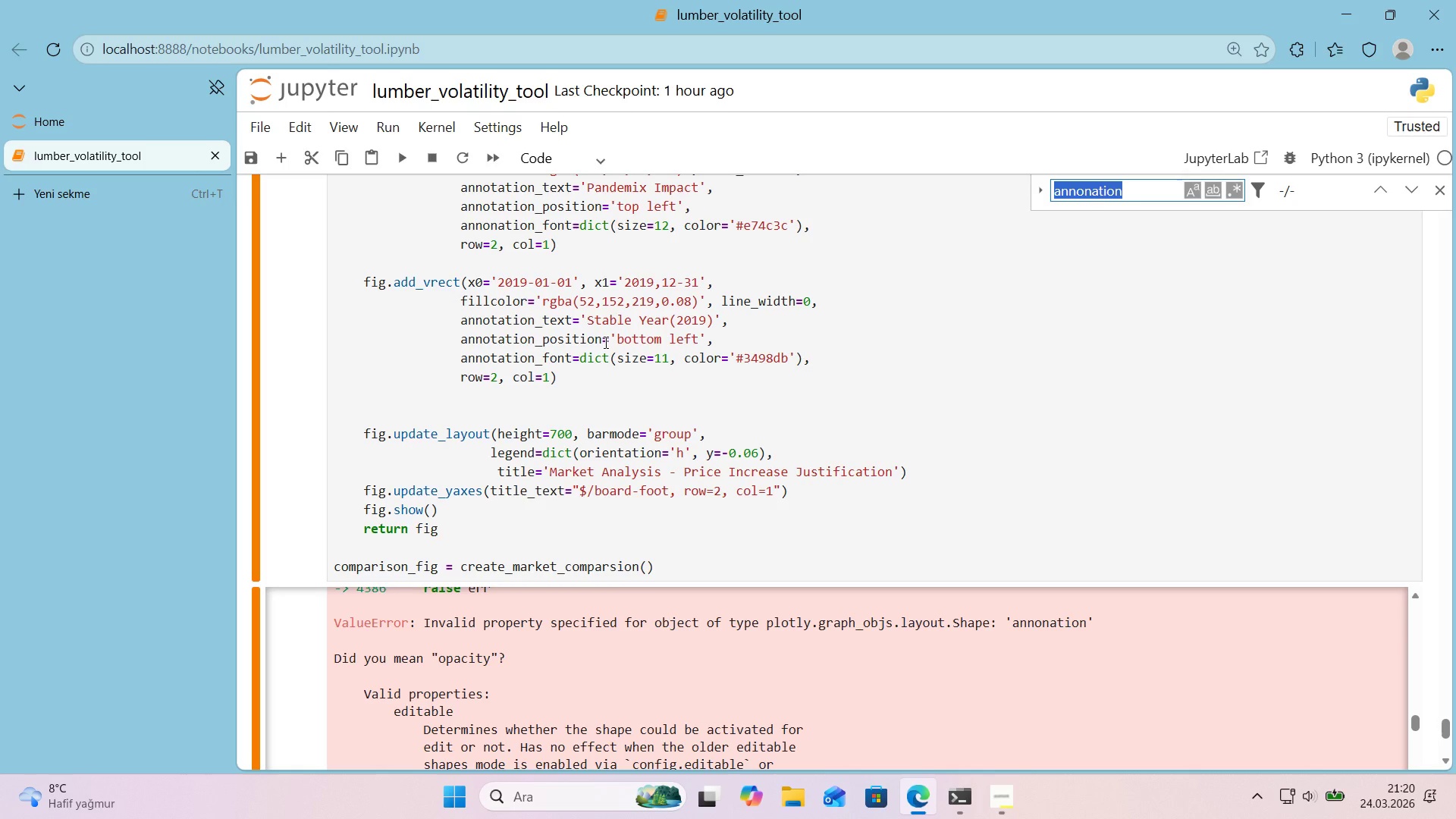 
key(Enter)
 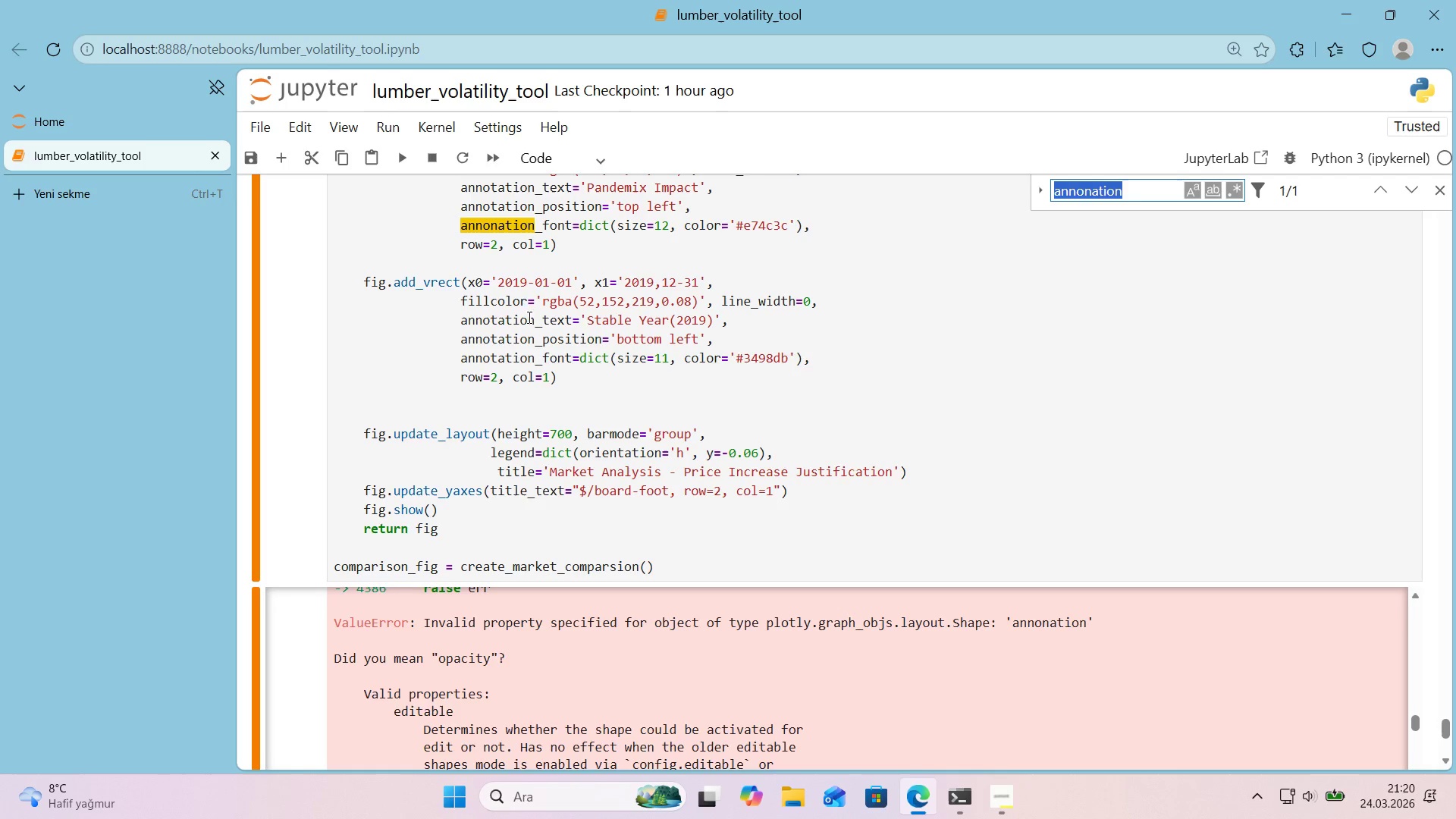 
scroll: coordinate [499, 352], scroll_direction: up, amount: 2.0
 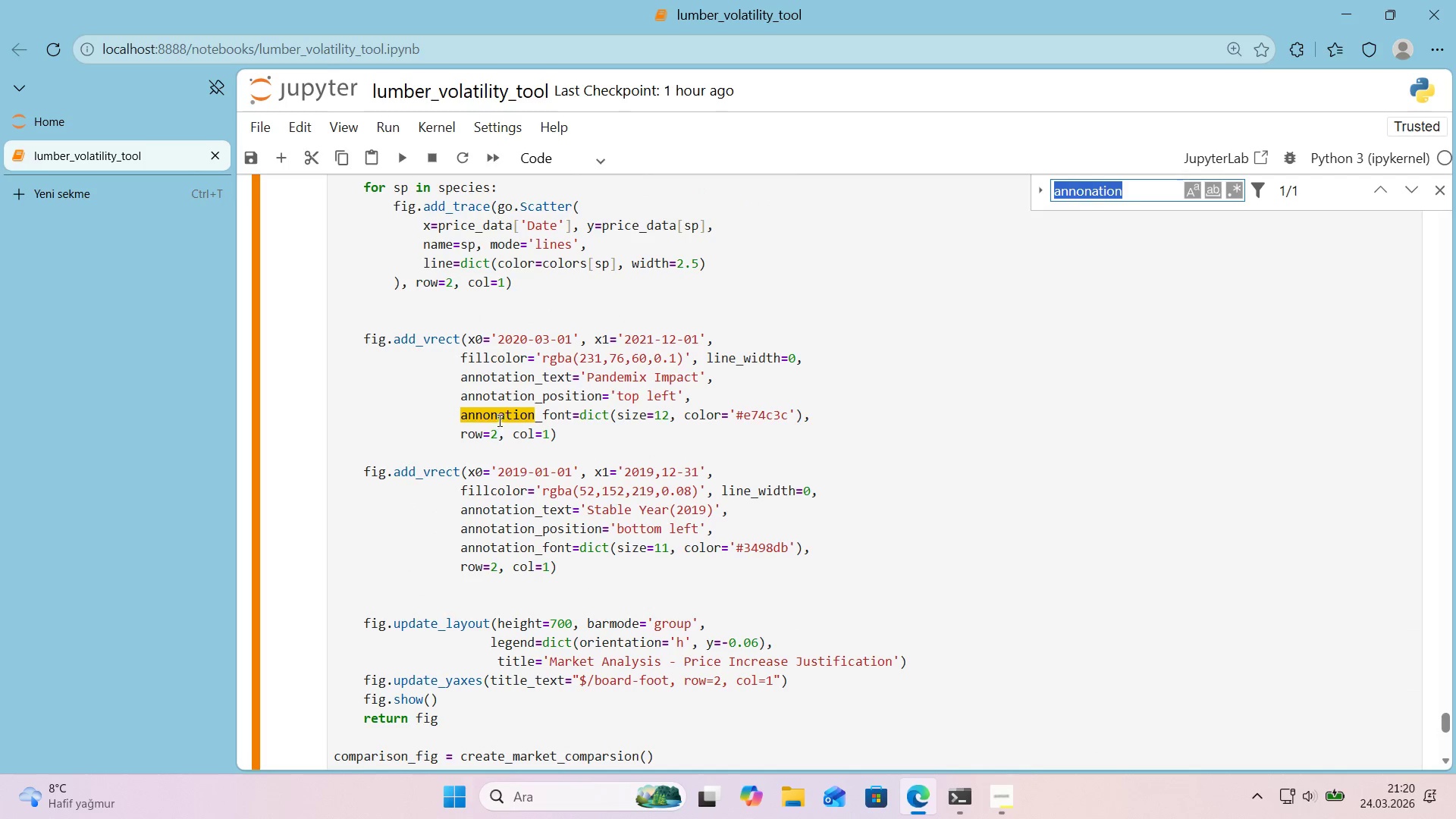 
left_click([503, 418])
 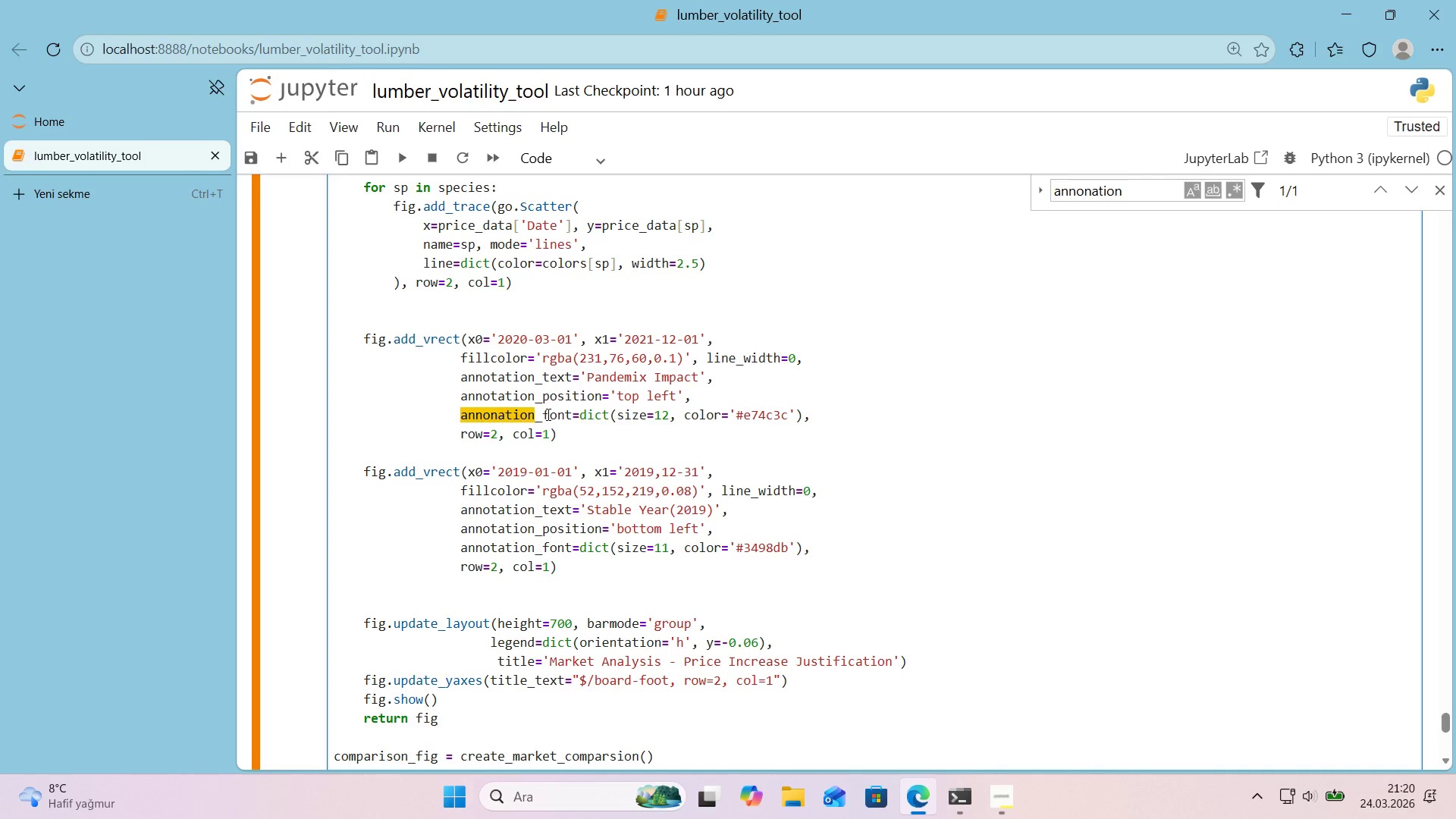 
key(Backspace)
key(Backspace)
type(ta)
 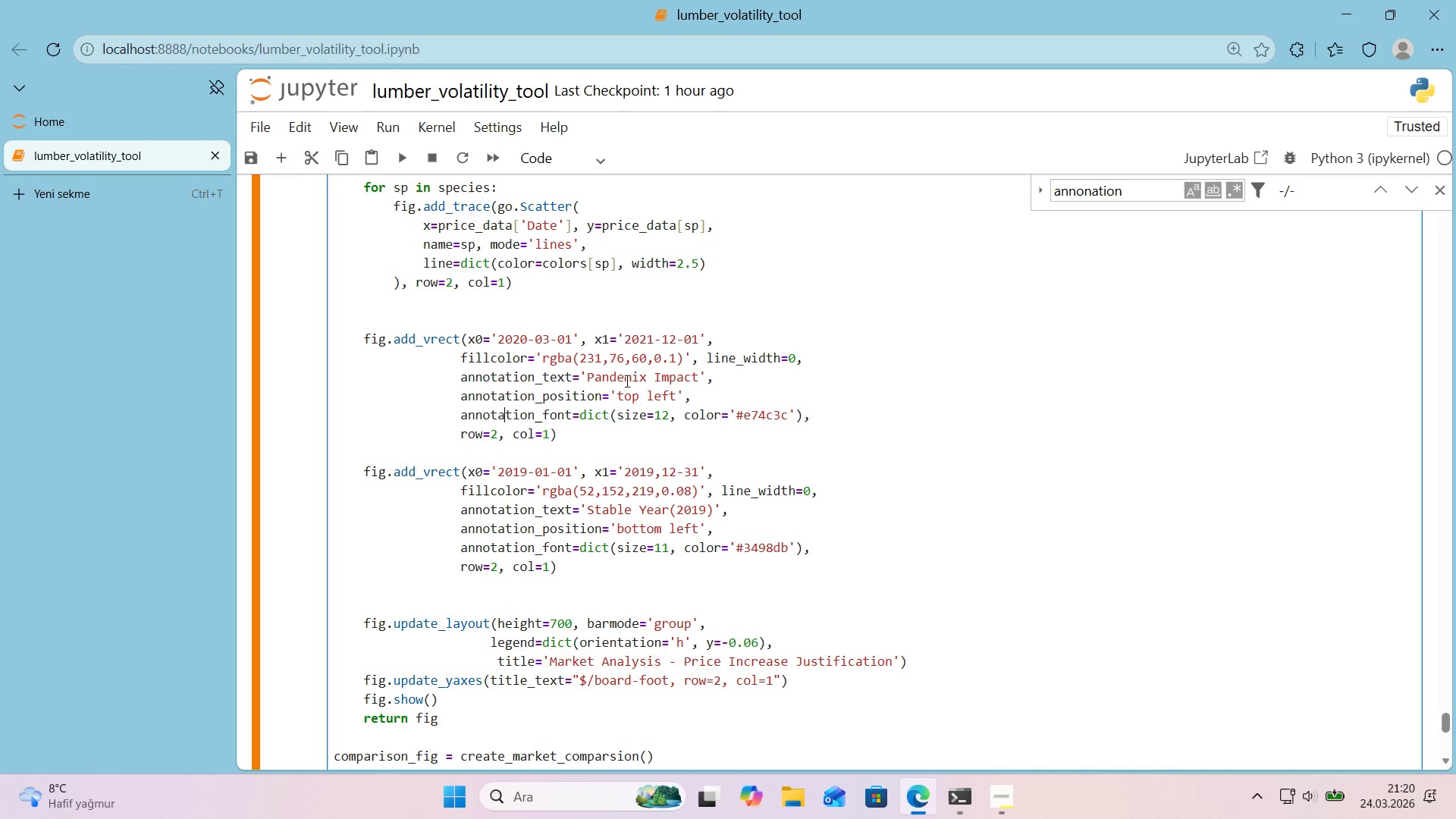 
left_click([1133, 199])
 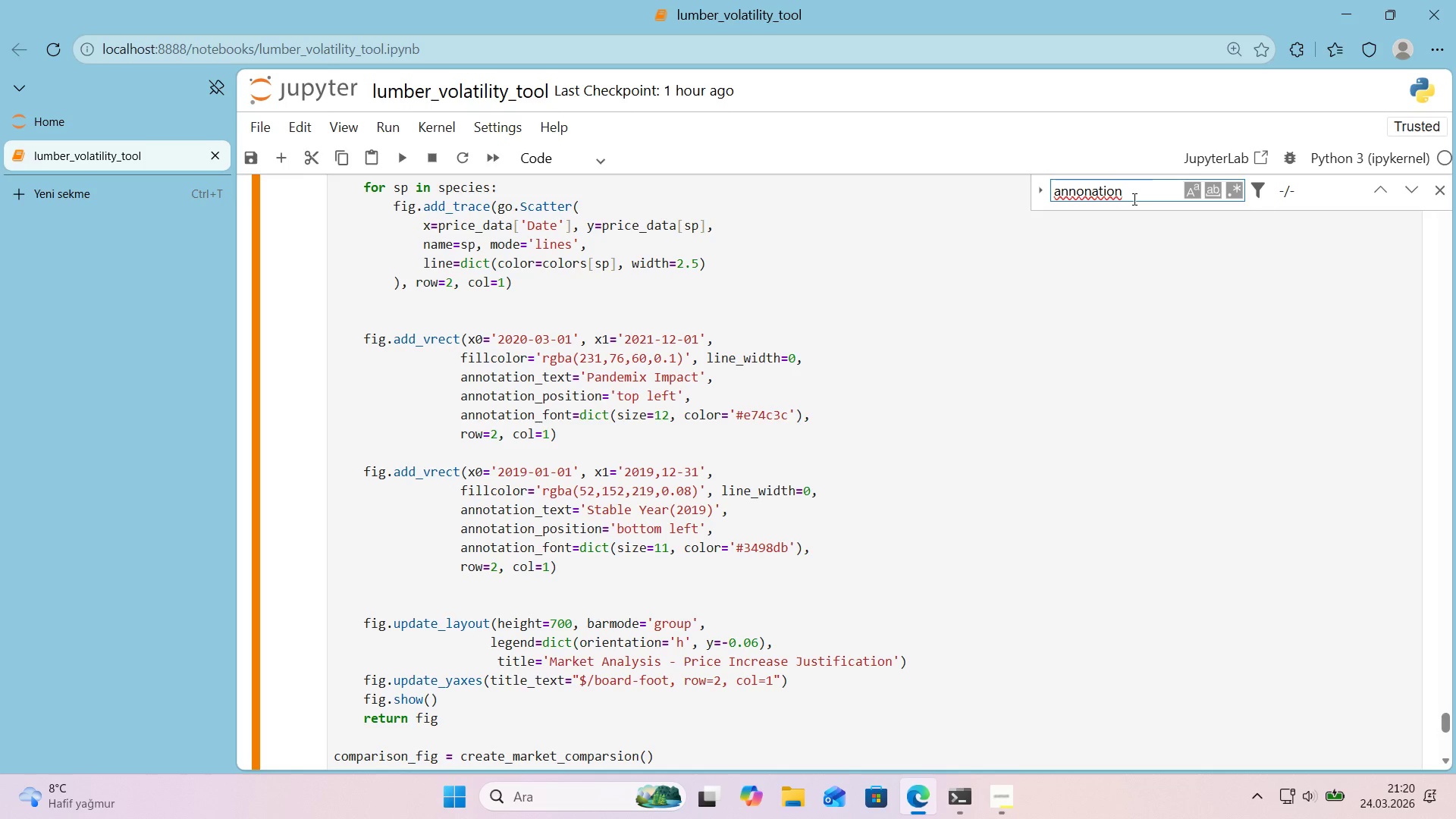 
key(Enter)
 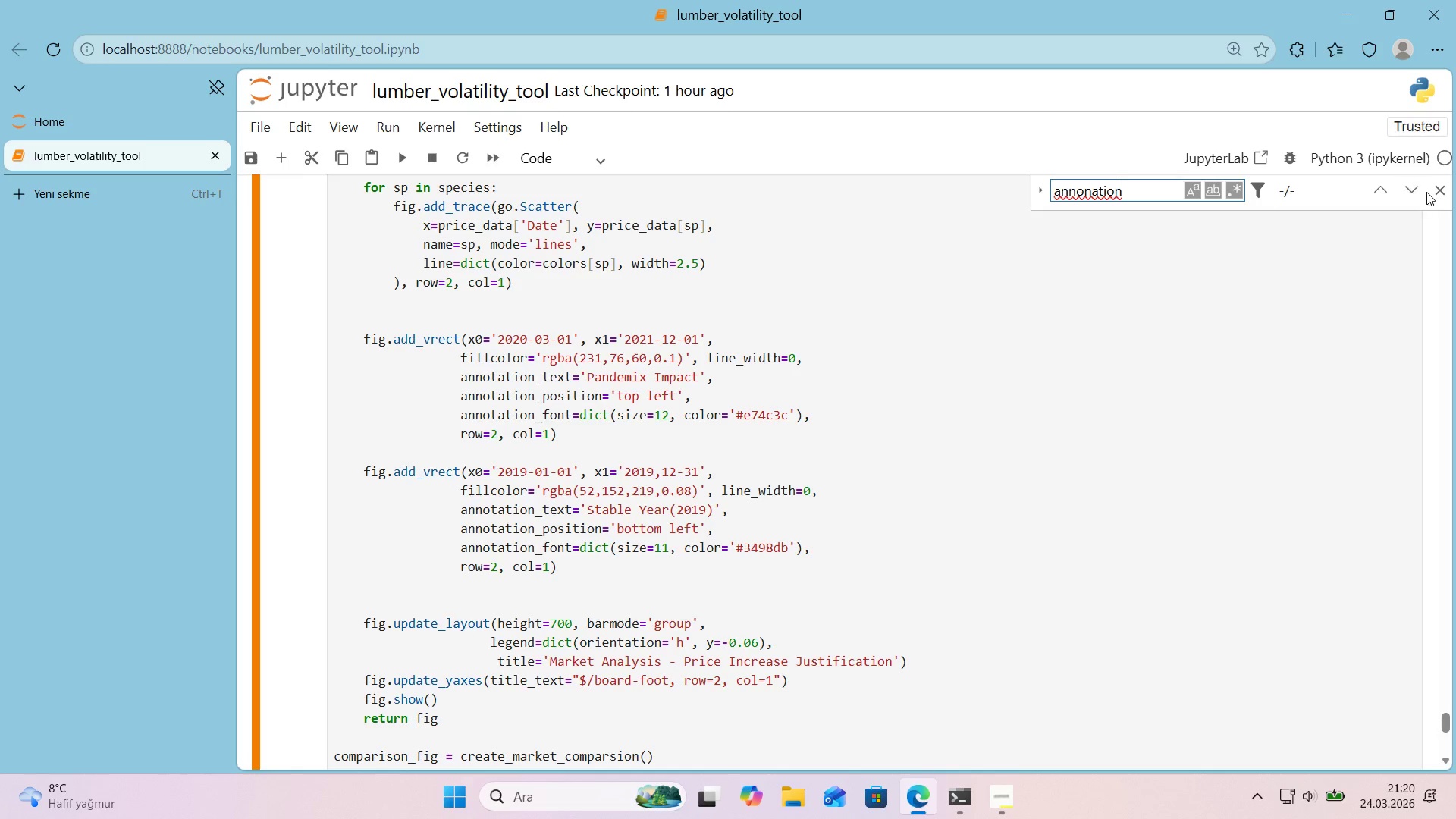 
left_click([1432, 190])
 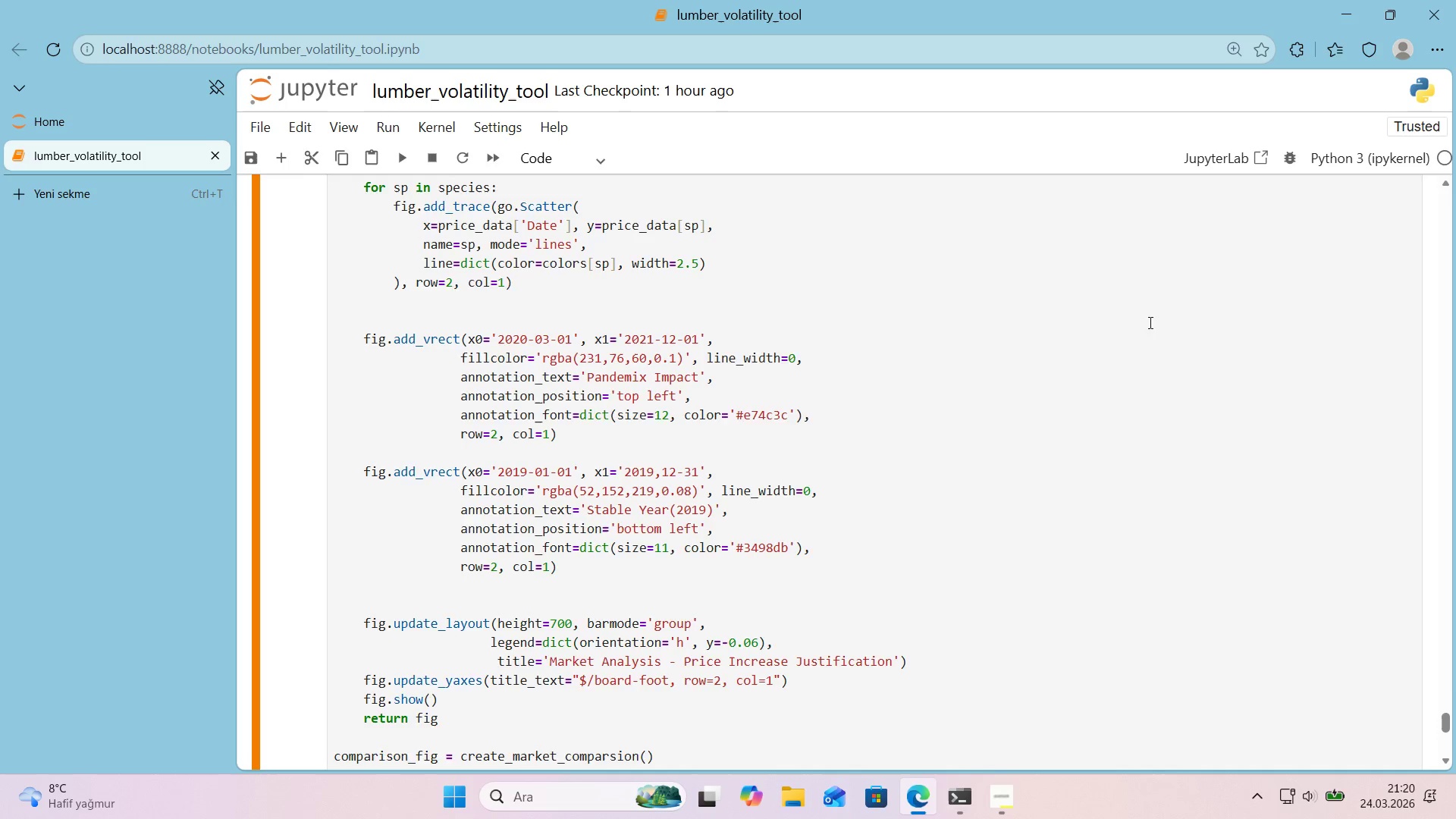 
left_click([976, 402])
 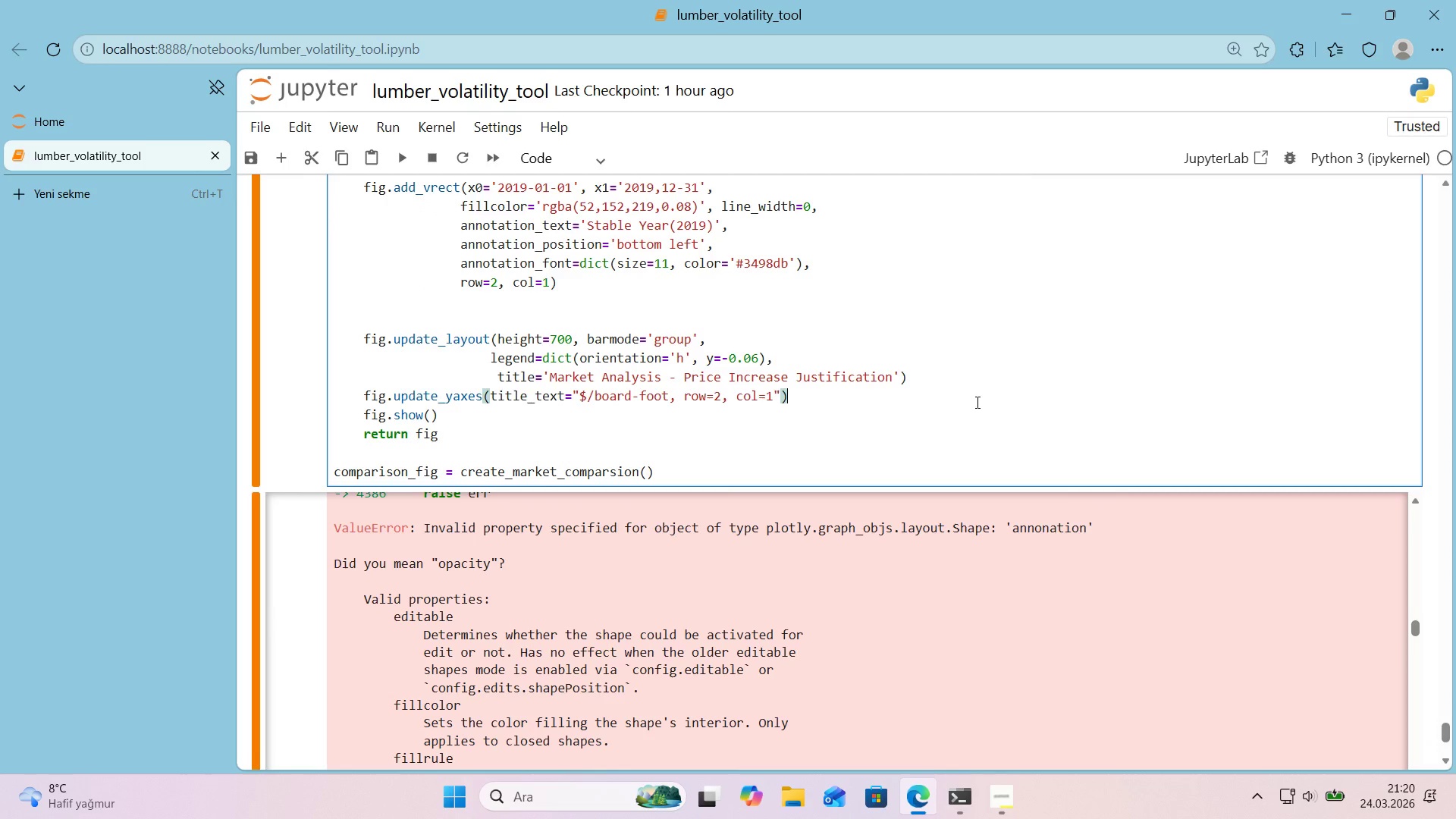 
scroll: coordinate [987, 400], scroll_direction: down, amount: 3.0
 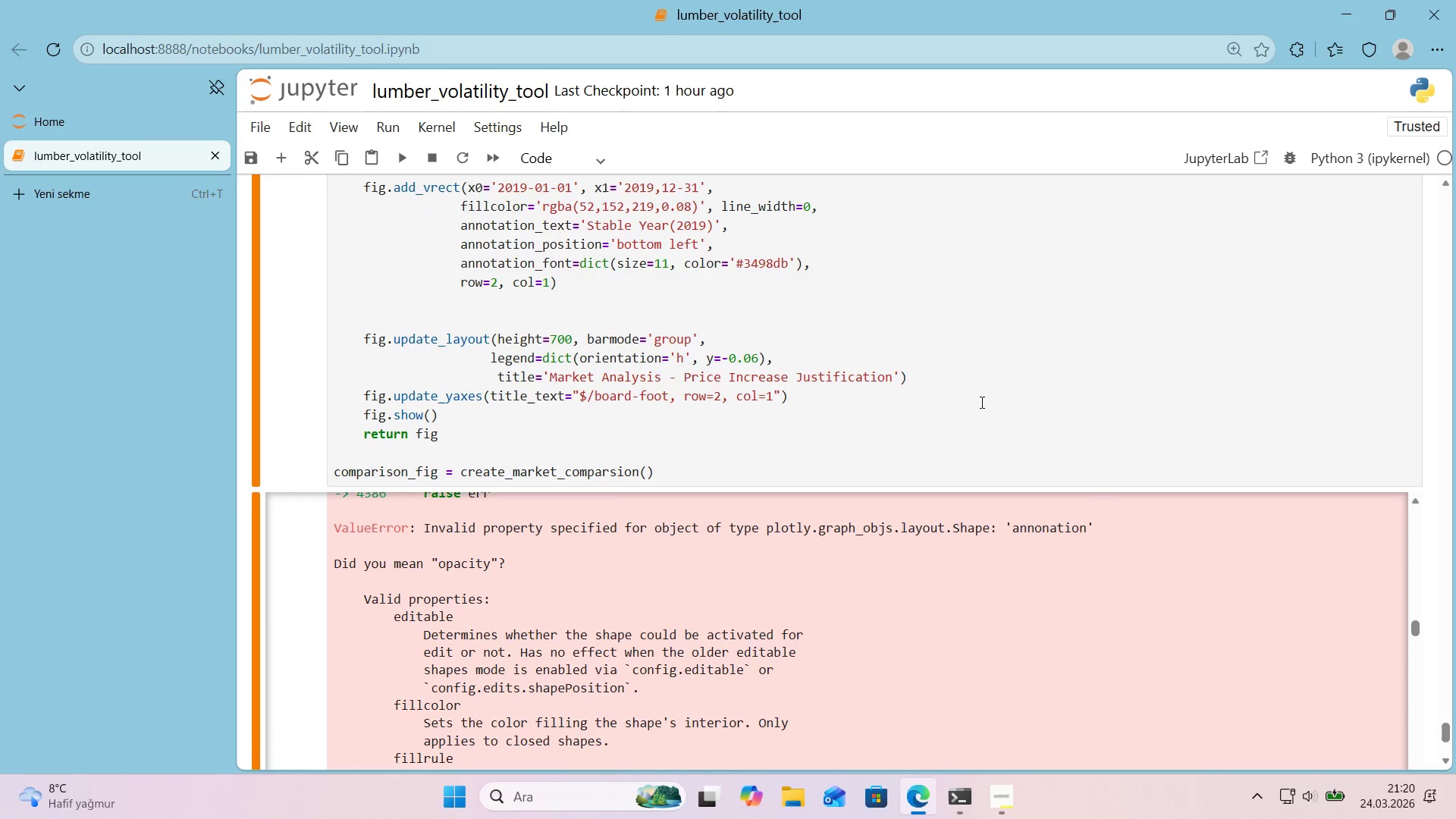 
key(Shift+Enter)
 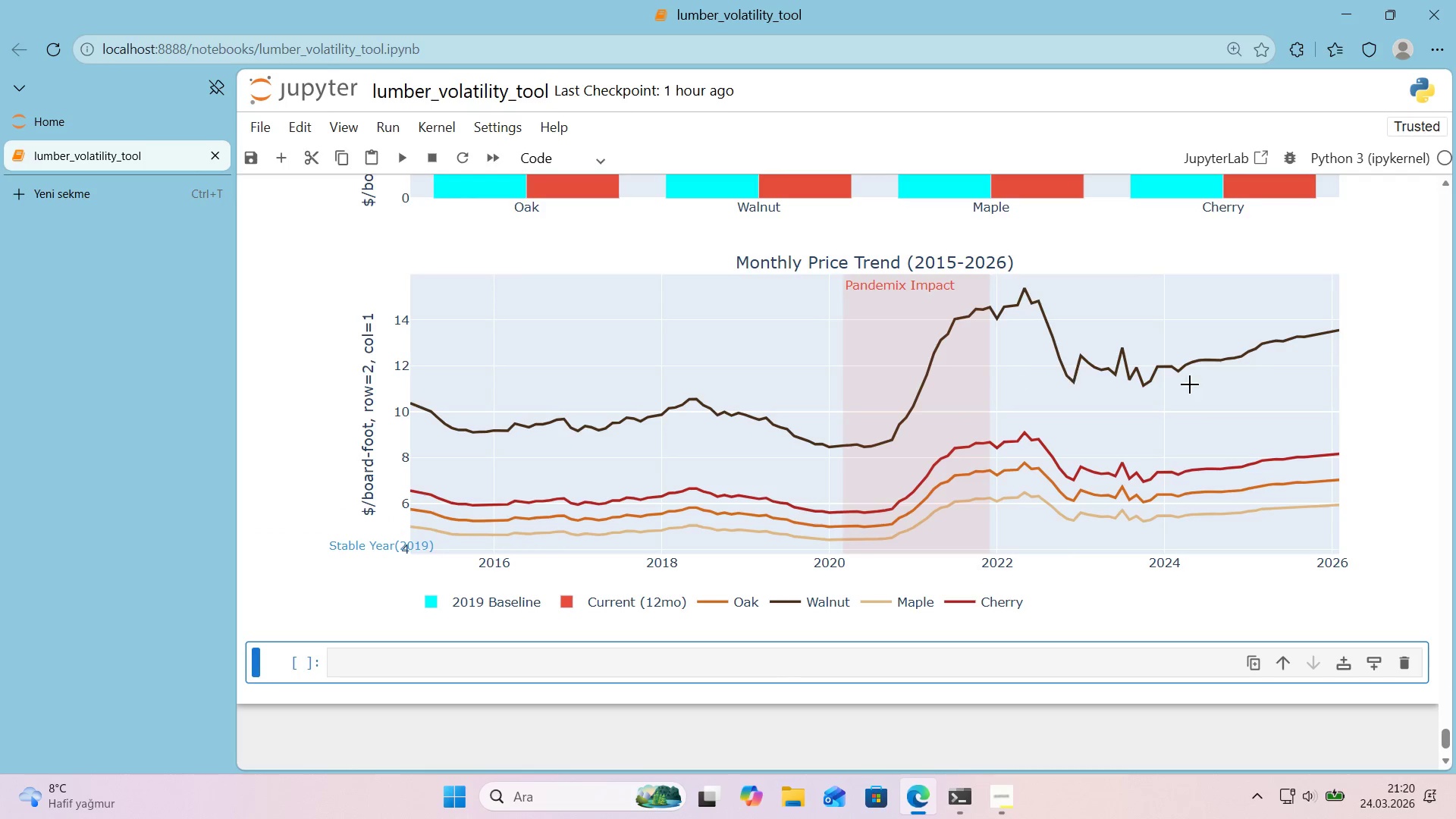 
scroll: coordinate [1338, 376], scroll_direction: up, amount: 2.0
 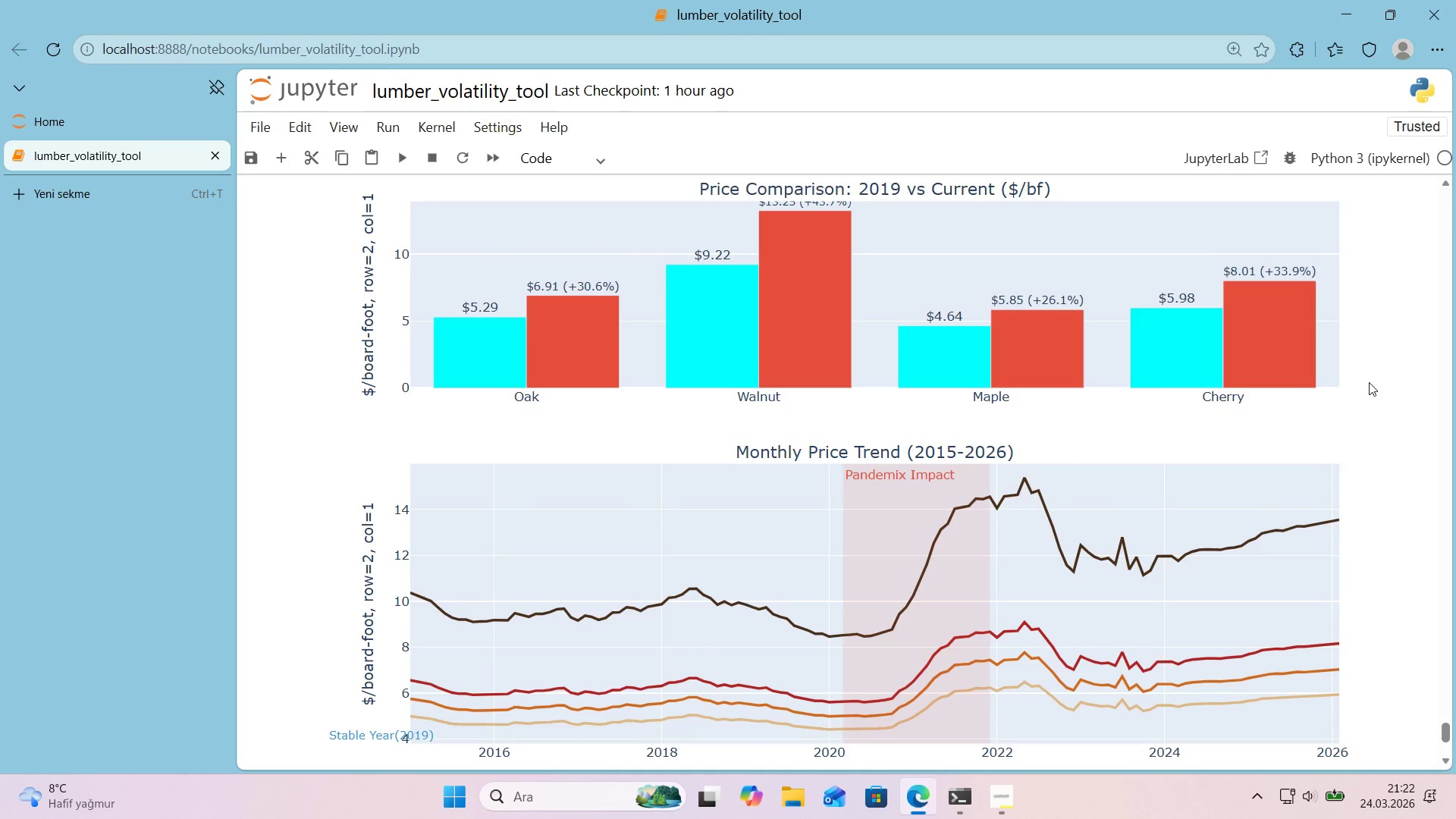 
wait(111.47)
 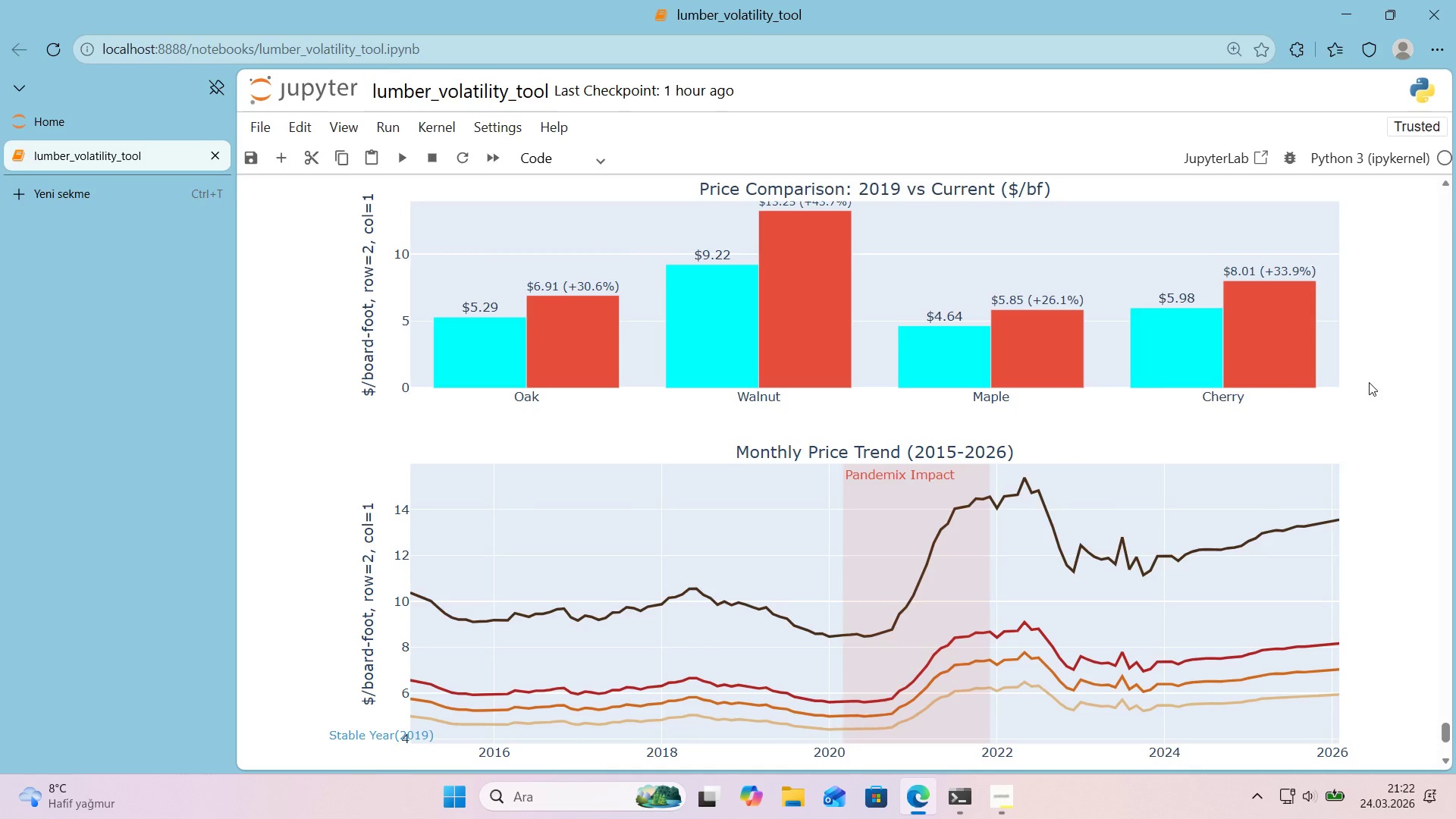 
scroll: coordinate [1177, 400], scroll_direction: down, amount: 1.0
 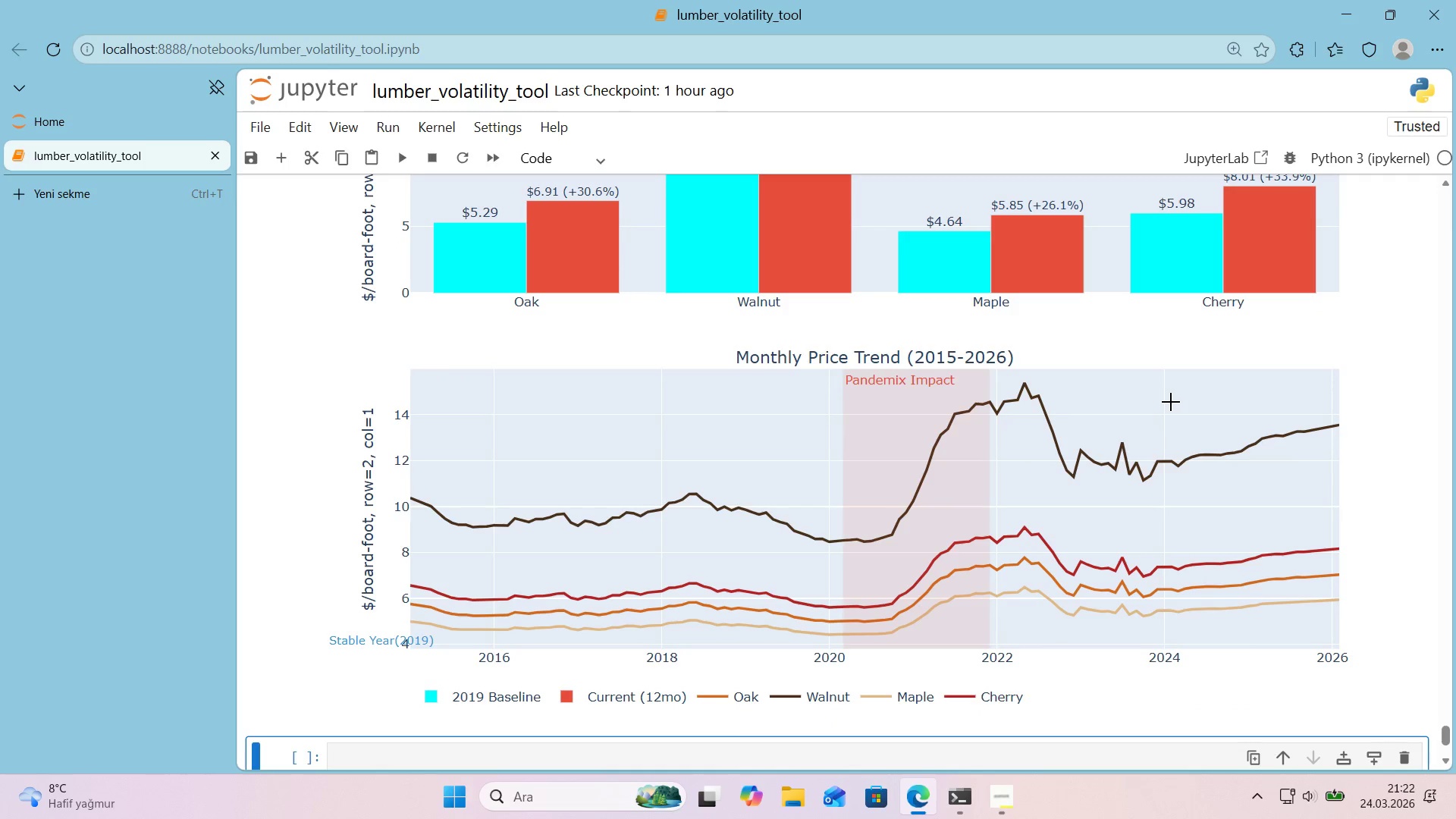 
wait(6.15)
 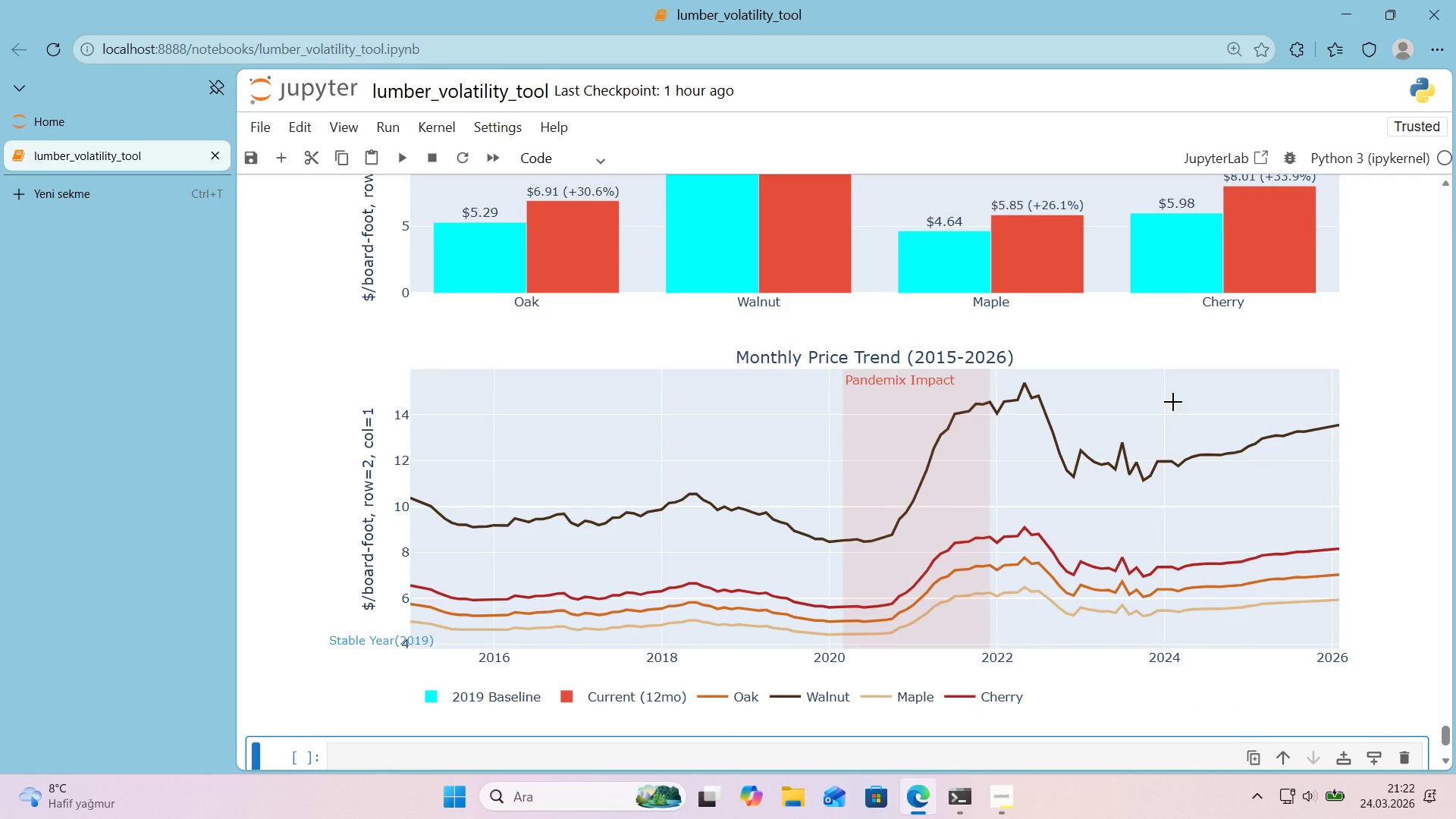 
scroll: coordinate [1162, 402], scroll_direction: up, amount: 1.0
 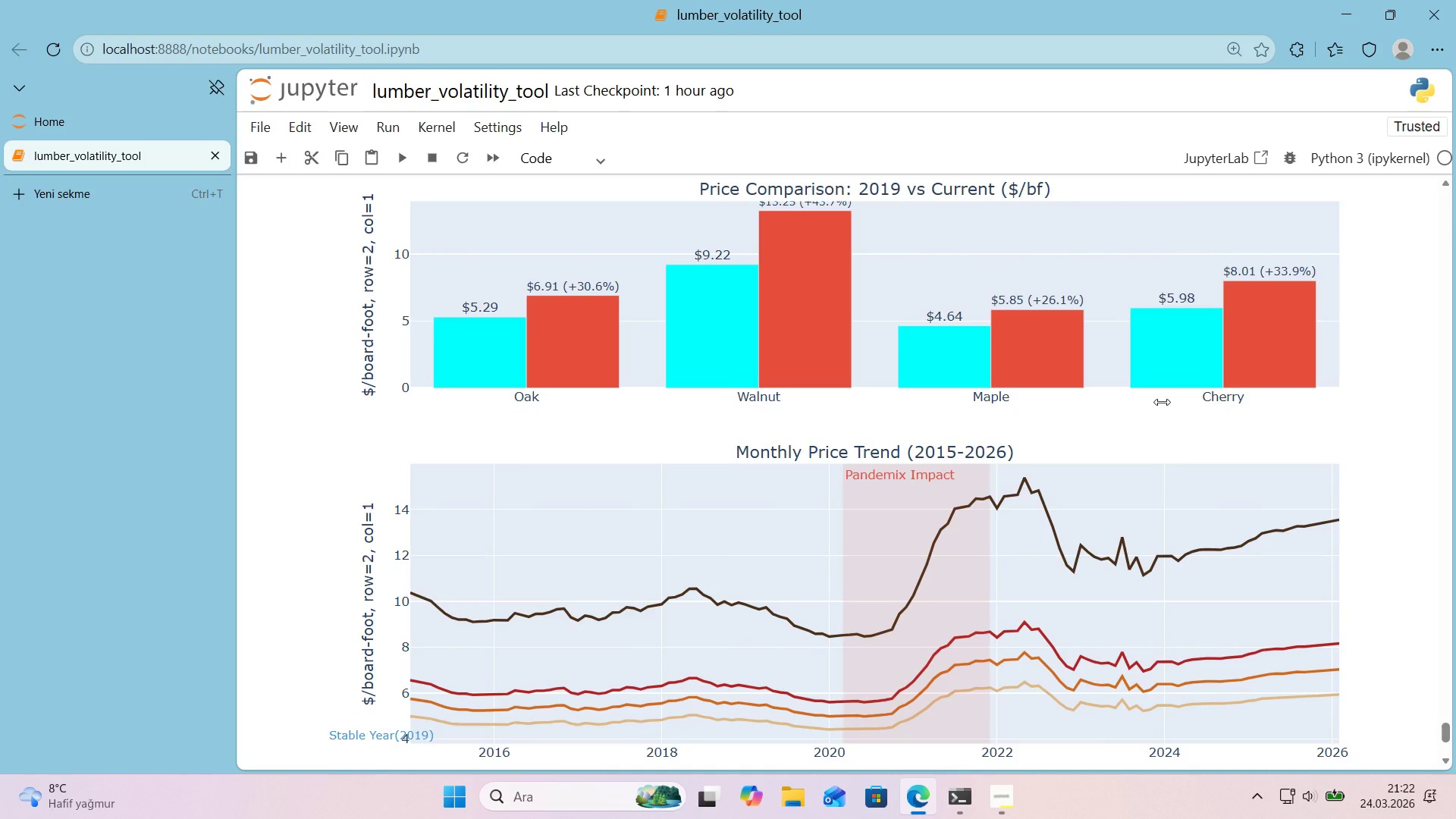 
scroll: coordinate [1162, 402], scroll_direction: down, amount: 1.0
 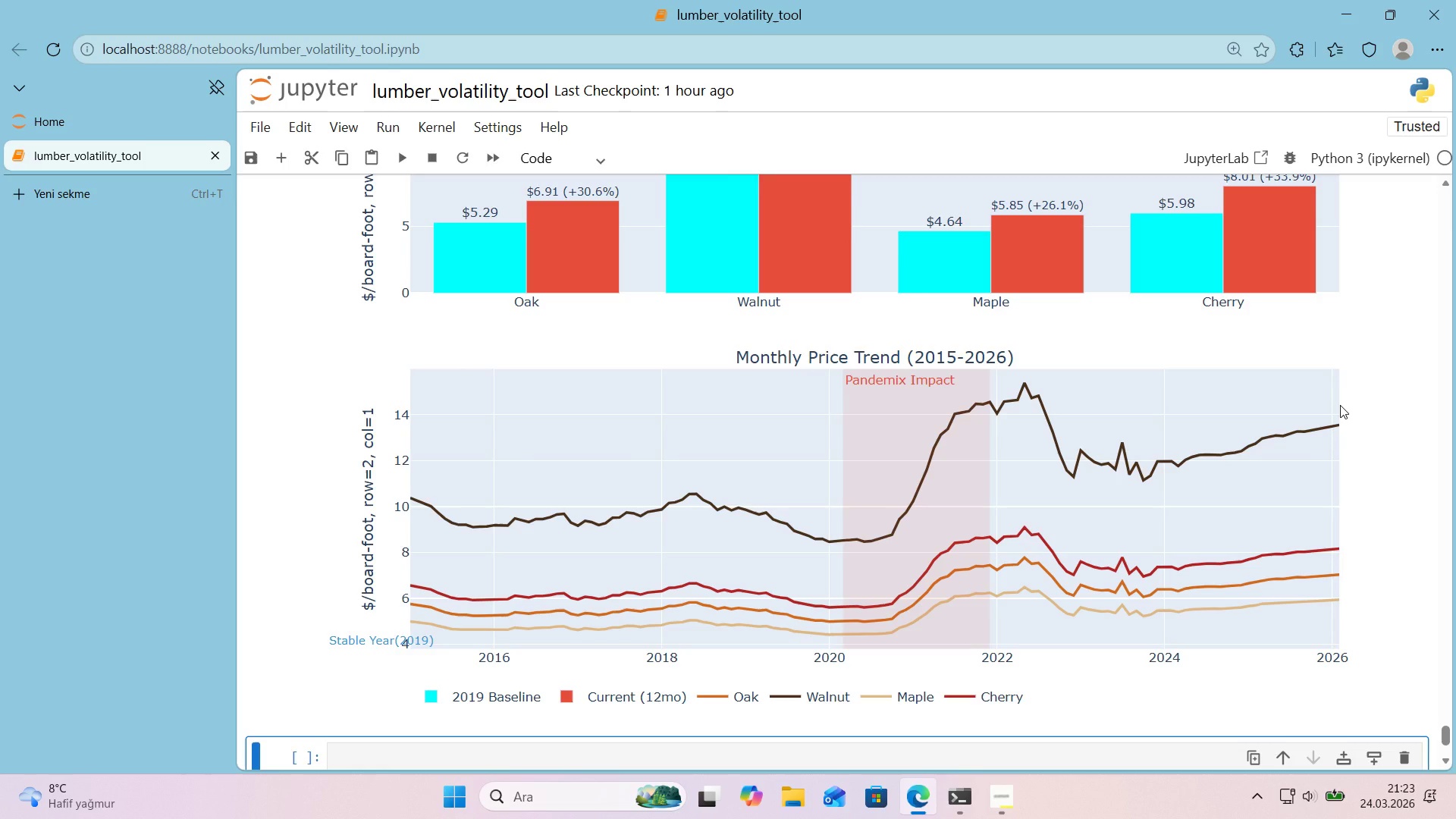 
wait(24.53)
 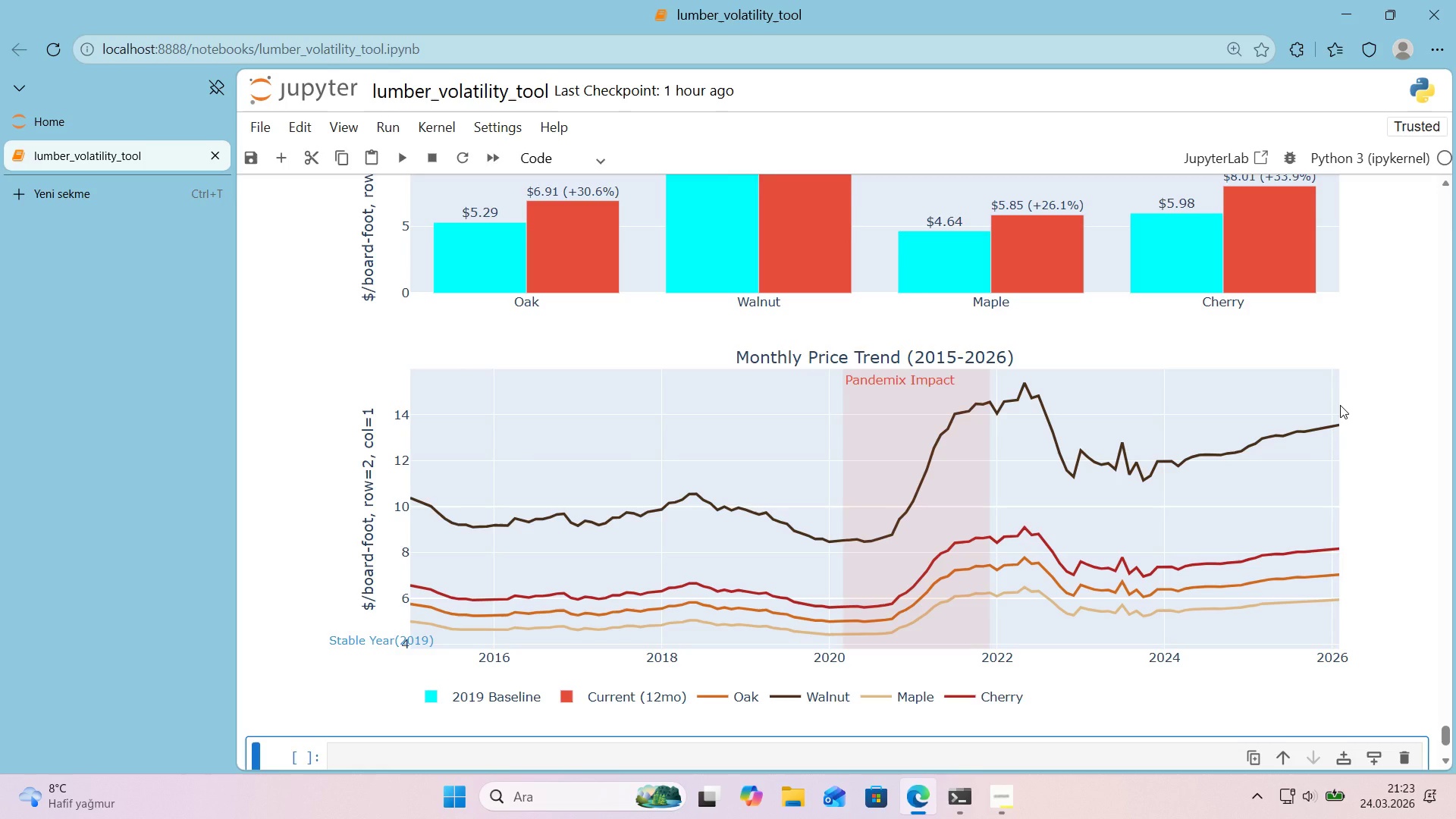 
scroll: coordinate [1134, 388], scroll_direction: up, amount: 3.0
 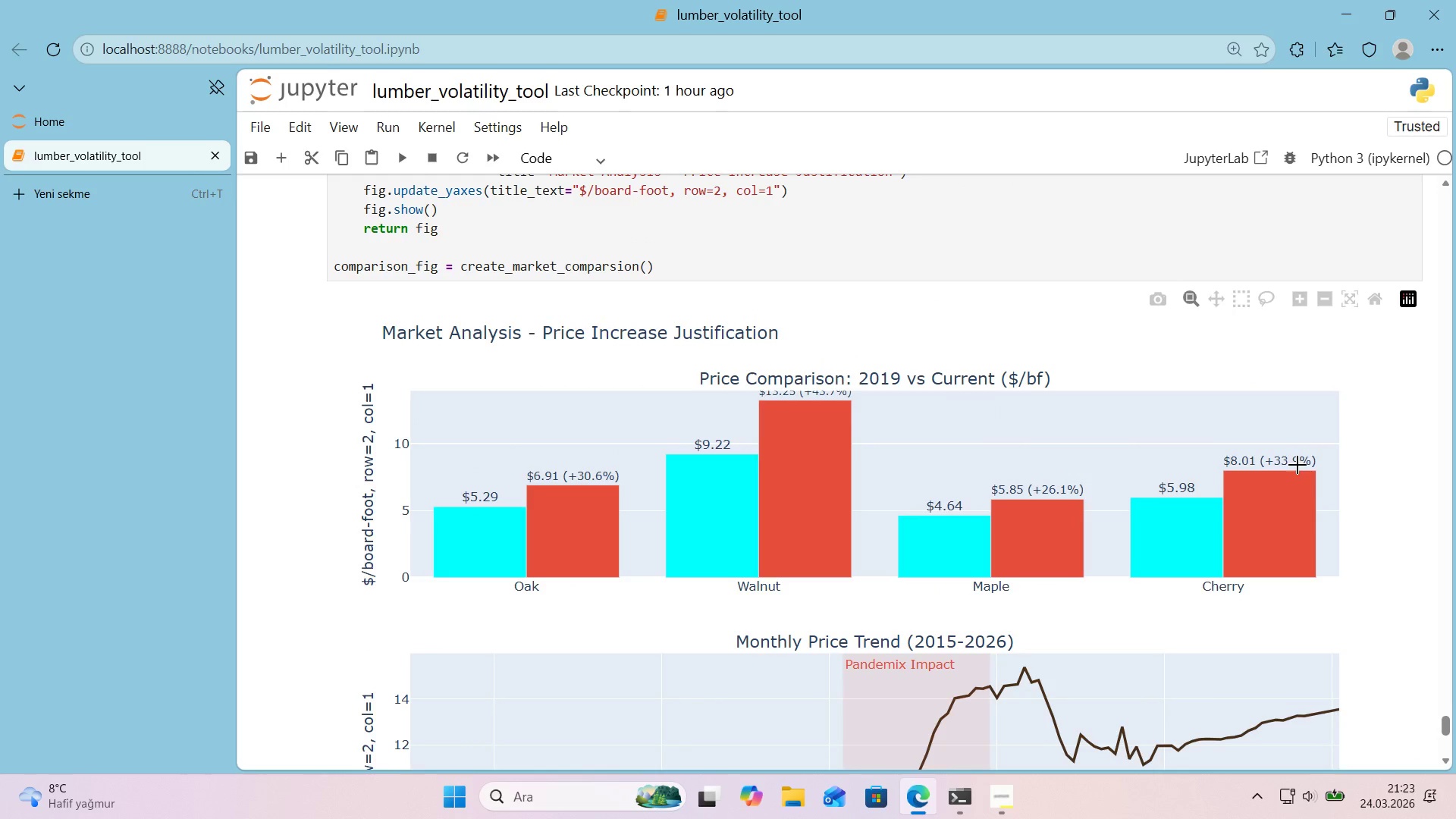 
scroll: coordinate [1280, 463], scroll_direction: down, amount: 1.0
 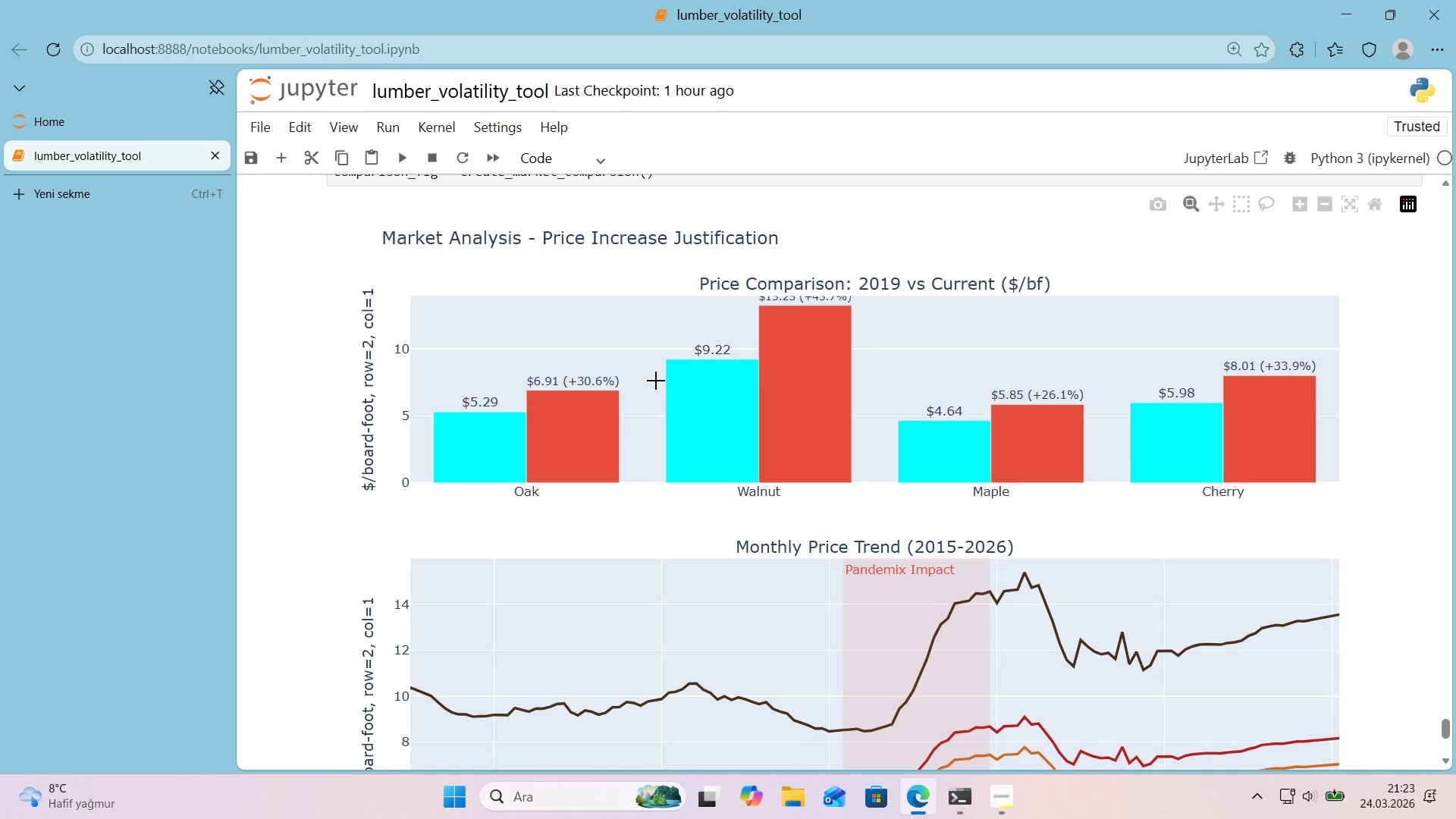 
wait(16.32)
 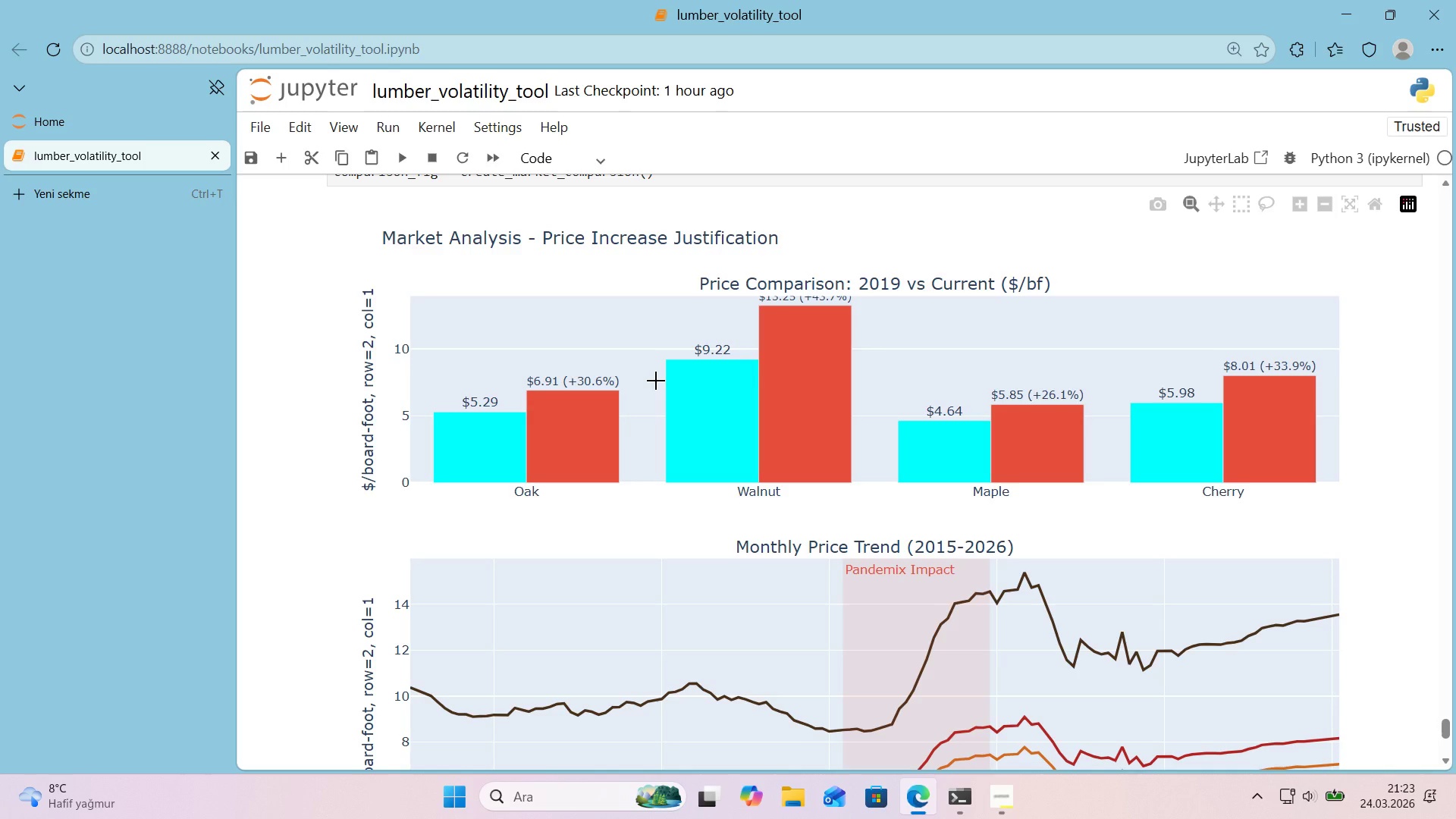 
scroll: coordinate [1377, 450], scroll_direction: down, amount: 2.0
 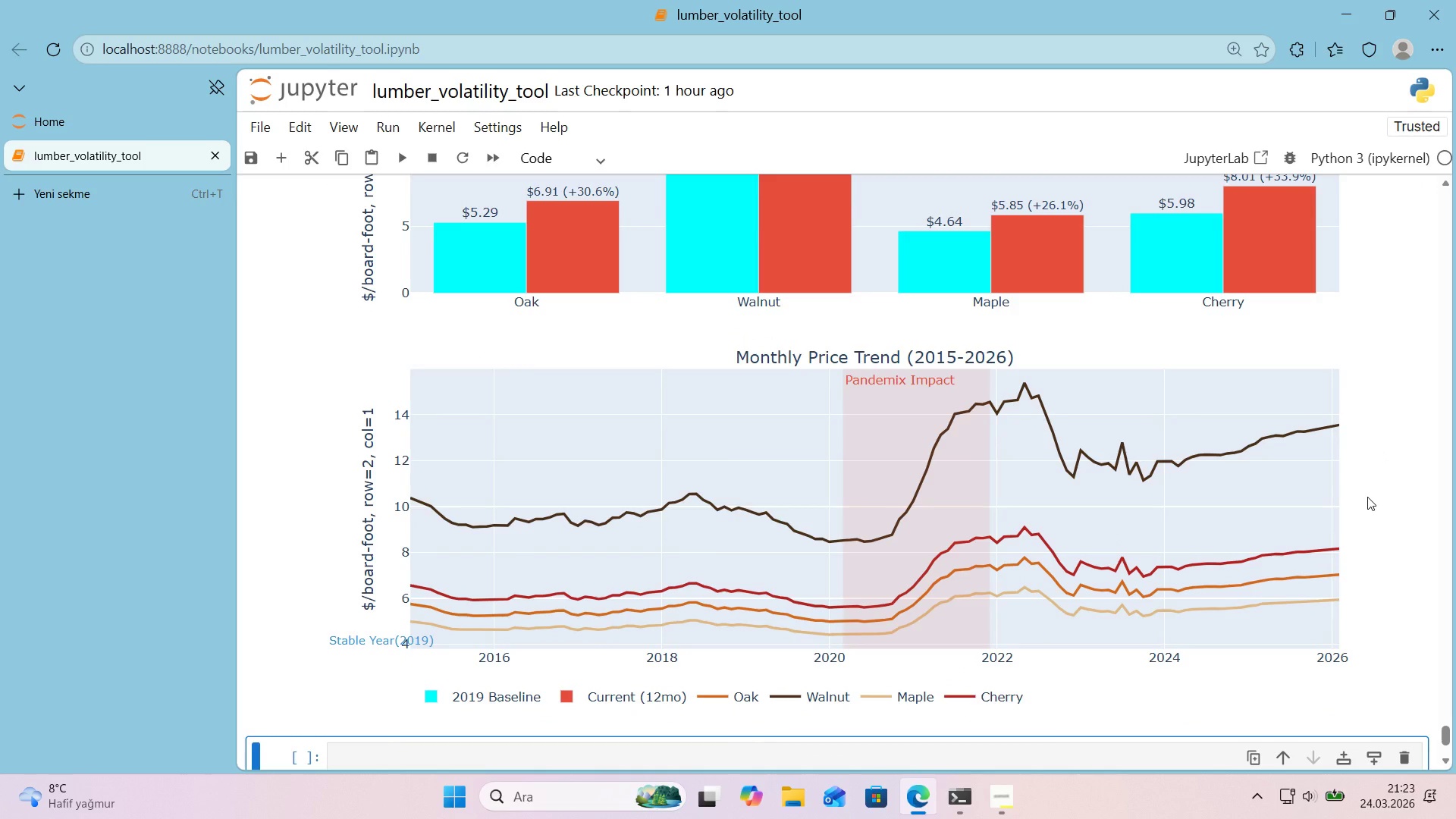 
wait(34.79)
 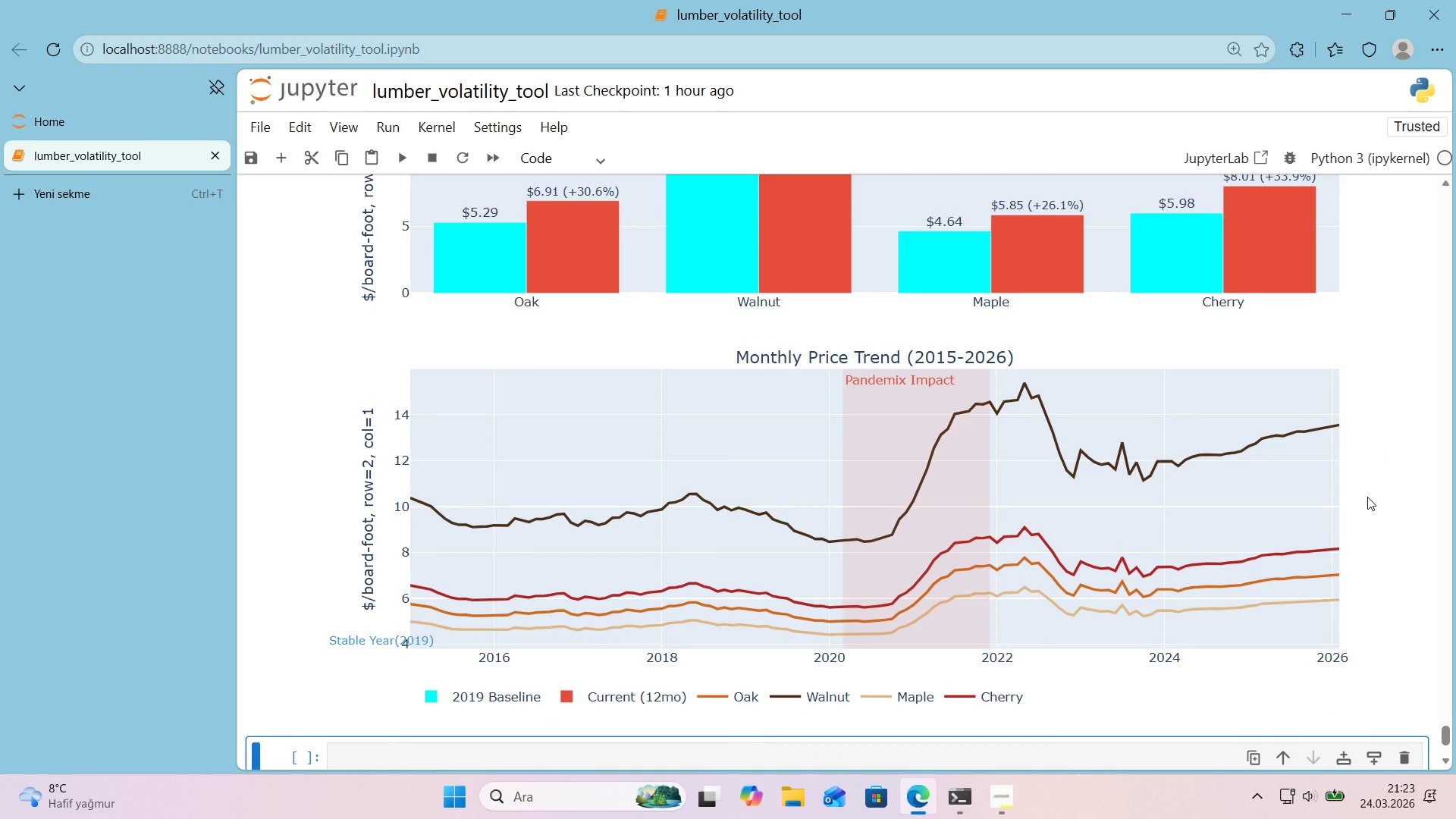 
mouse_move([943, 512])
 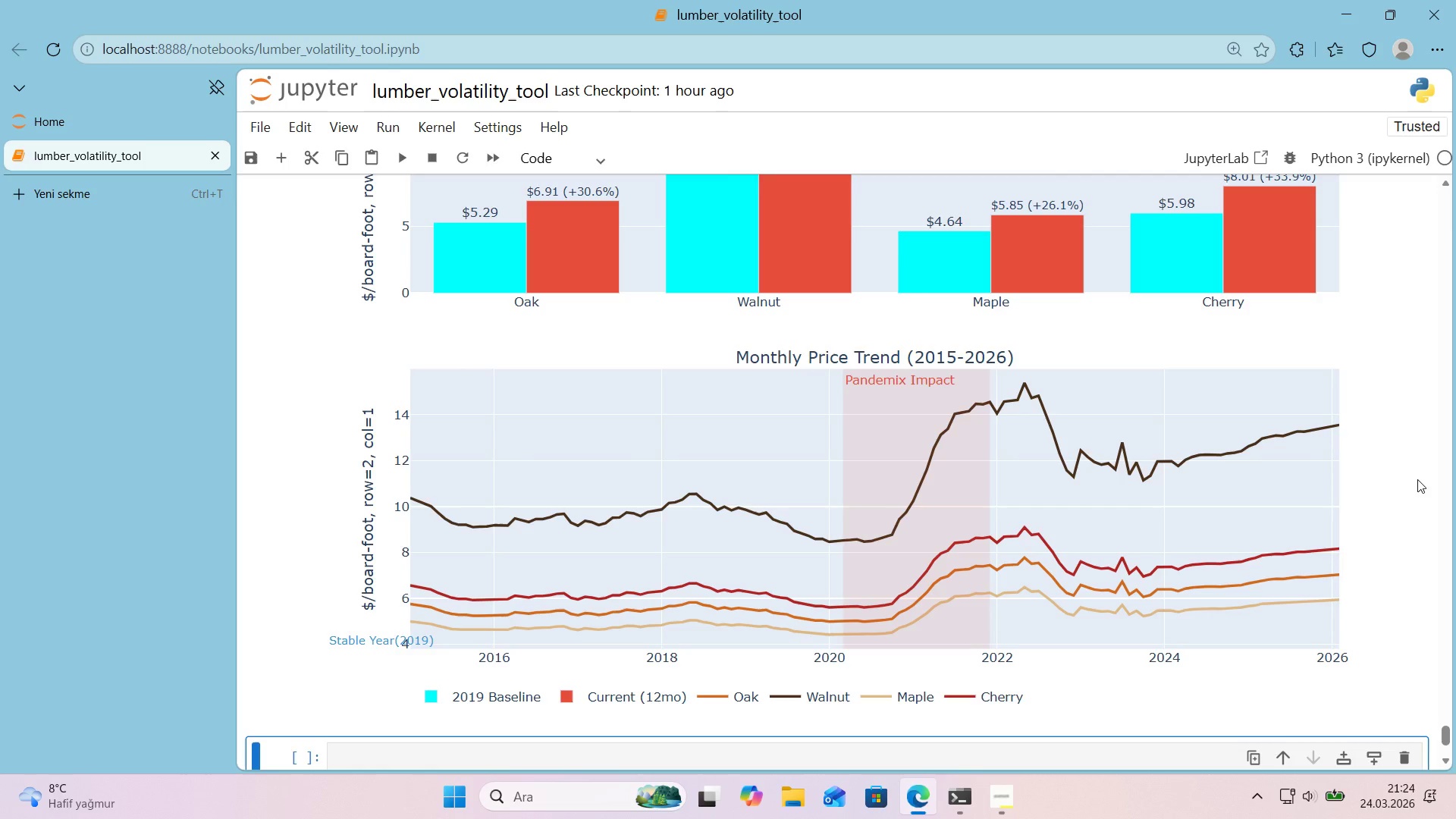 
wait(34.84)
 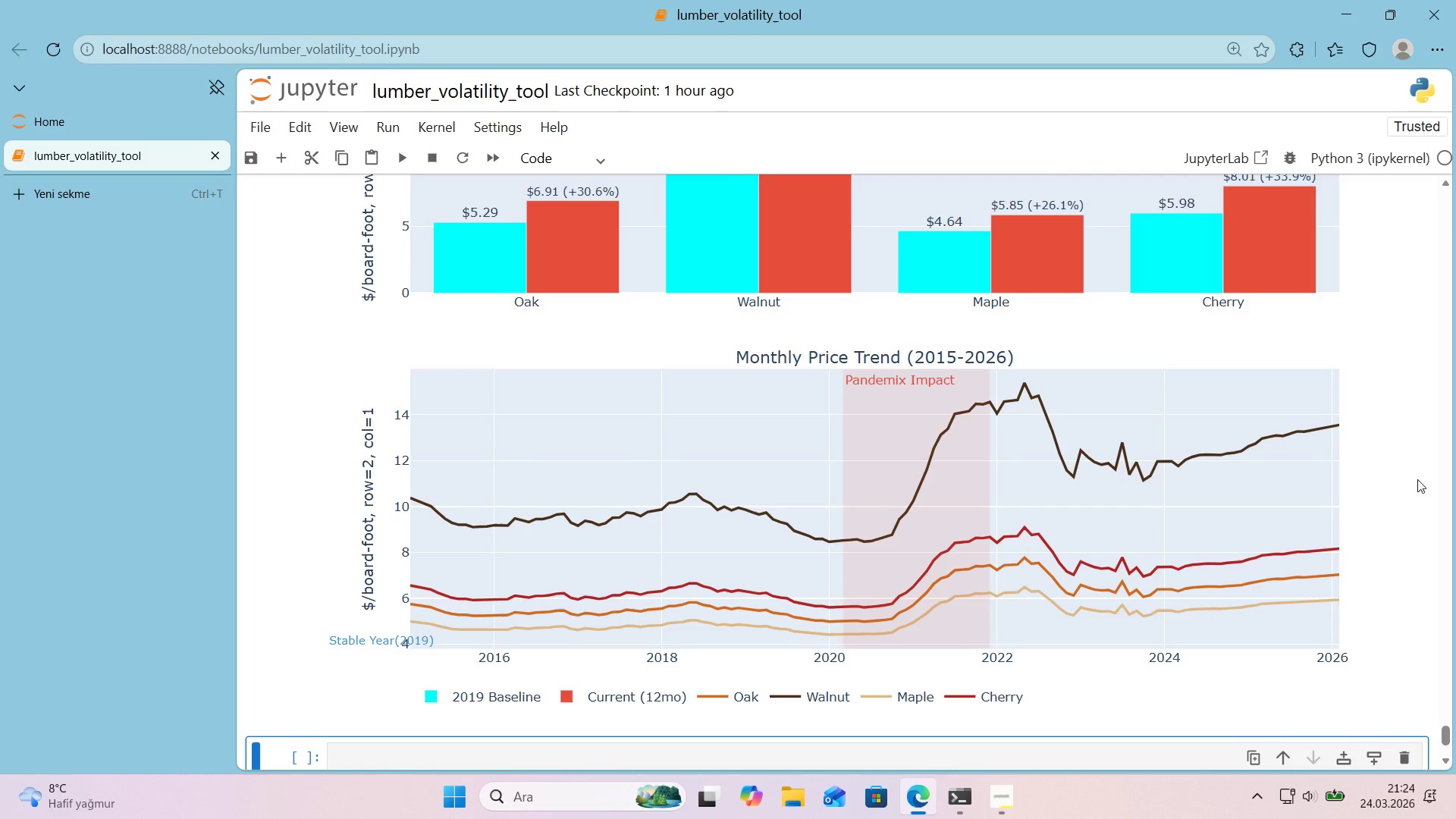 
scroll: coordinate [1382, 323], scroll_direction: up, amount: 2.0
 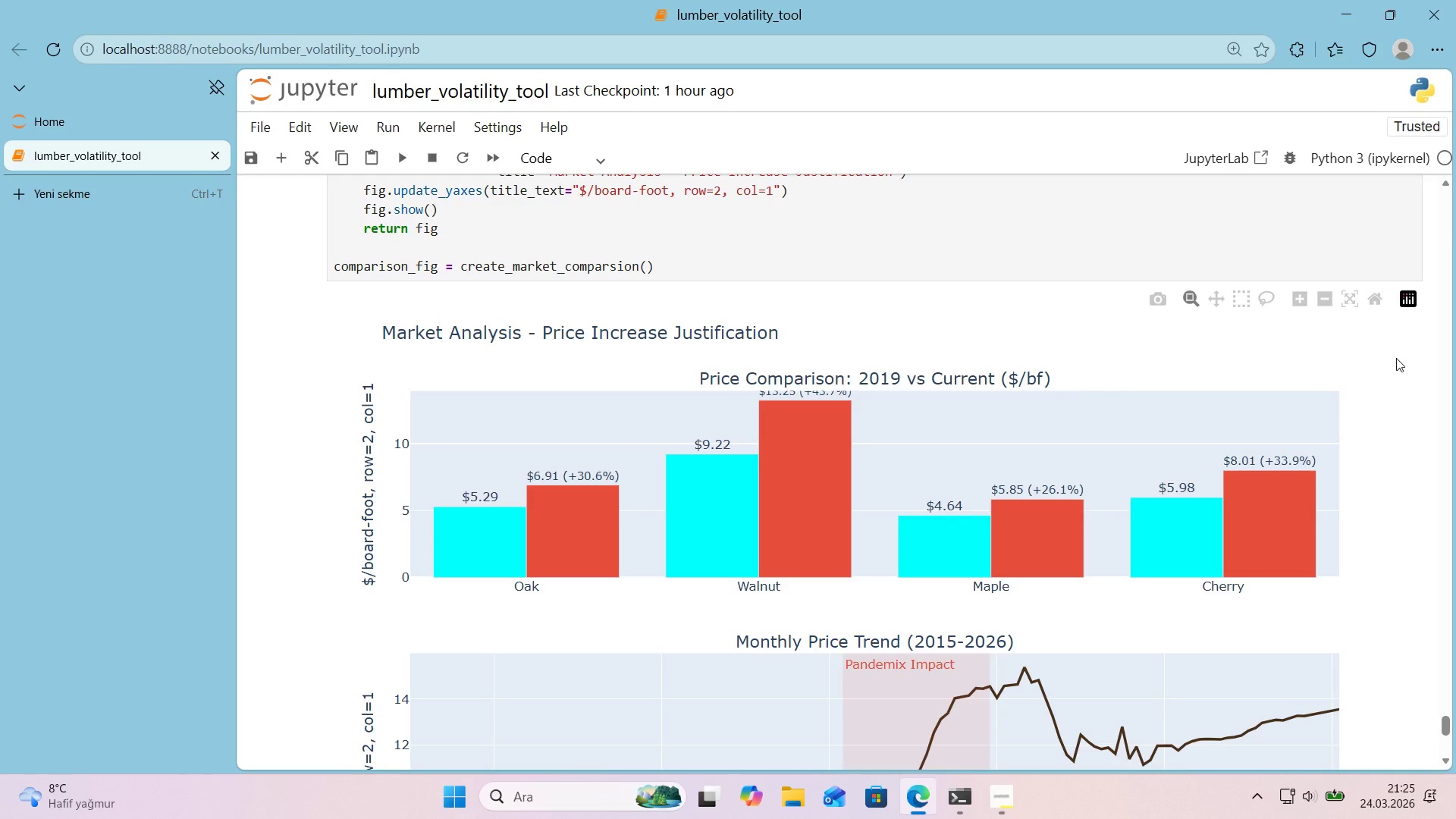 
wait(40.86)
 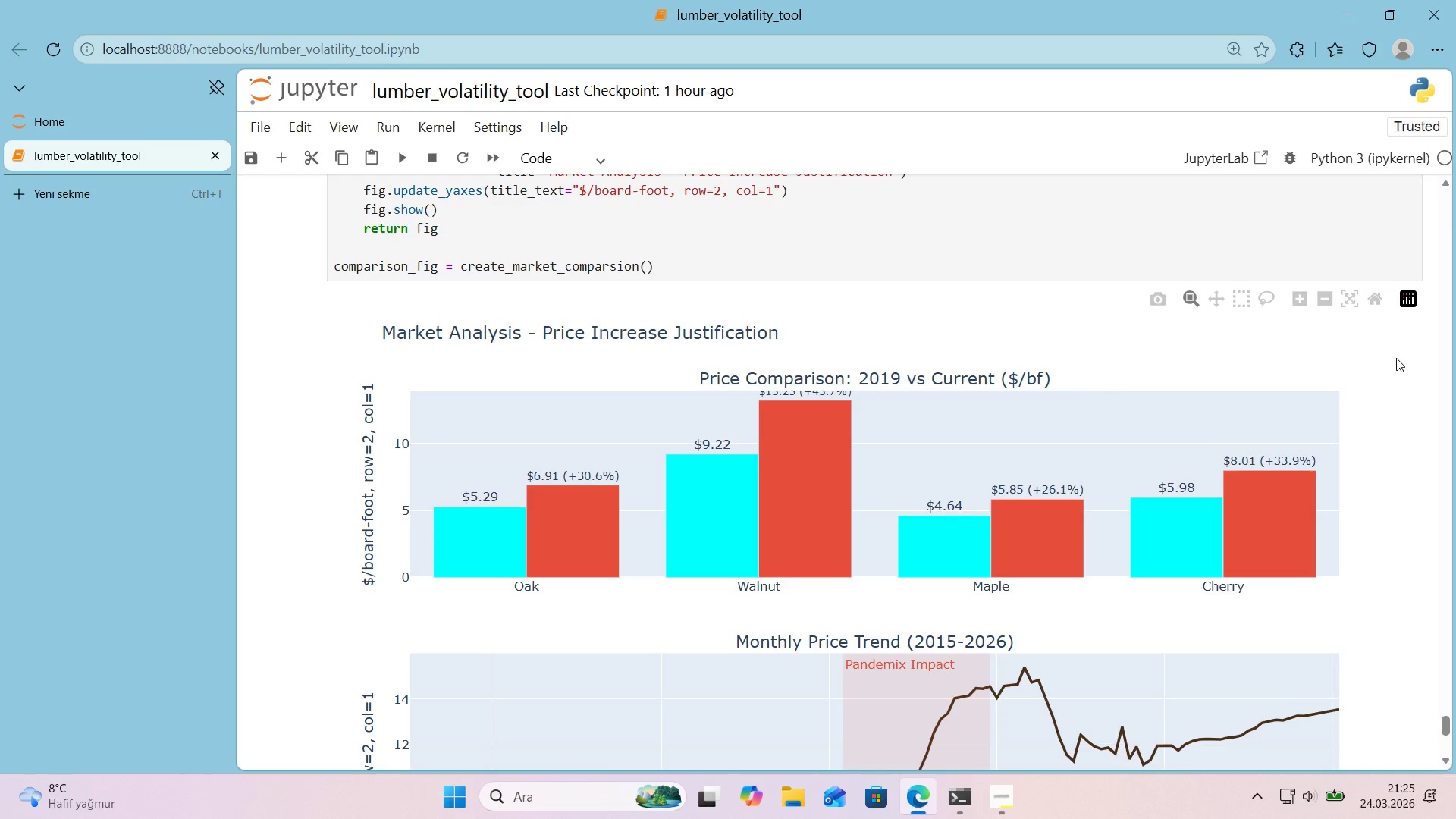 
scroll: coordinate [841, 270], scroll_direction: up, amount: 2.0
 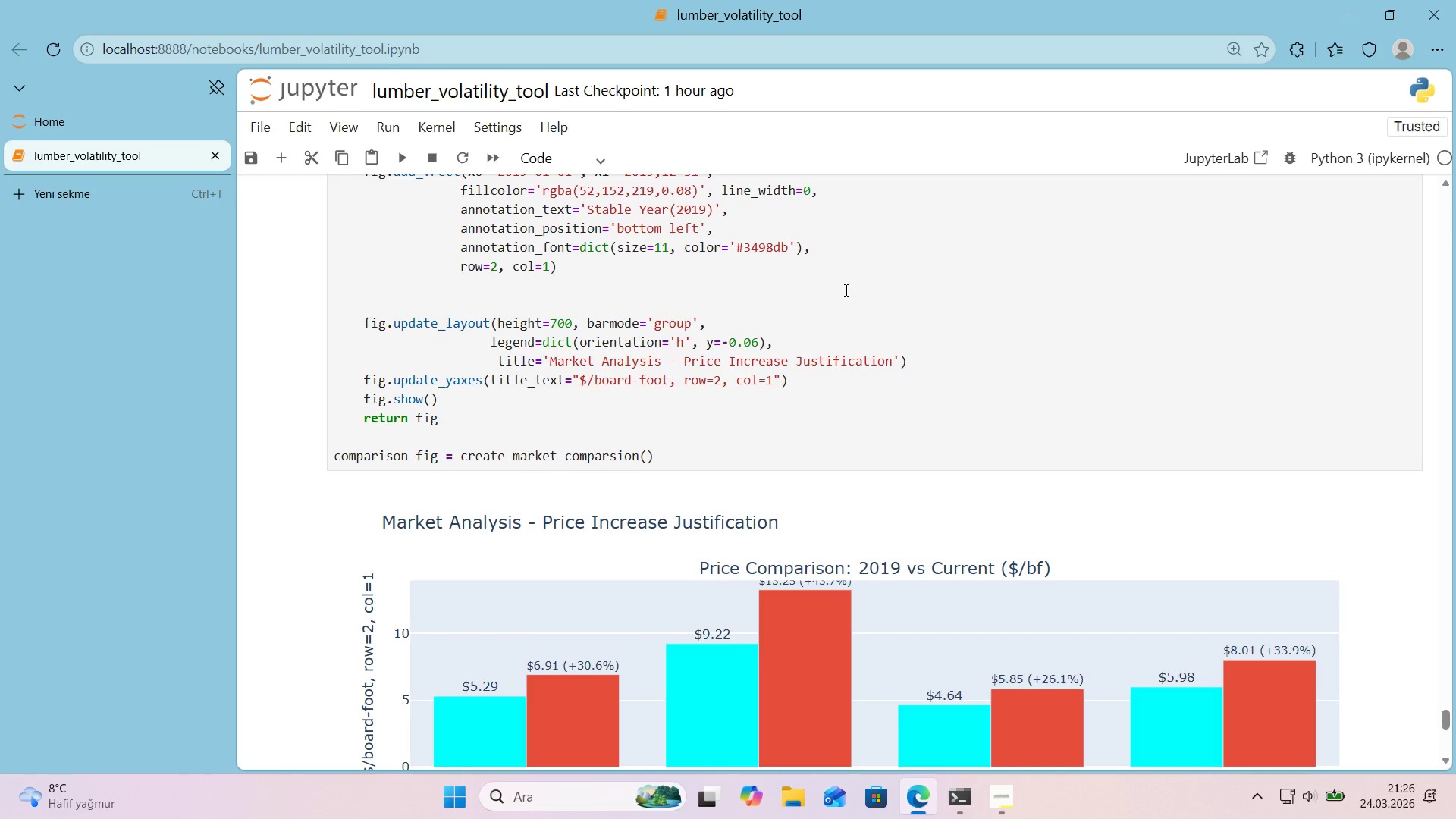 
wait(47.03)
 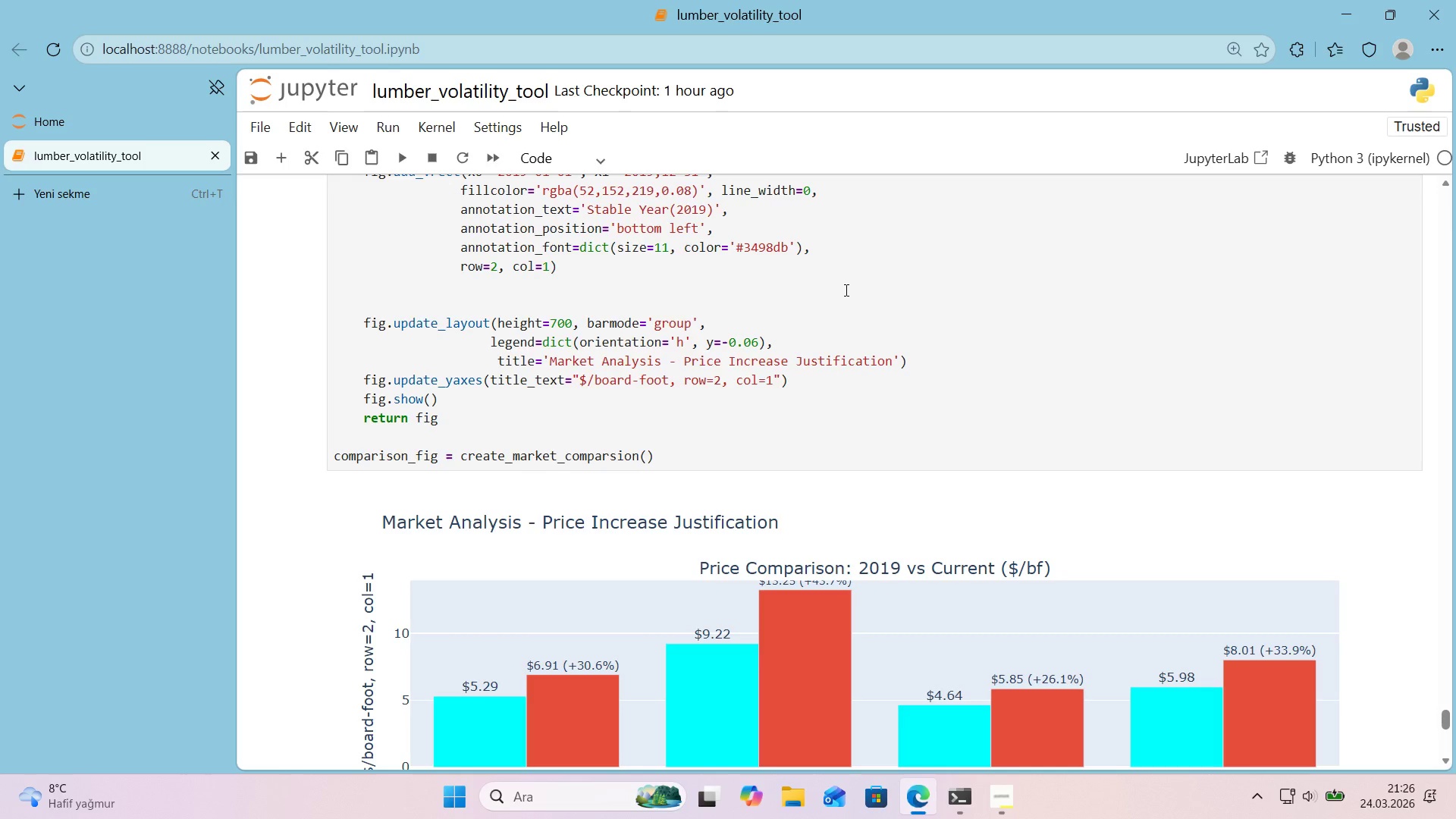 
scroll: coordinate [551, 399], scroll_direction: down, amount: 4.0
 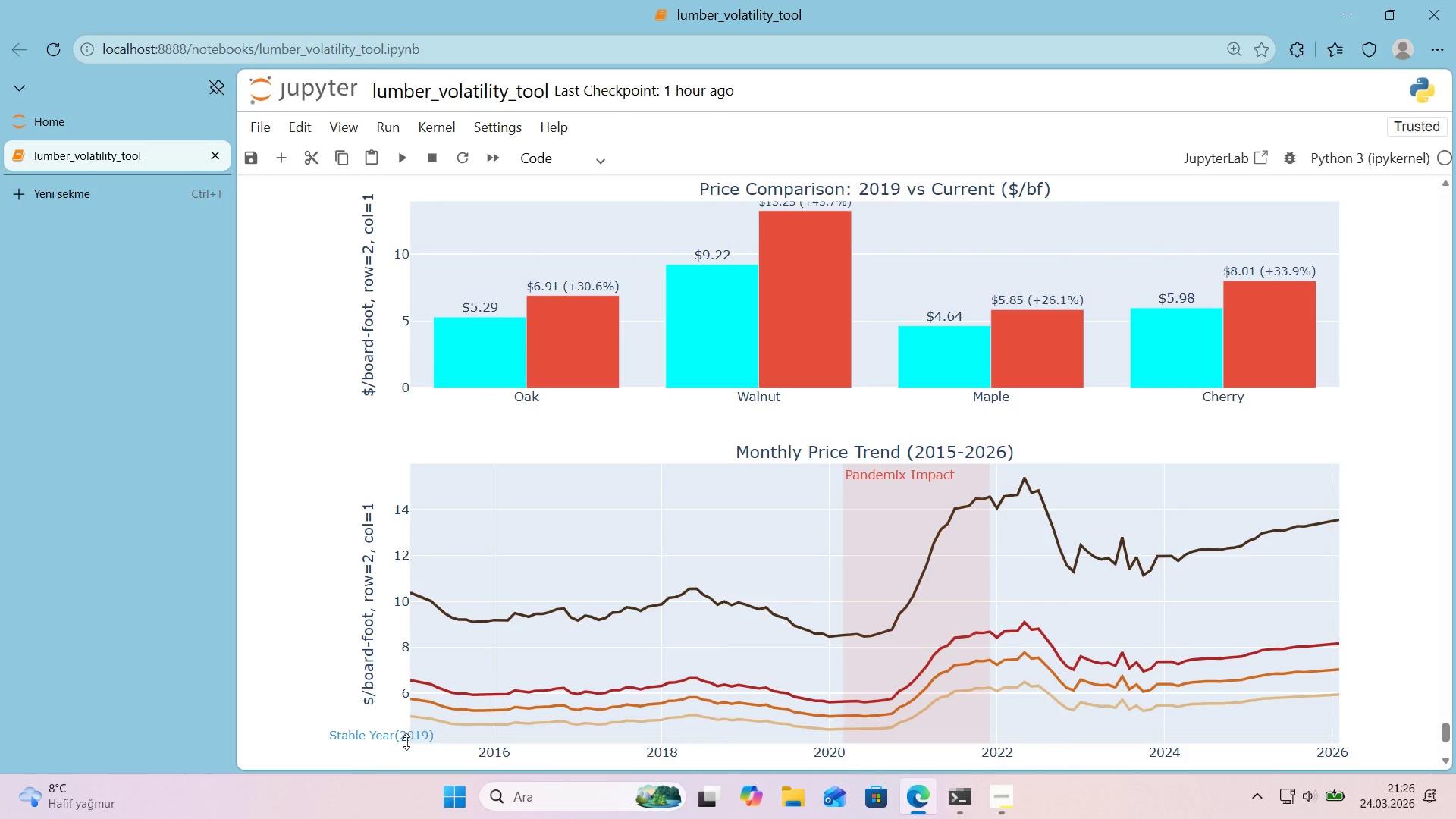 
left_click_drag(start_coordinate=[408, 748], to_coordinate=[407, 686])
 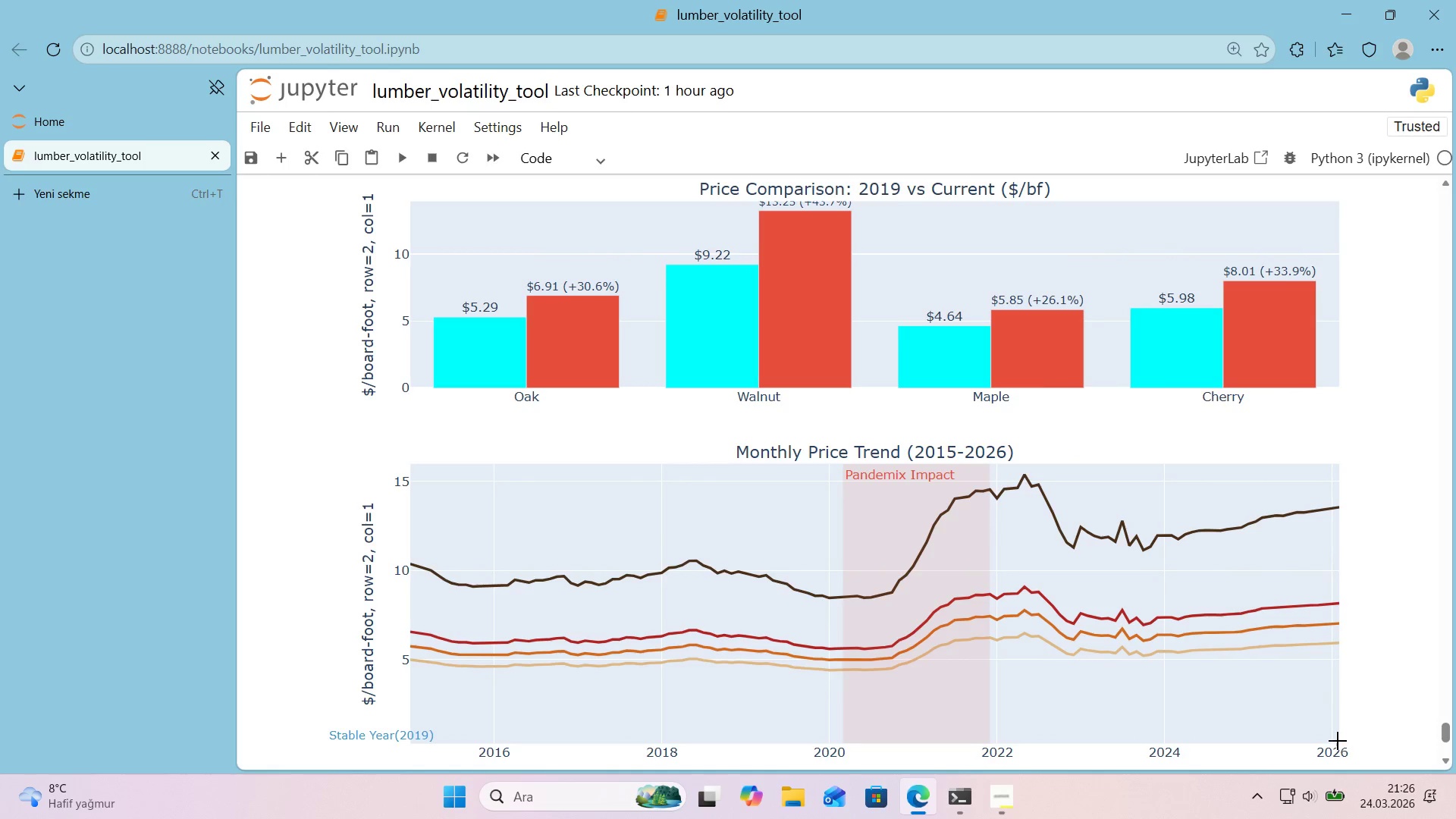 
scroll: coordinate [1334, 637], scroll_direction: down, amount: 2.0
 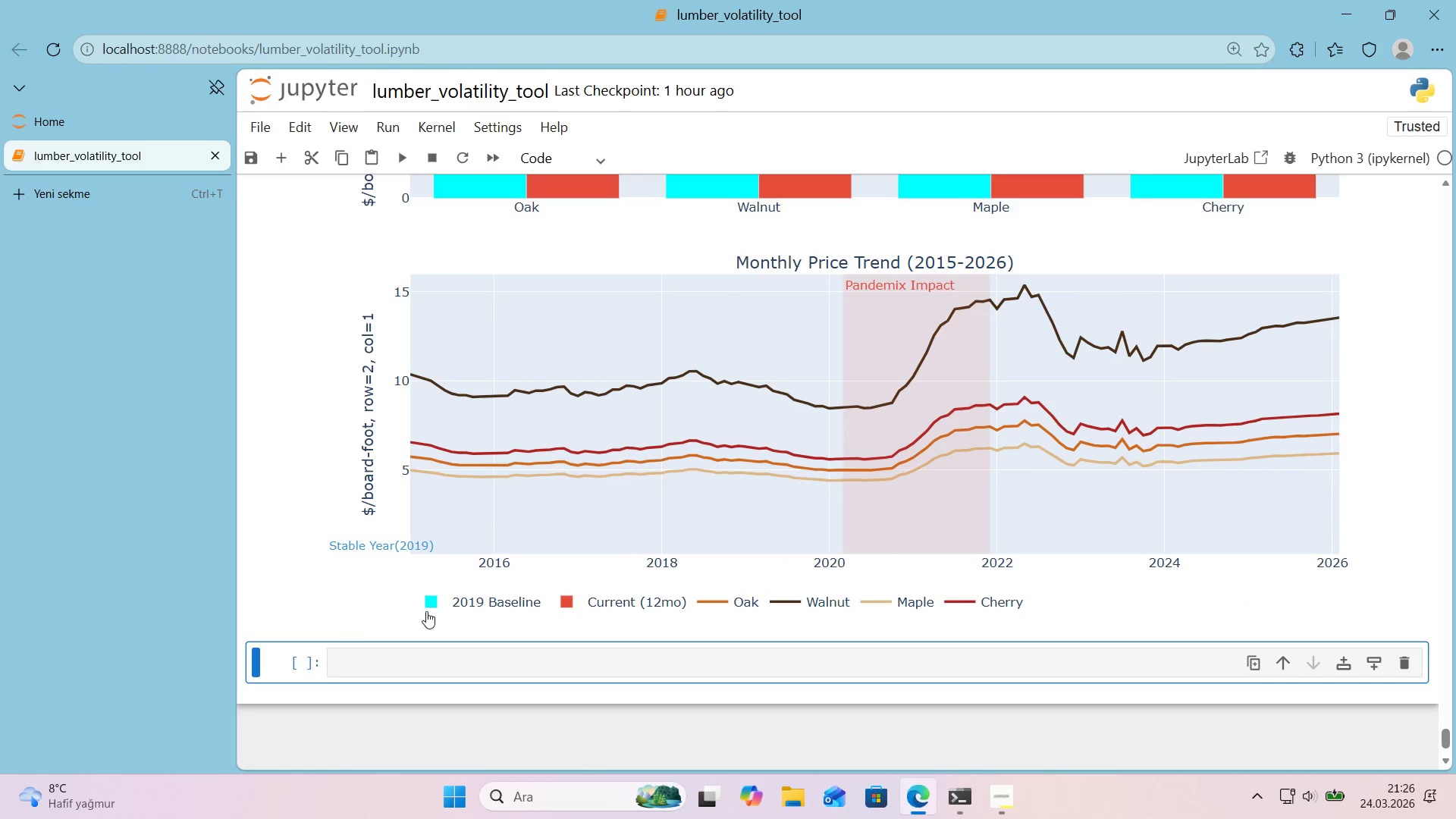 
left_click([450, 602])
 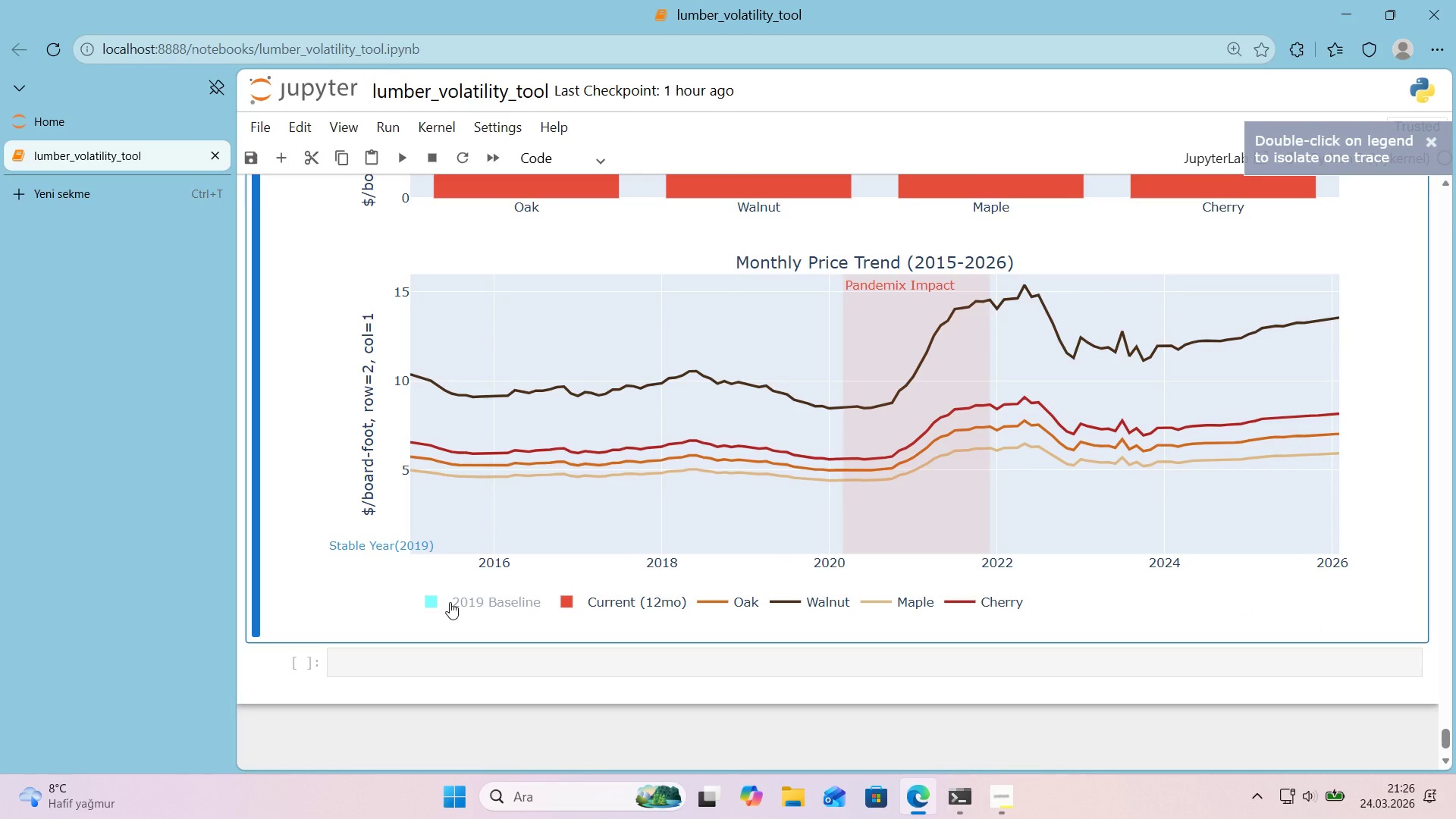 
left_click([450, 602])
 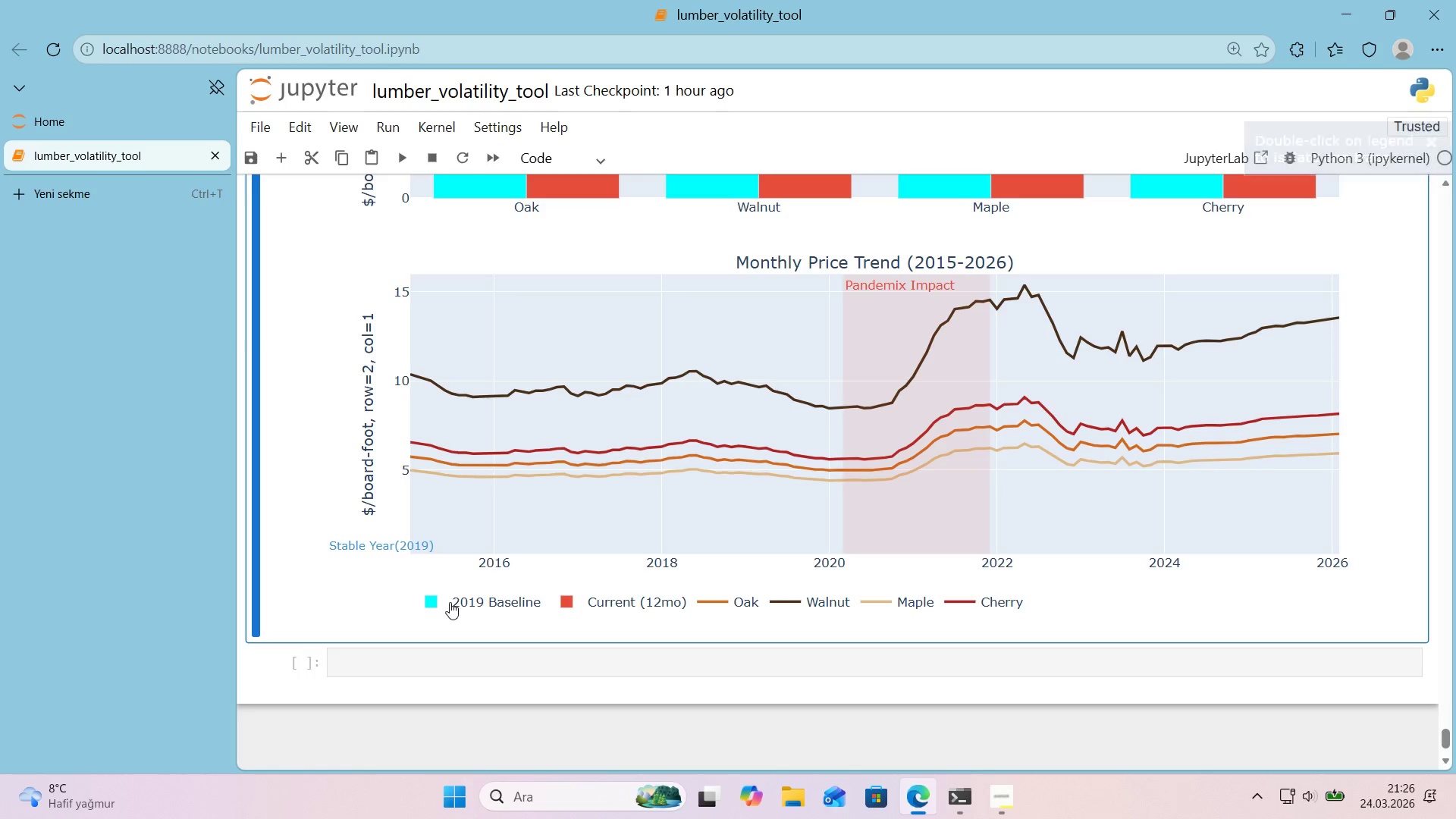 
scroll: coordinate [450, 602], scroll_direction: up, amount: 2.0
 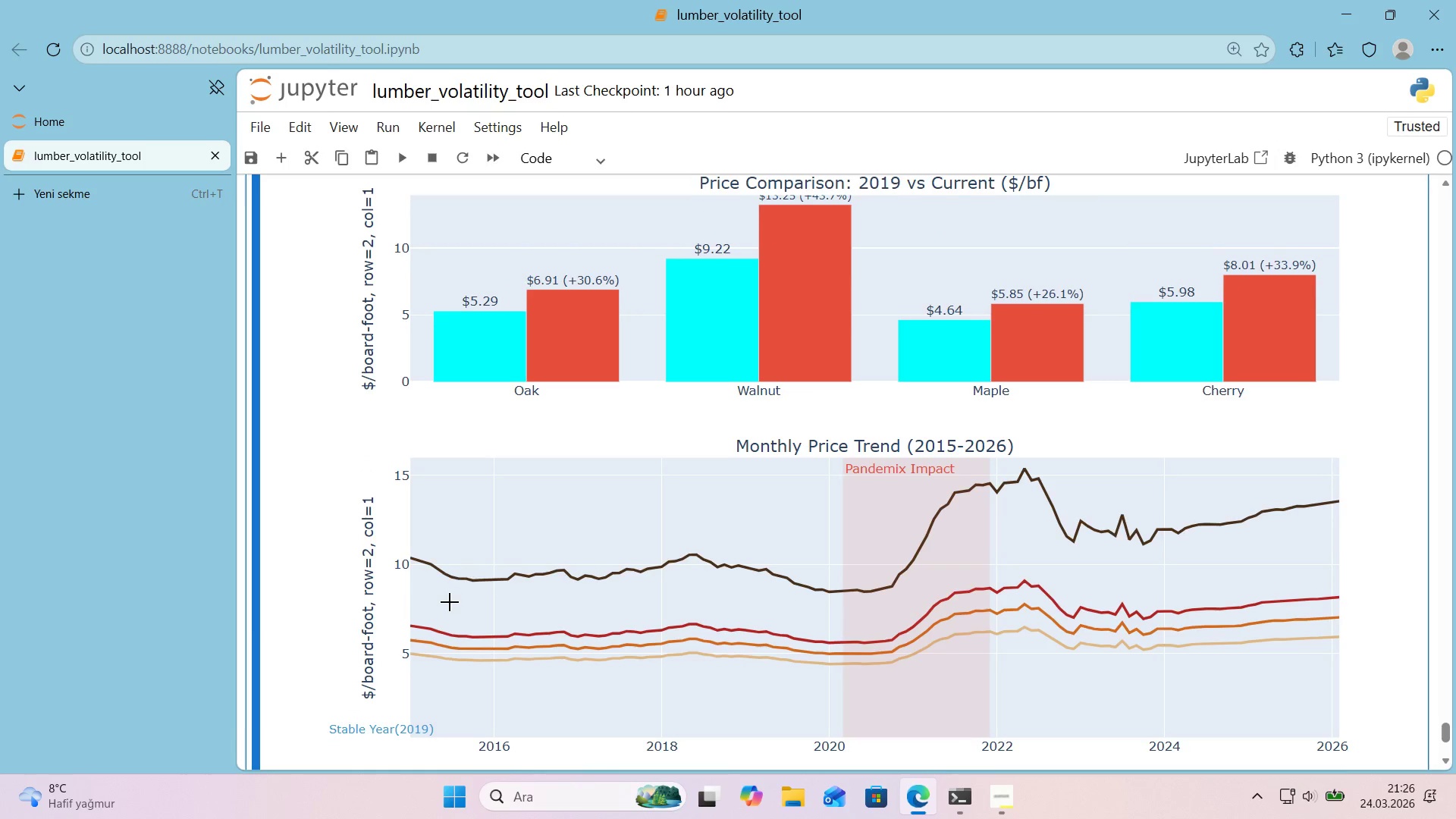 
scroll: coordinate [450, 602], scroll_direction: down, amount: 1.0
 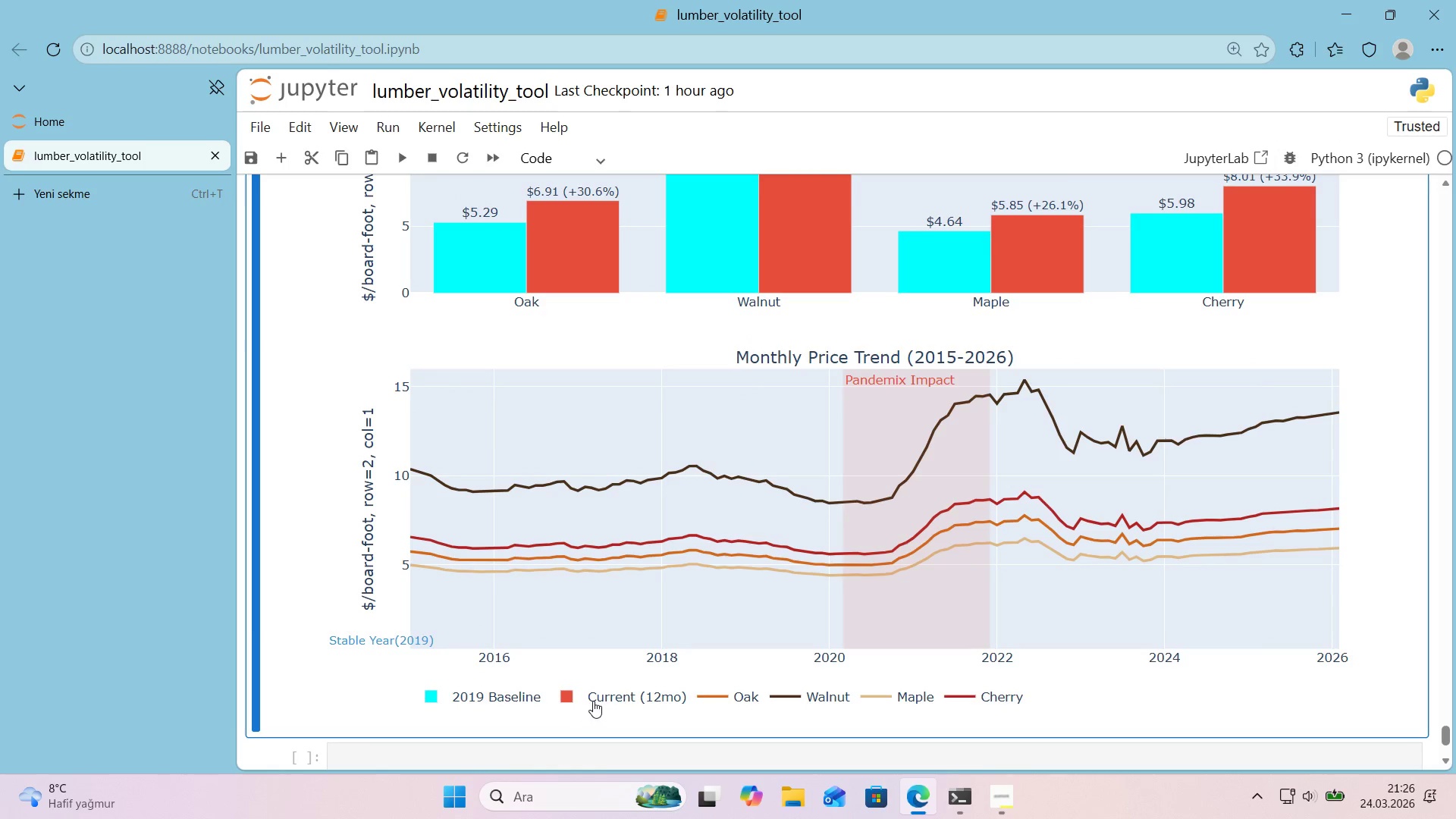 
left_click([595, 698])
 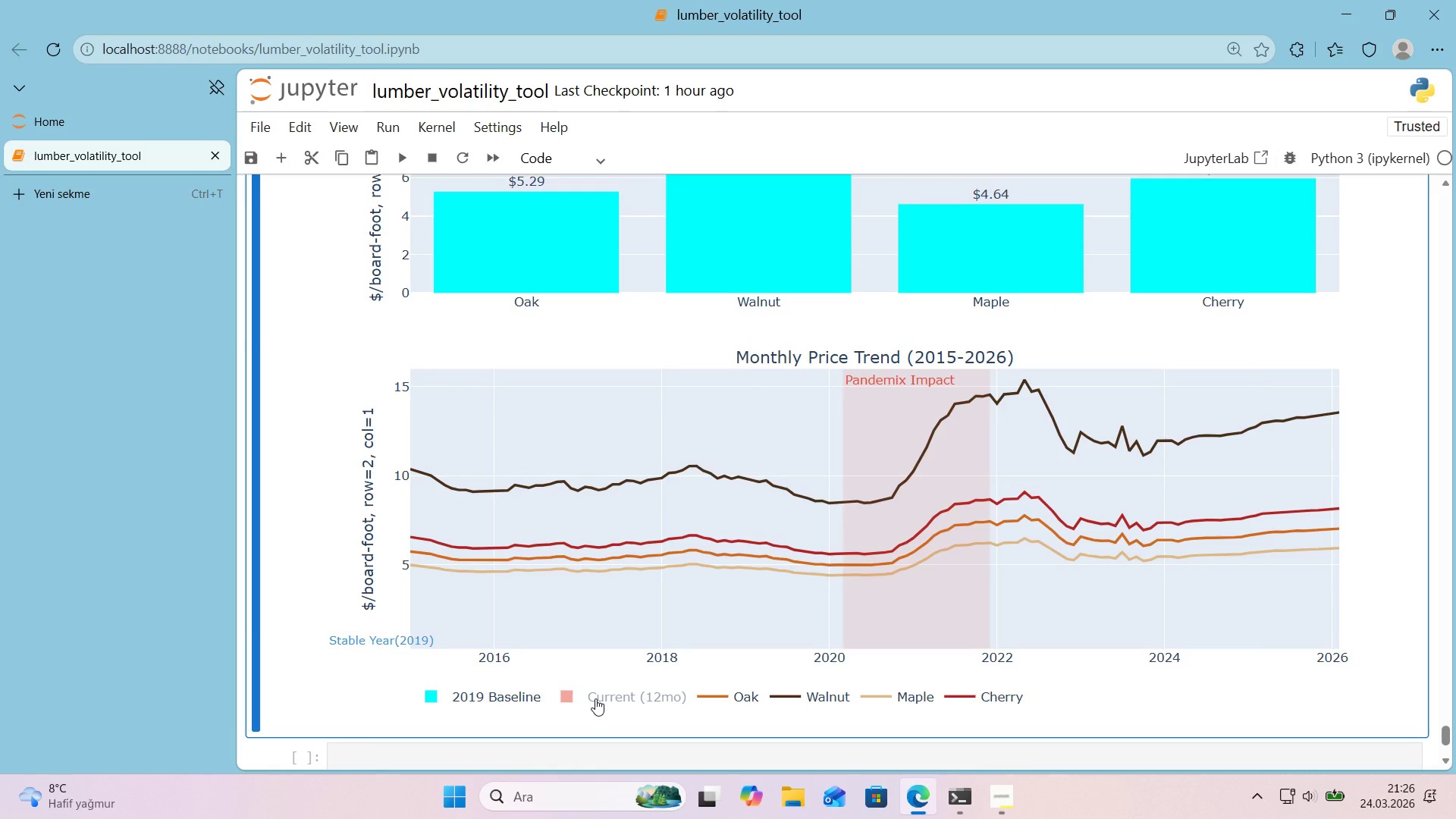 
left_click([595, 698])
 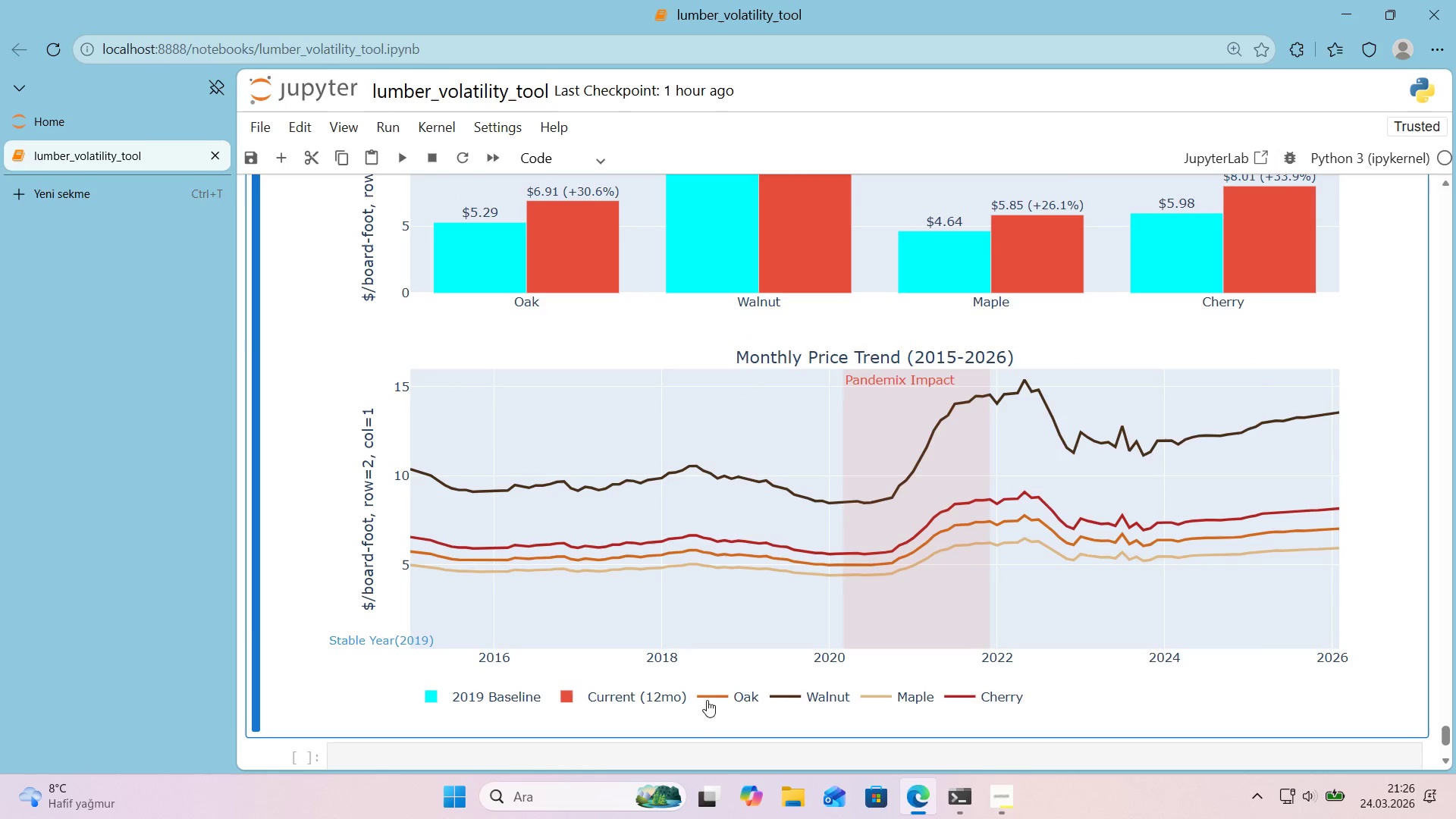 
left_click([730, 701])
 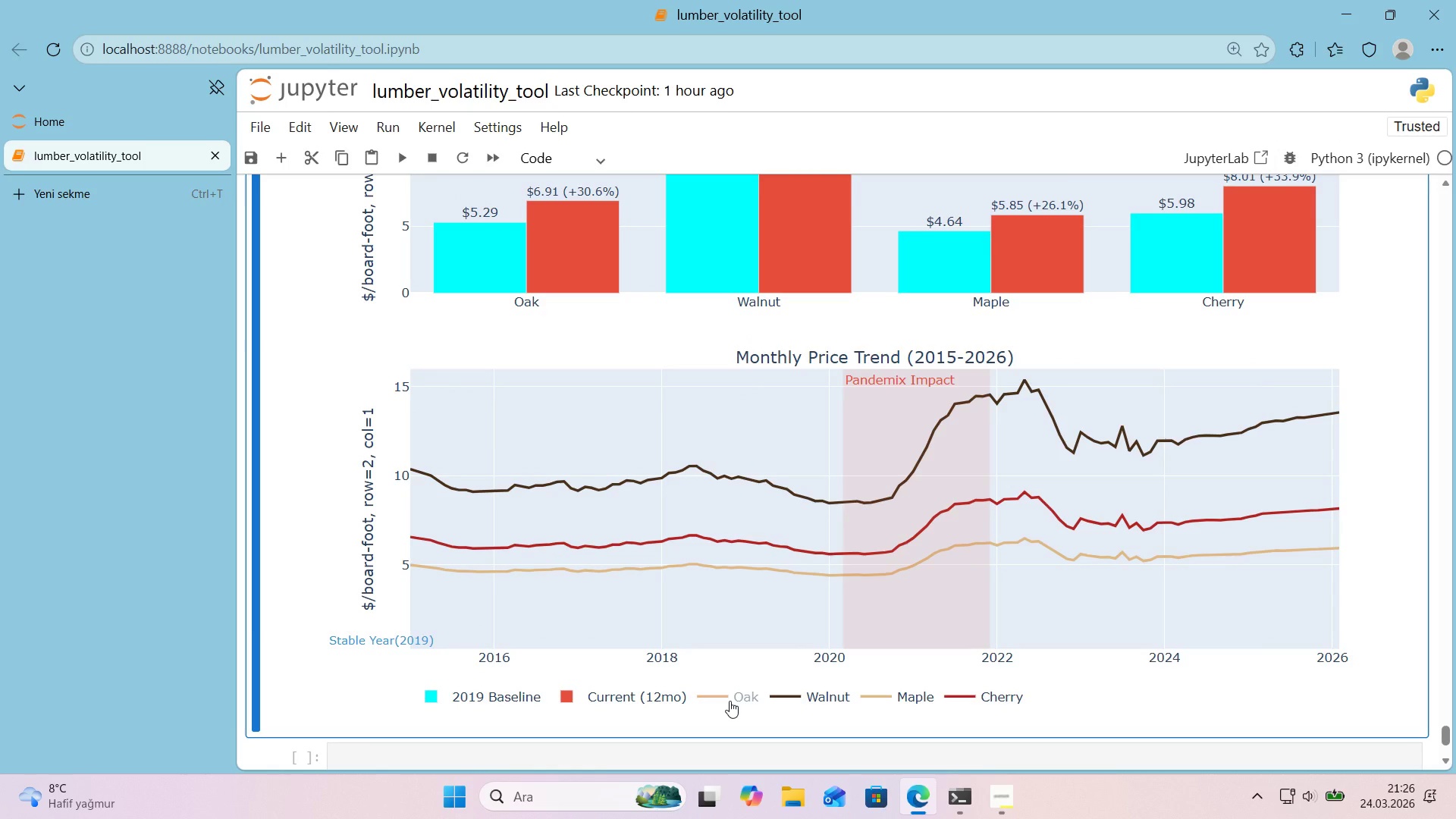 
left_click([730, 701])
 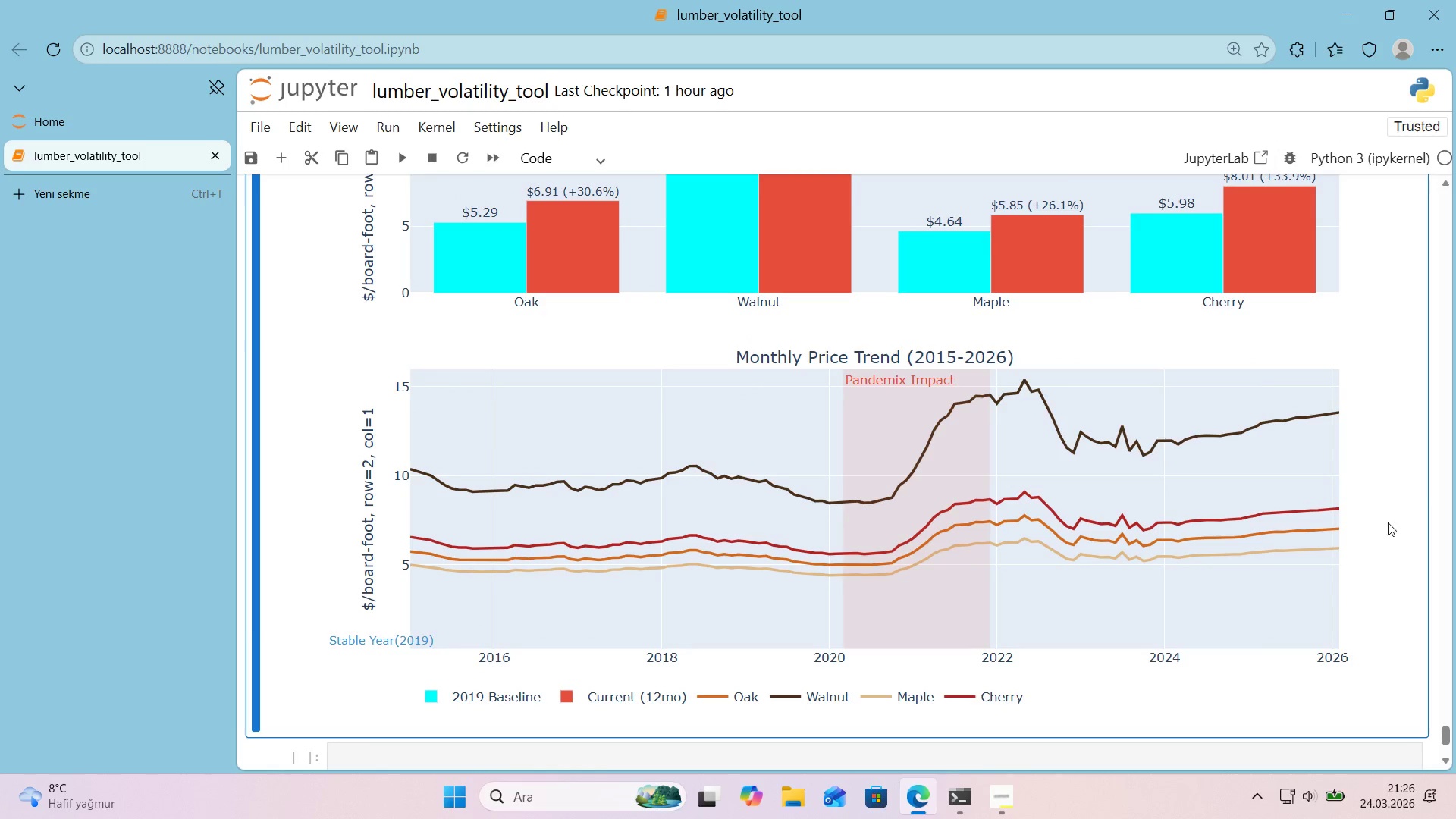 
scroll: coordinate [1414, 503], scroll_direction: up, amount: 2.0
 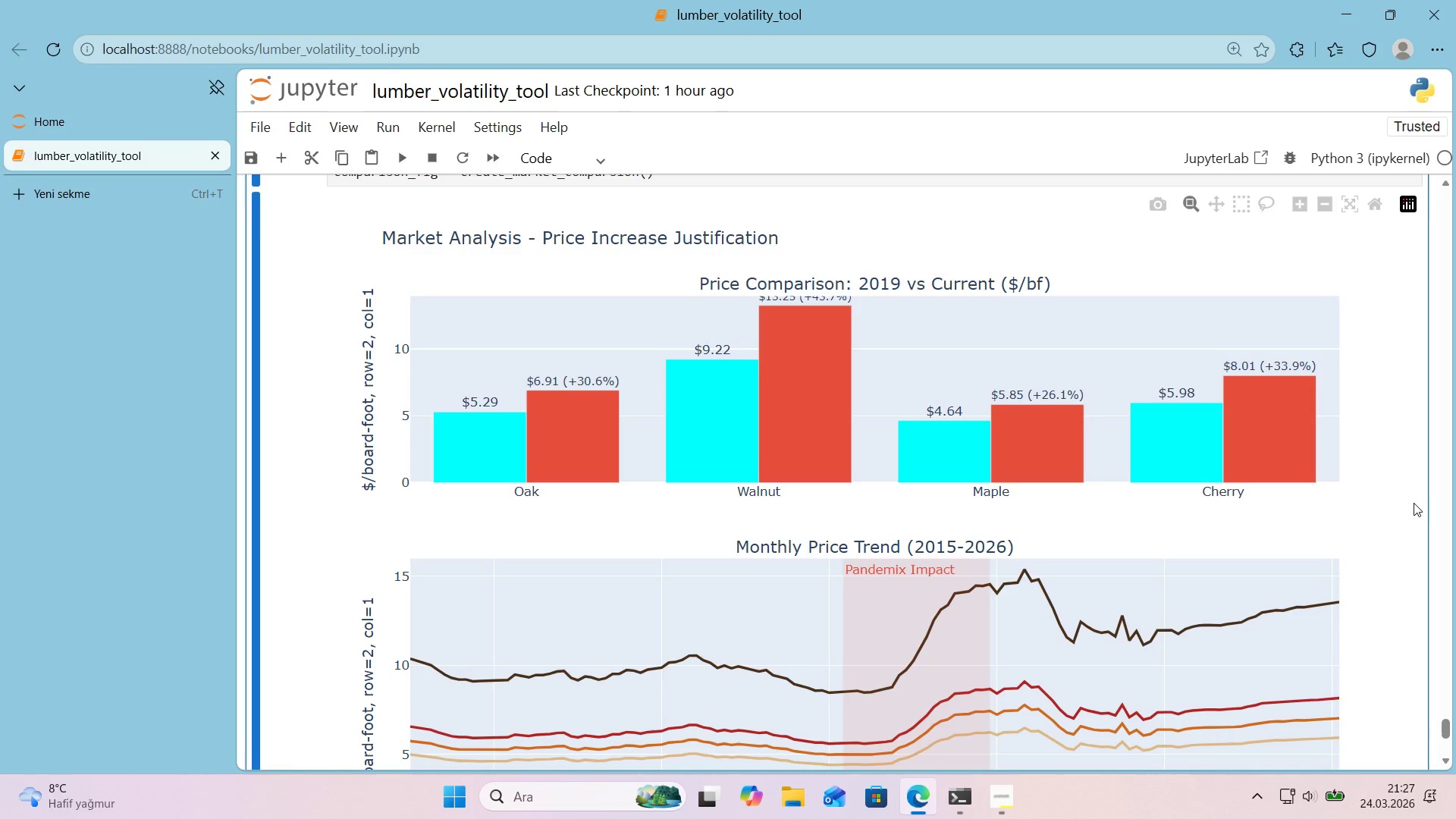 
wait(61.66)
 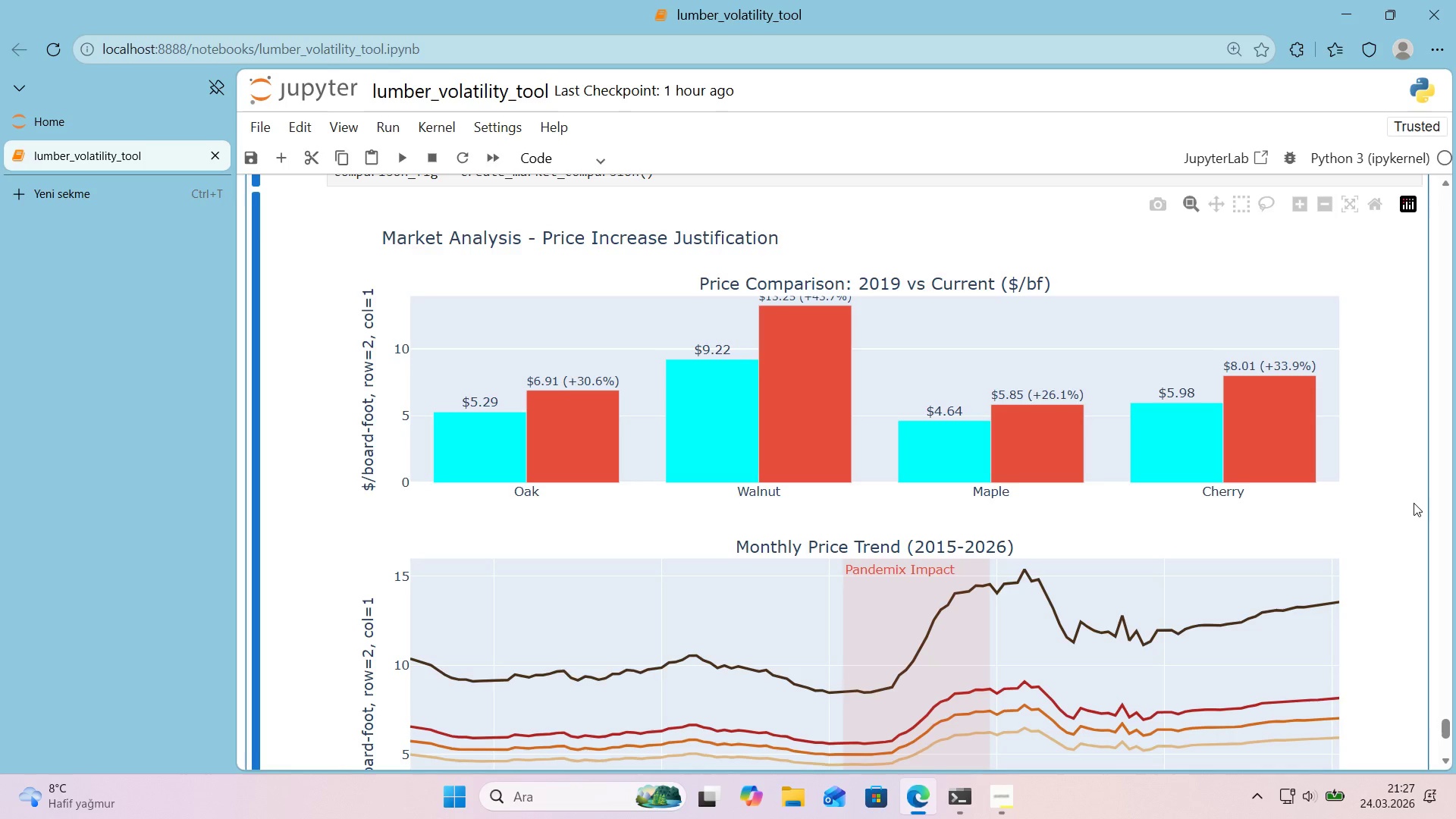 
scroll: coordinate [652, 319], scroll_direction: up, amount: 5.0
 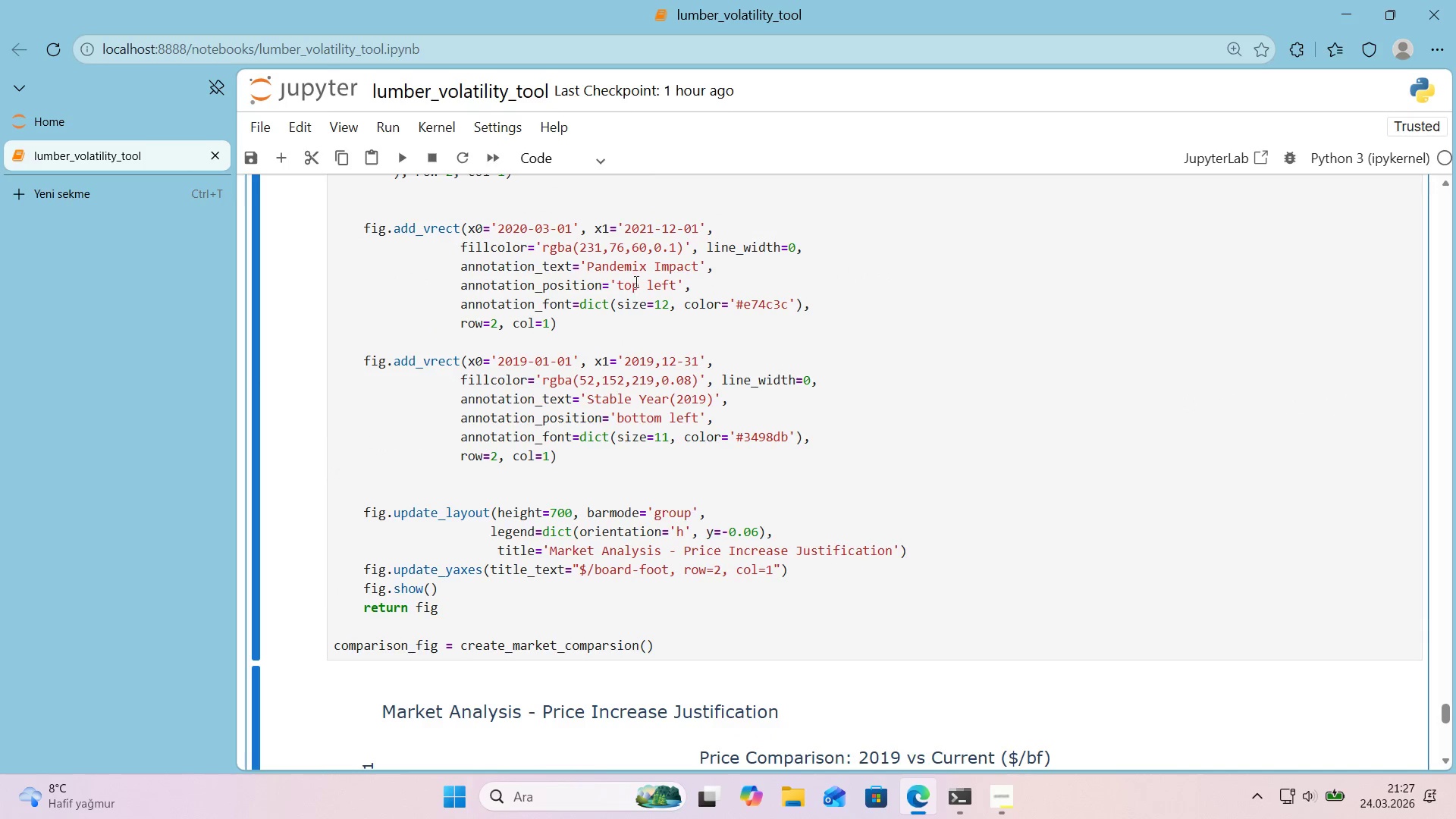 
left_click([645, 270])
 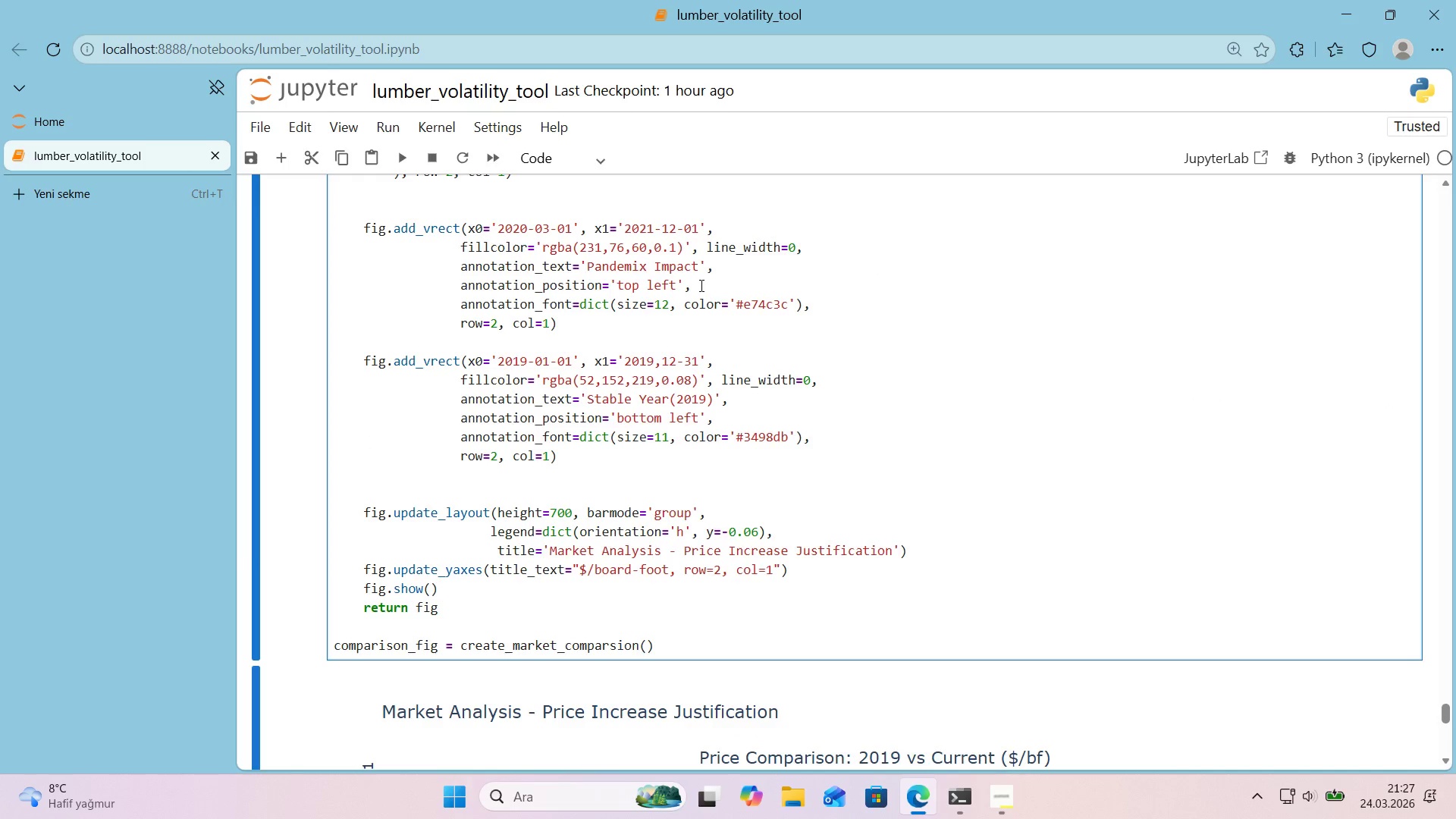 
key(Backspace)
 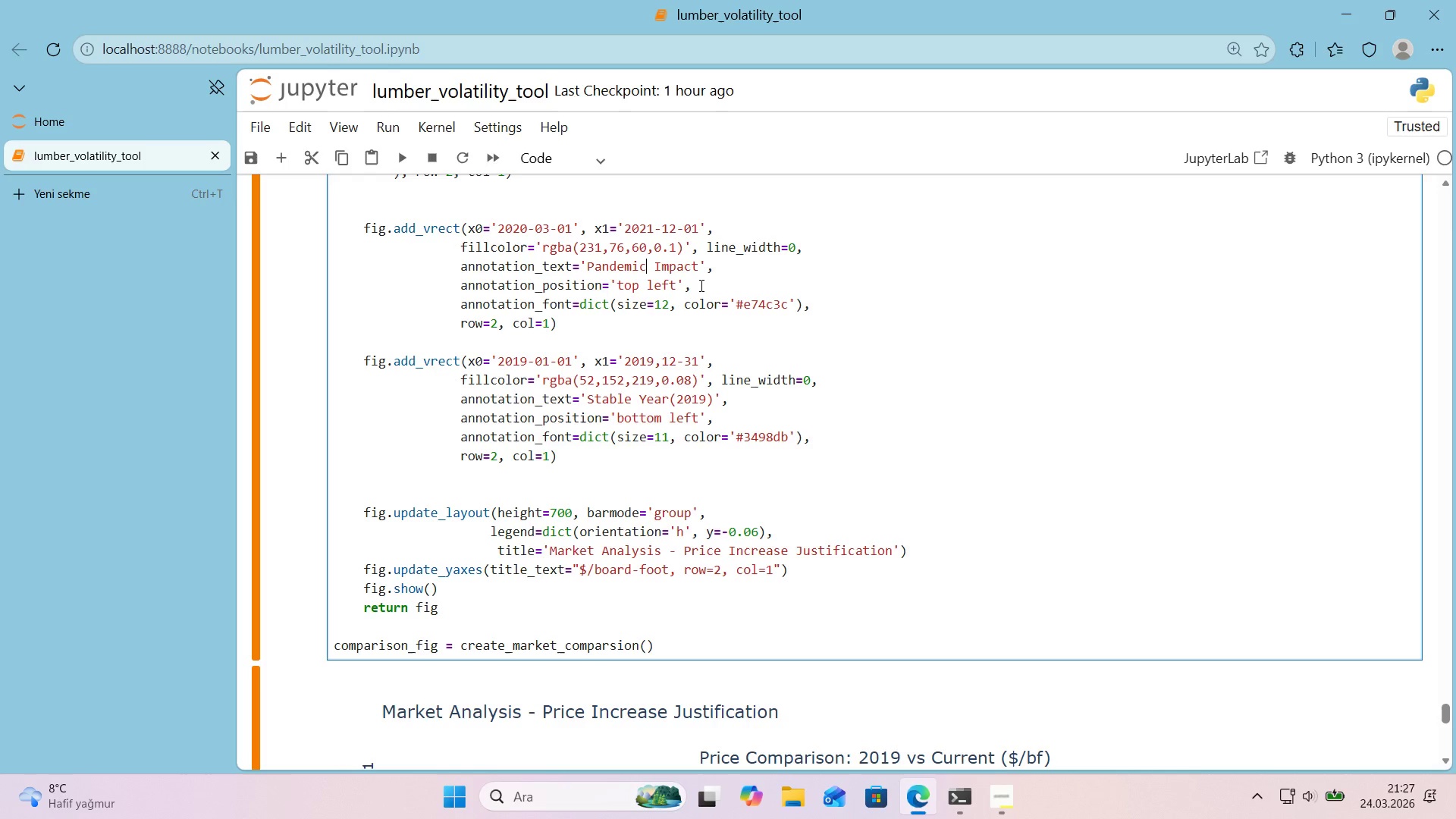 
key(C)
 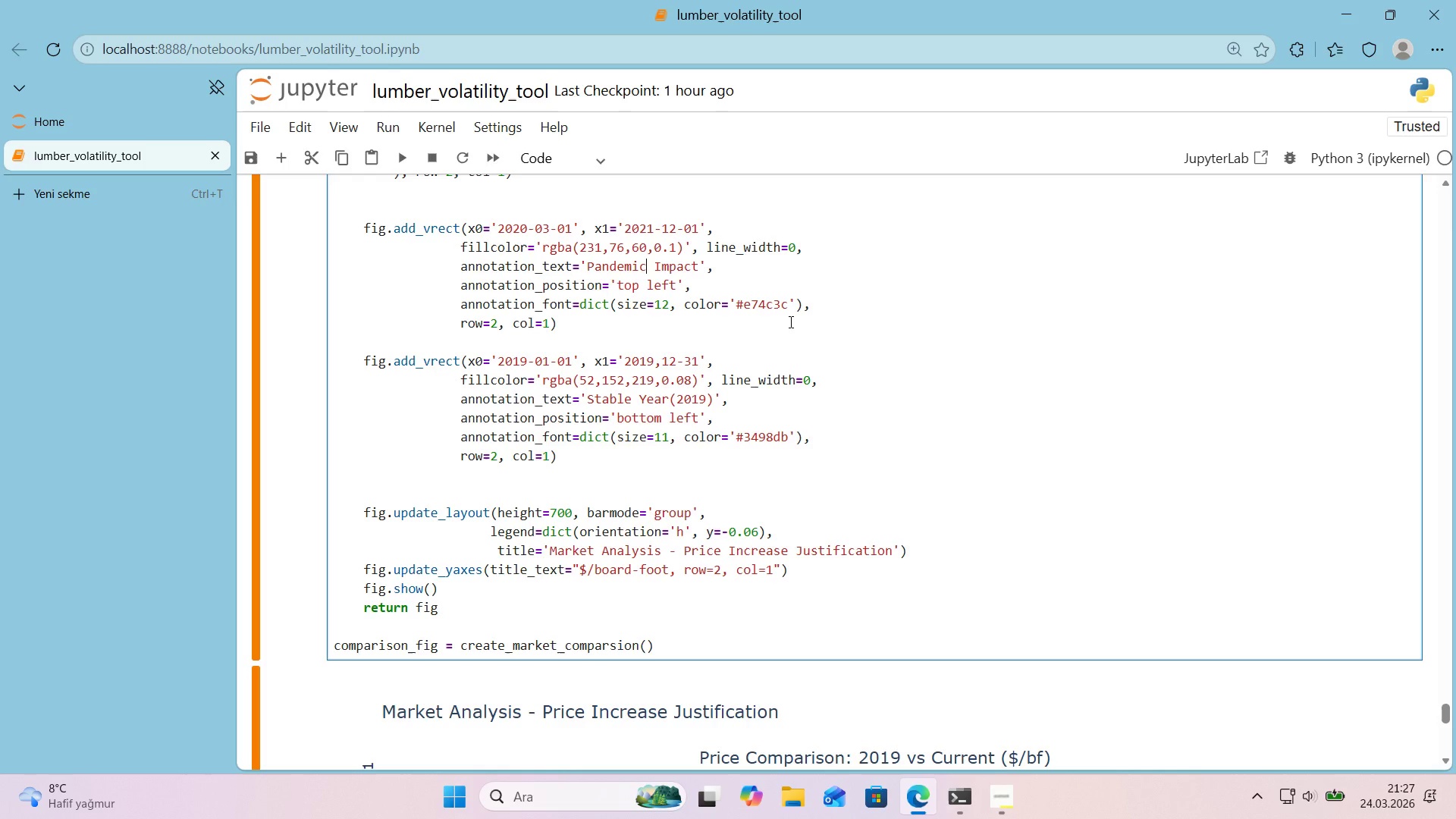 
wait(5.27)
 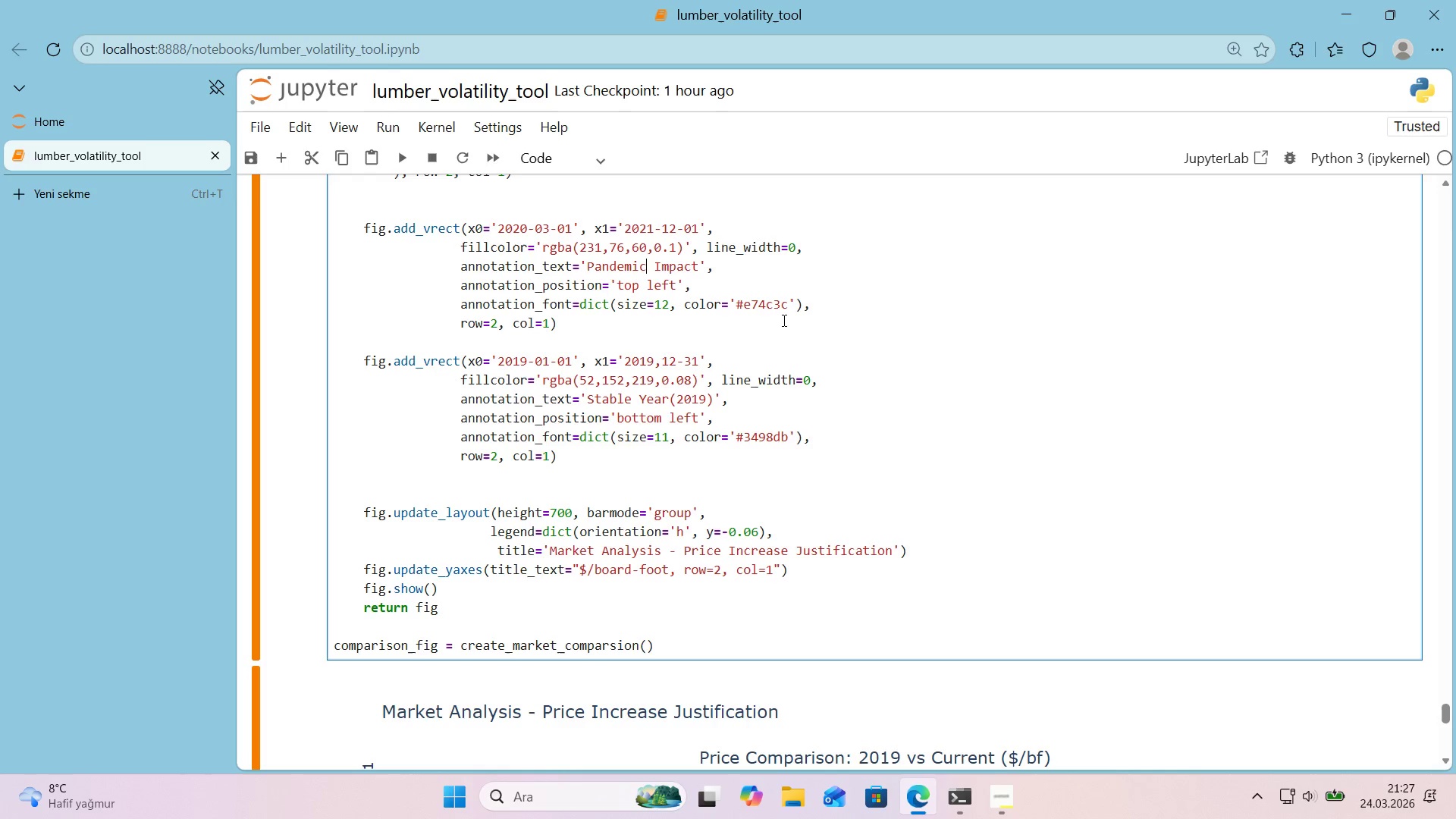 
scroll: coordinate [787, 327], scroll_direction: down, amount: 7.0
 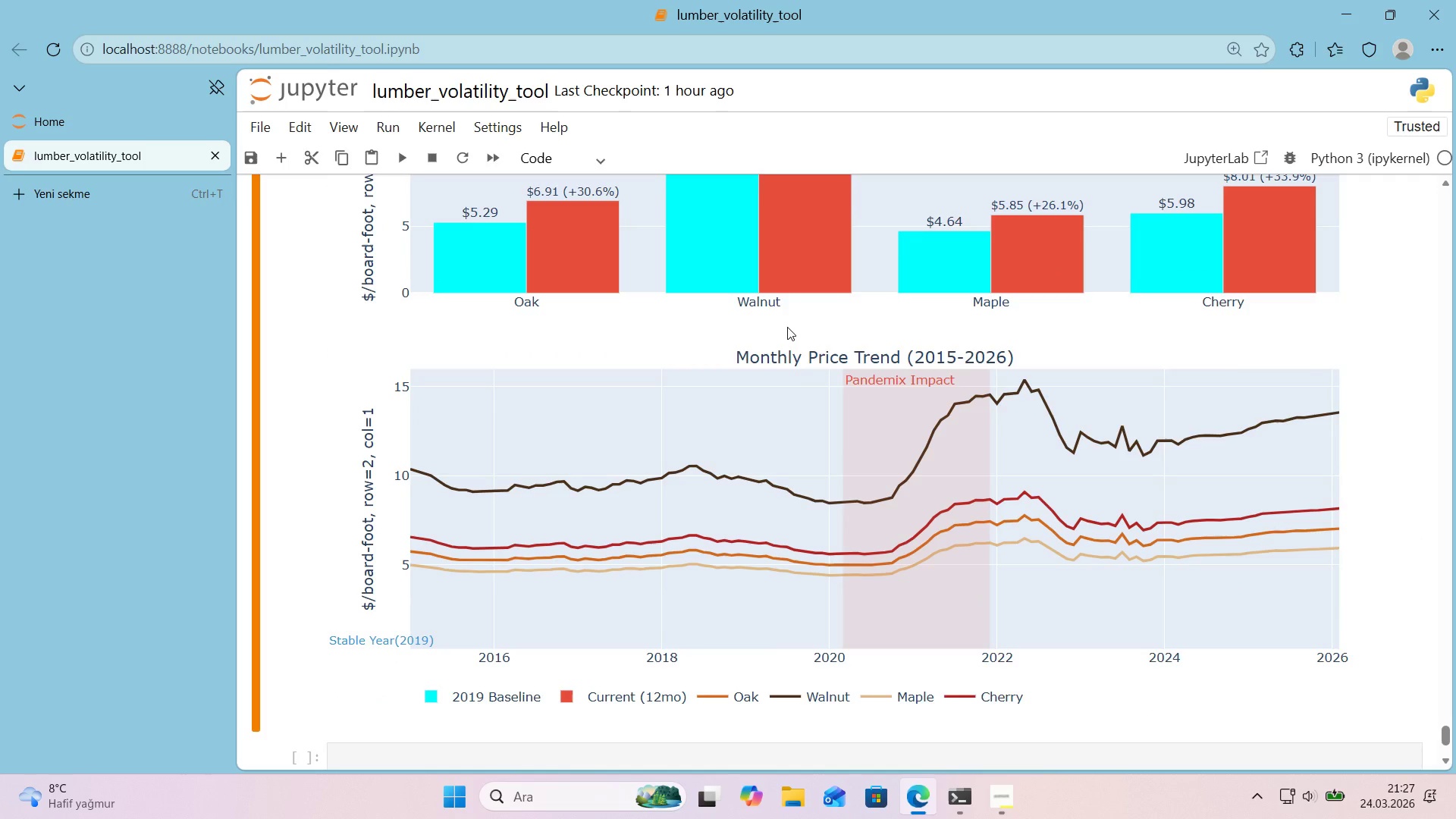 
scroll: coordinate [787, 327], scroll_direction: up, amount: 3.0
 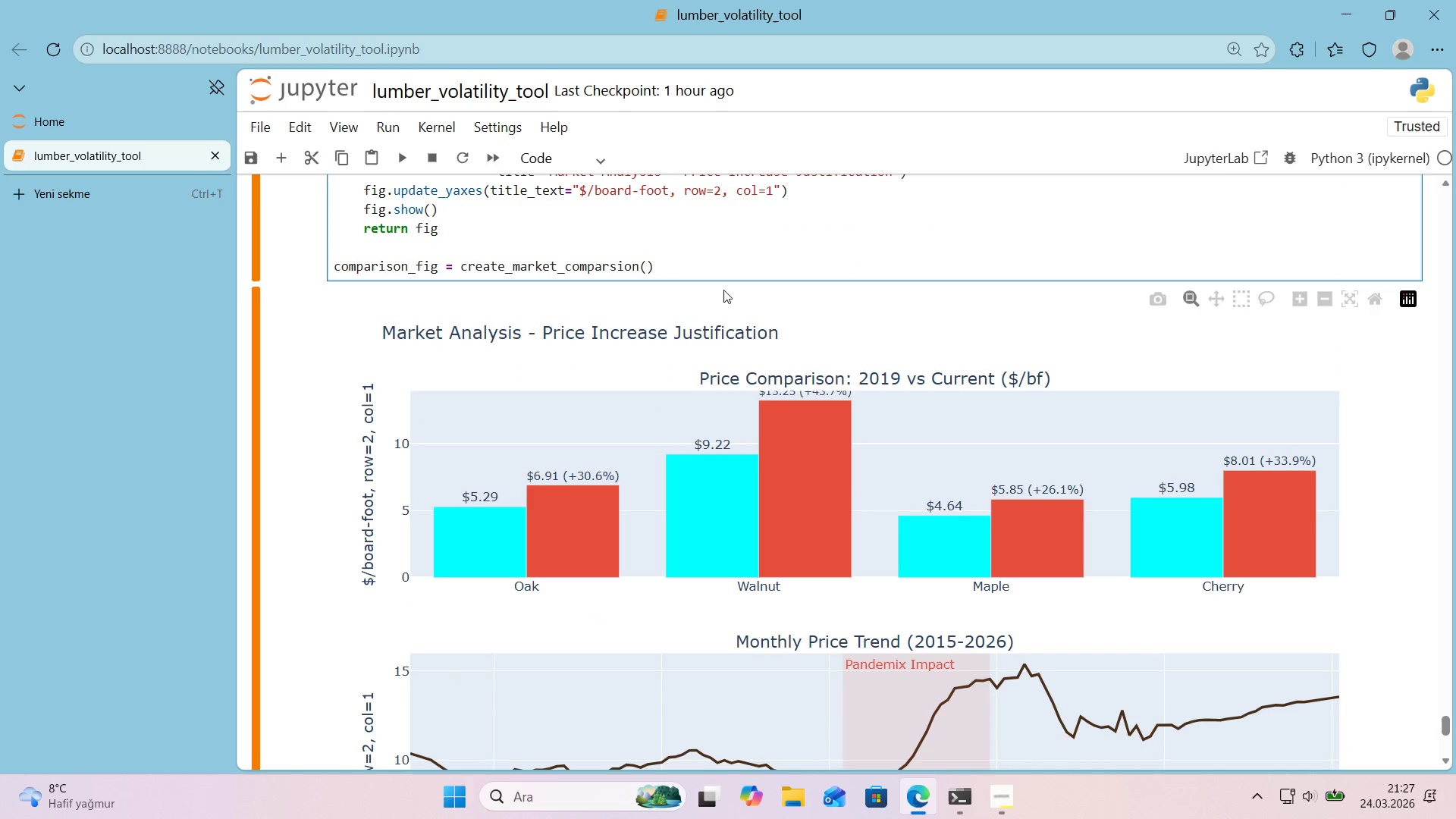 
left_click([701, 255])
 